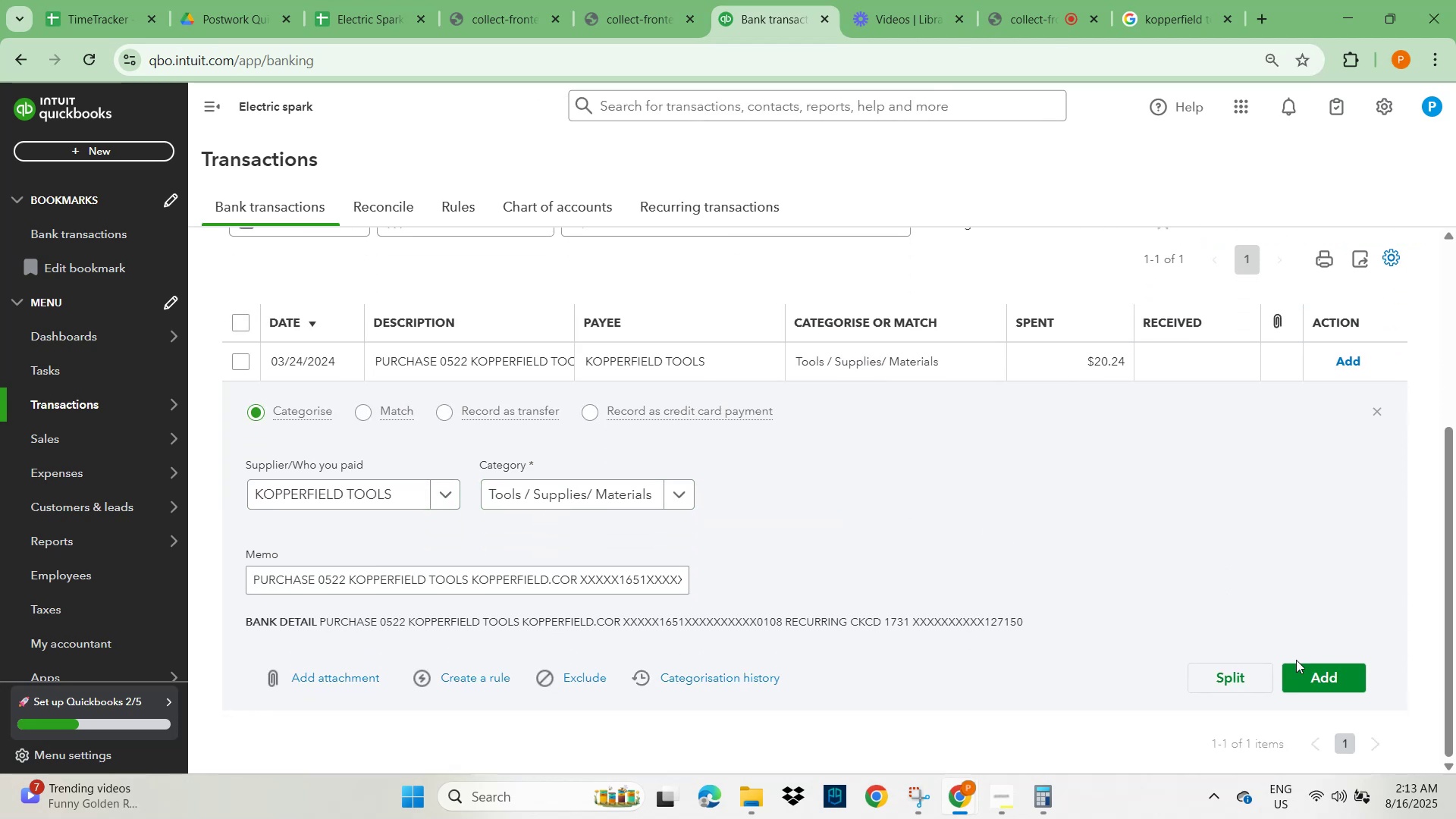 
left_click([1310, 679])
 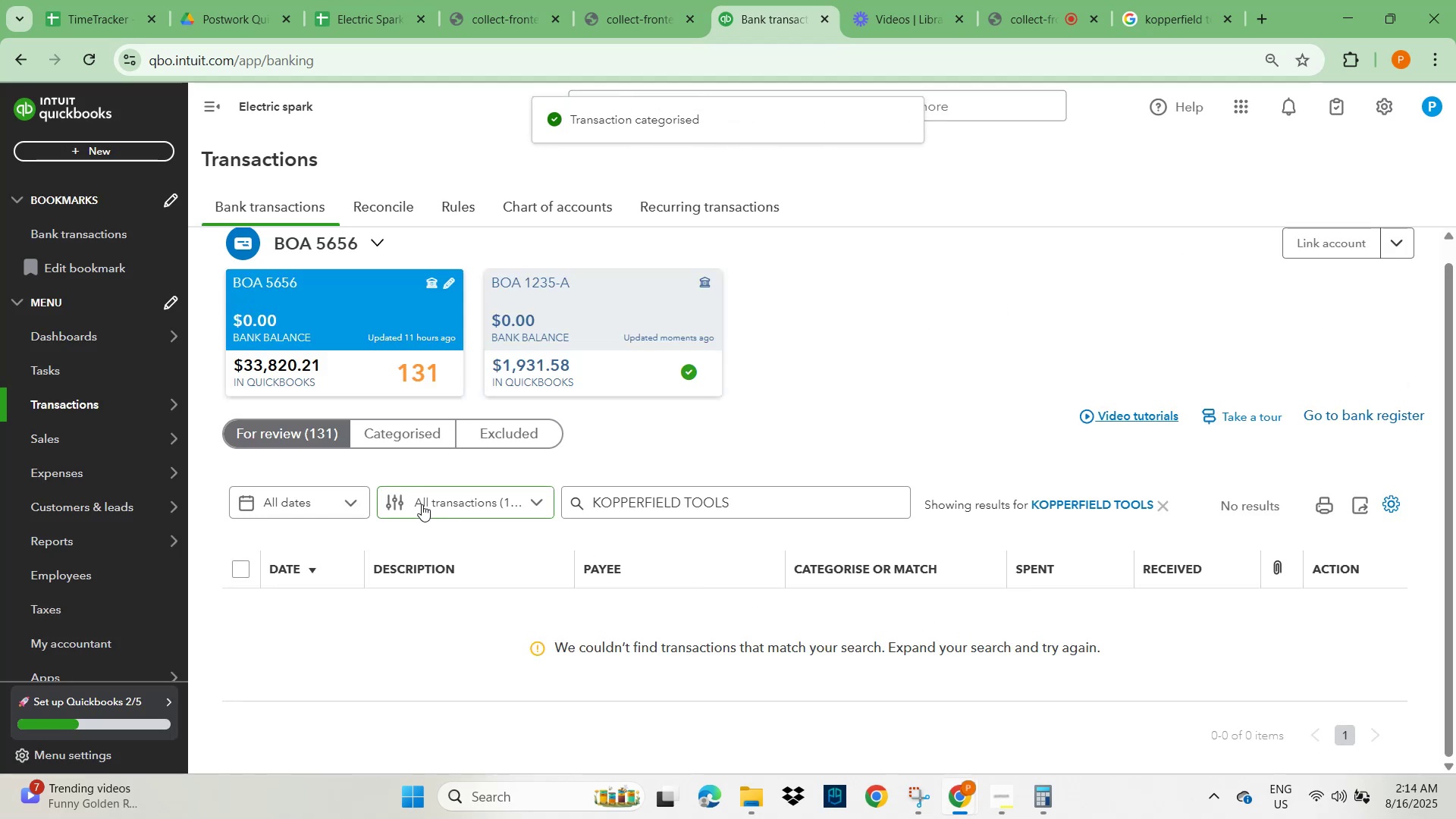 
left_click([267, 435])
 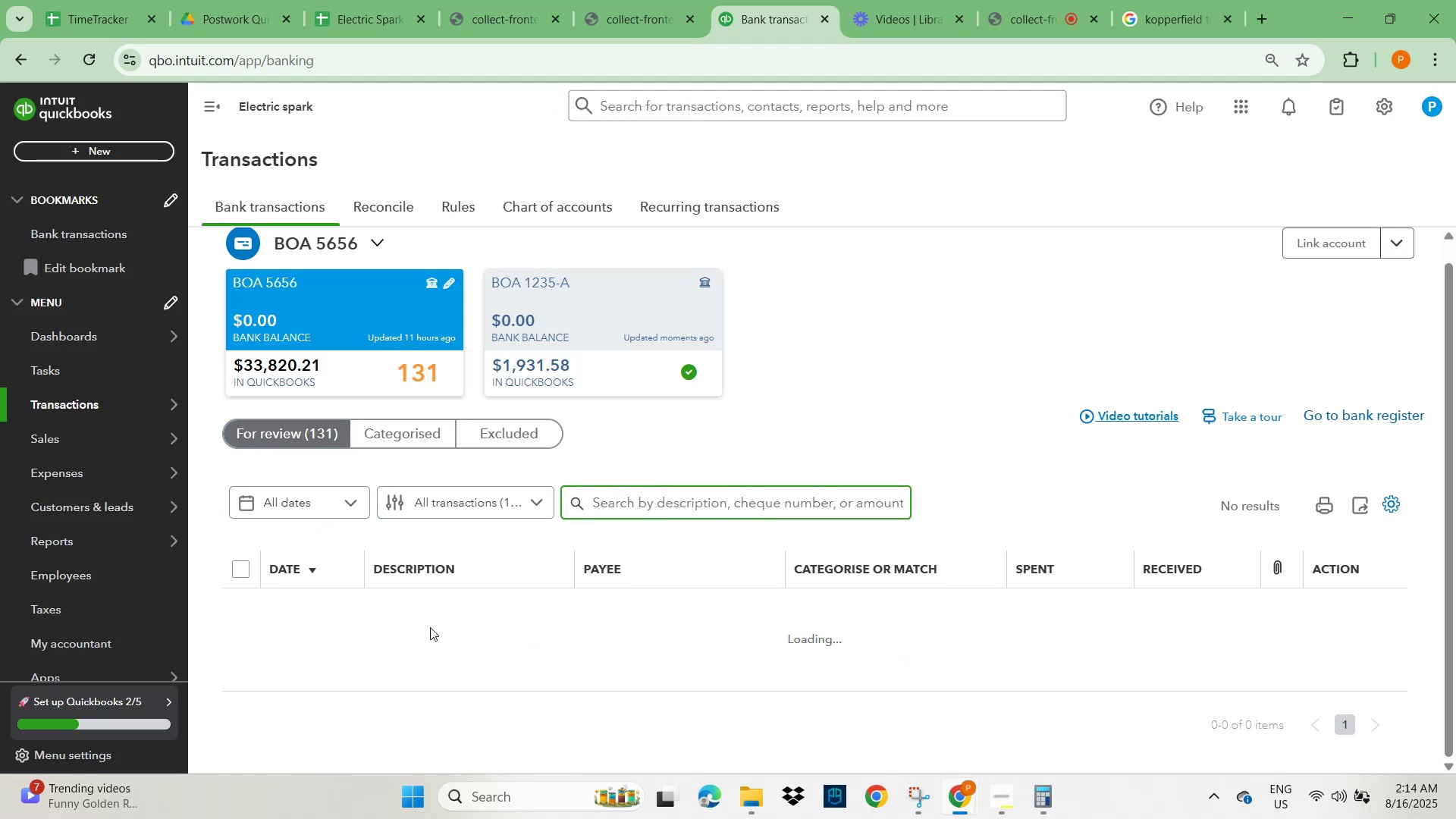 
wait(5.62)
 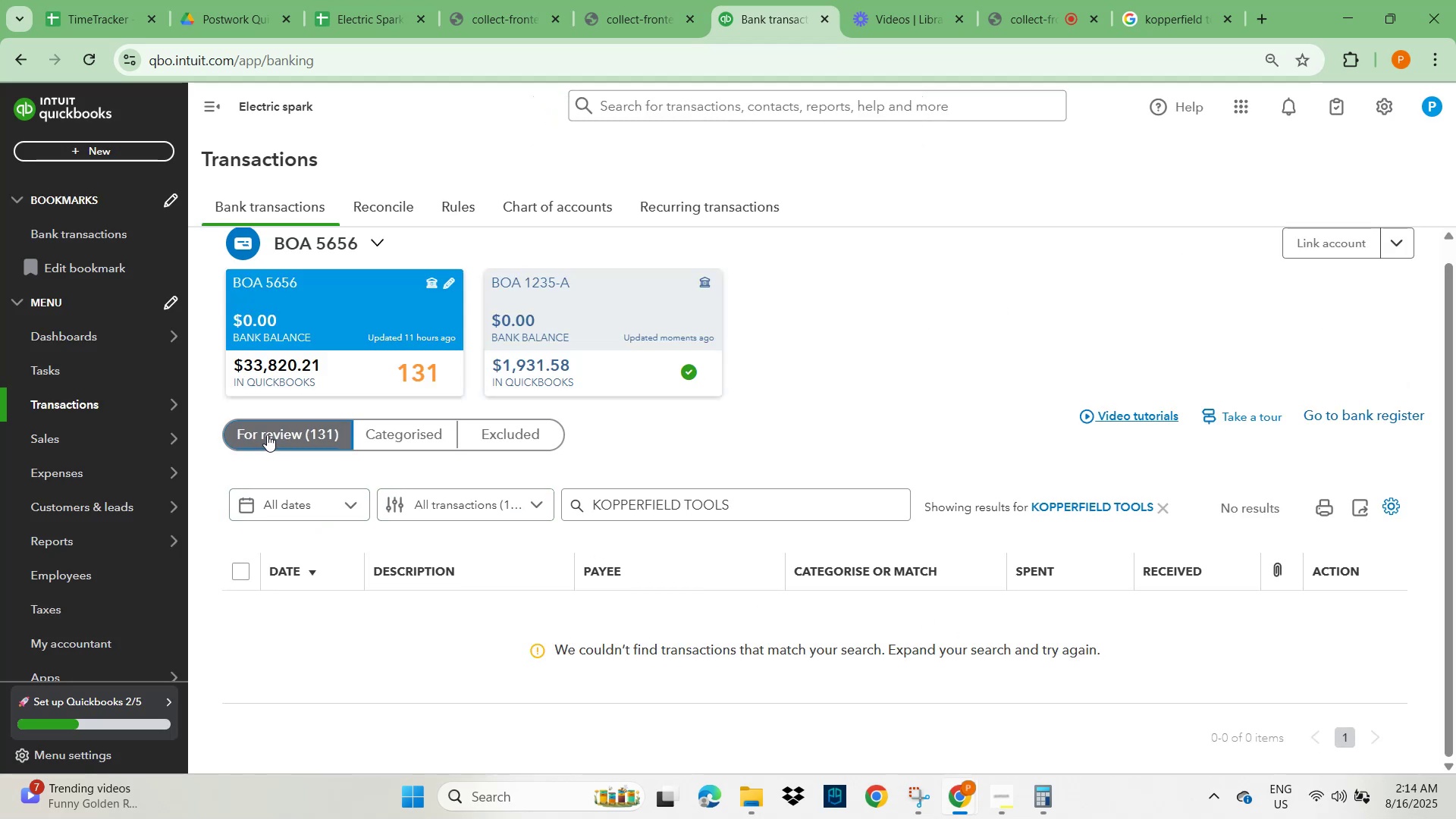 
scroll: coordinate [407, 646], scroll_direction: down, amount: 6.0
 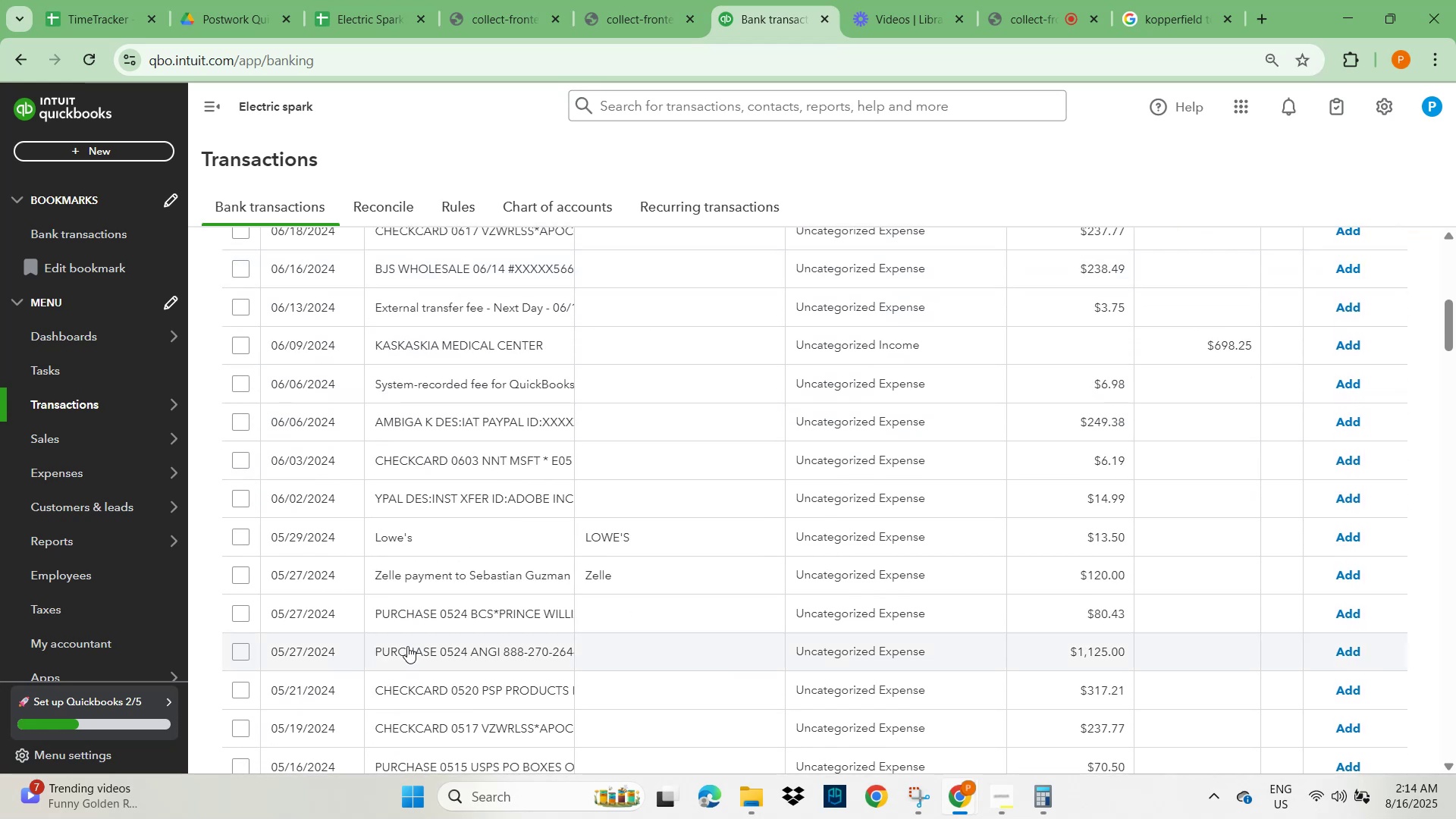 
left_click([404, 613])
 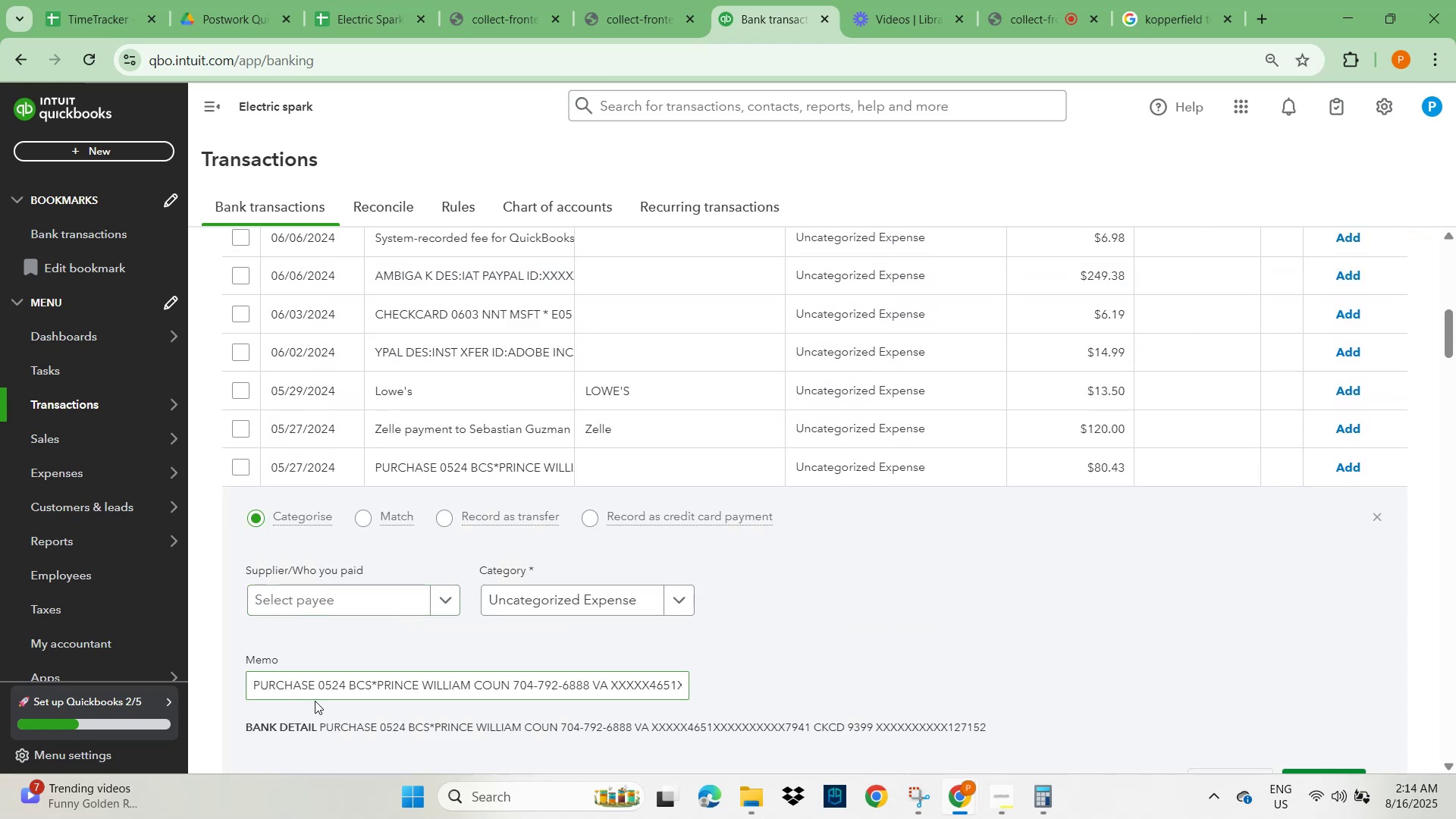 
left_click([309, 686])
 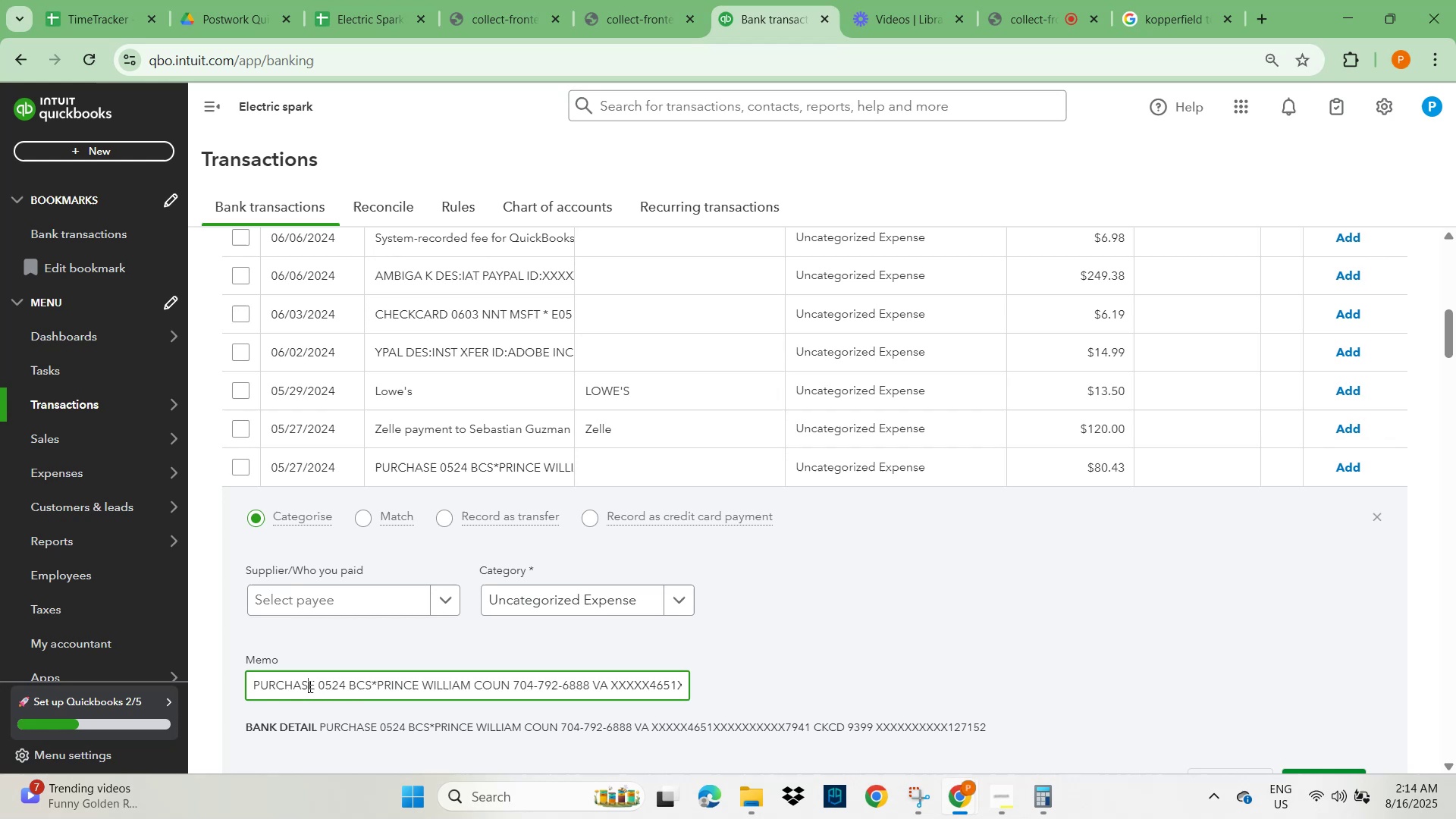 
key(Control+A)
 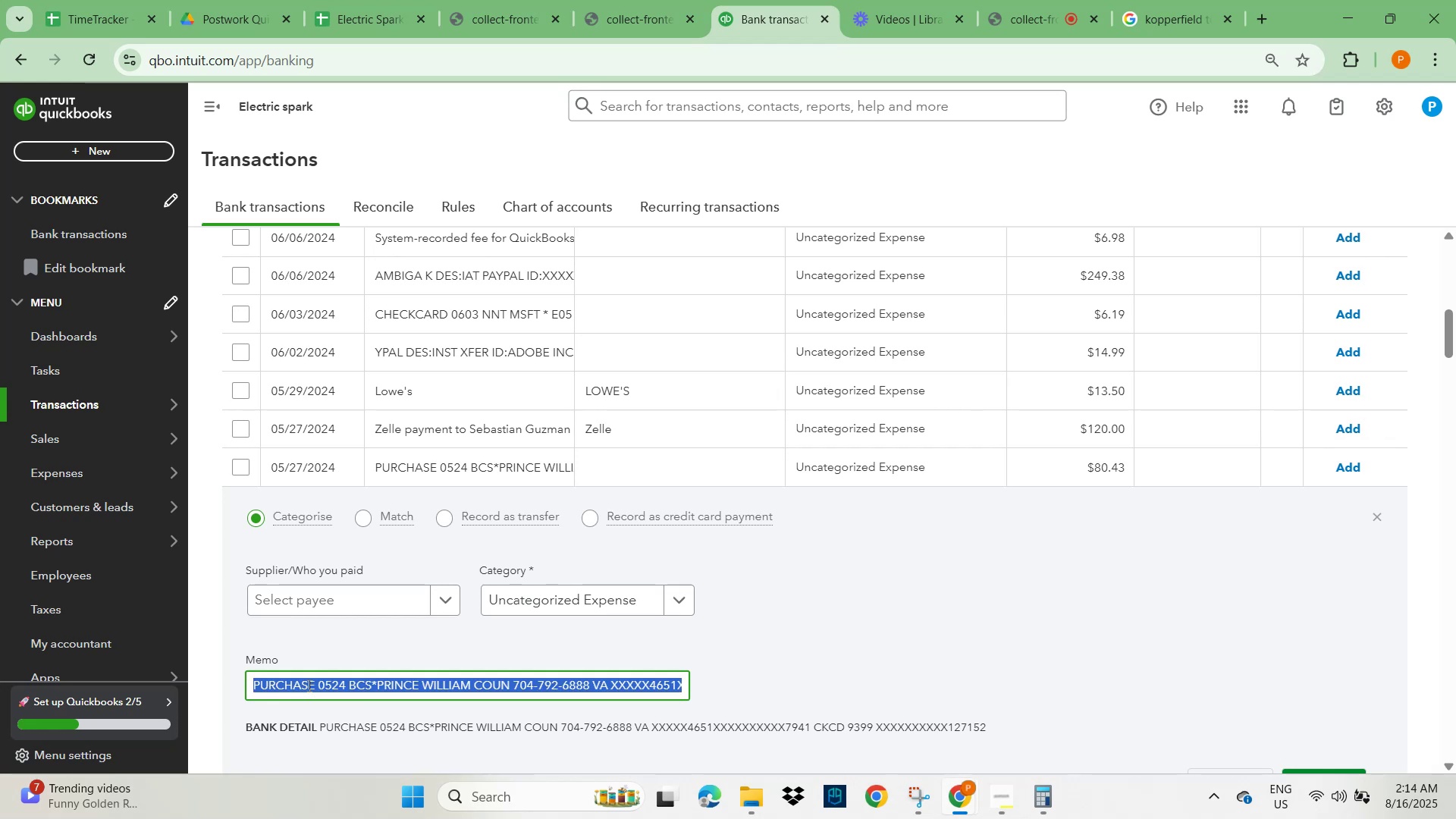 
key(Control+C)
 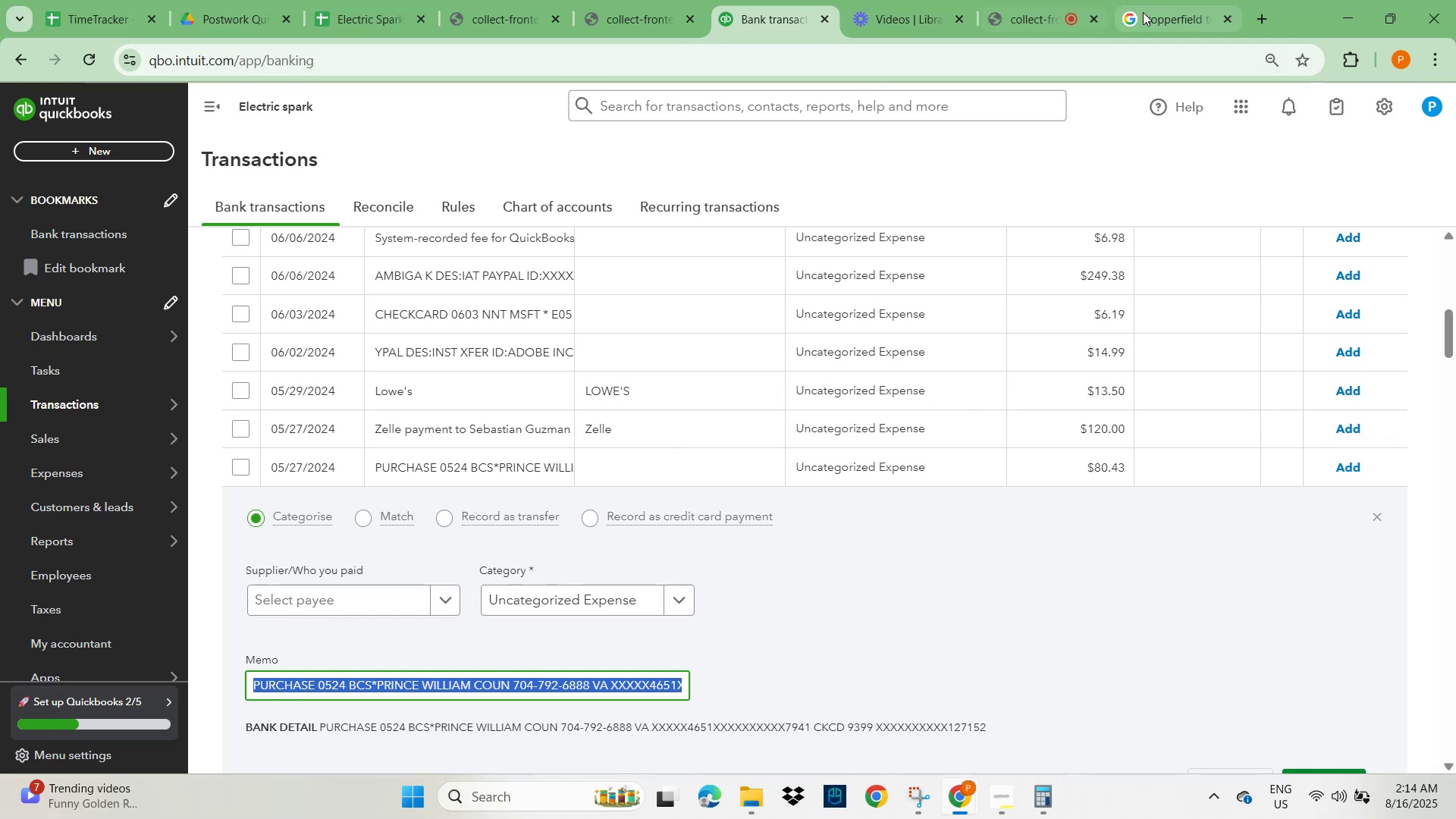 
left_click([1172, 16])
 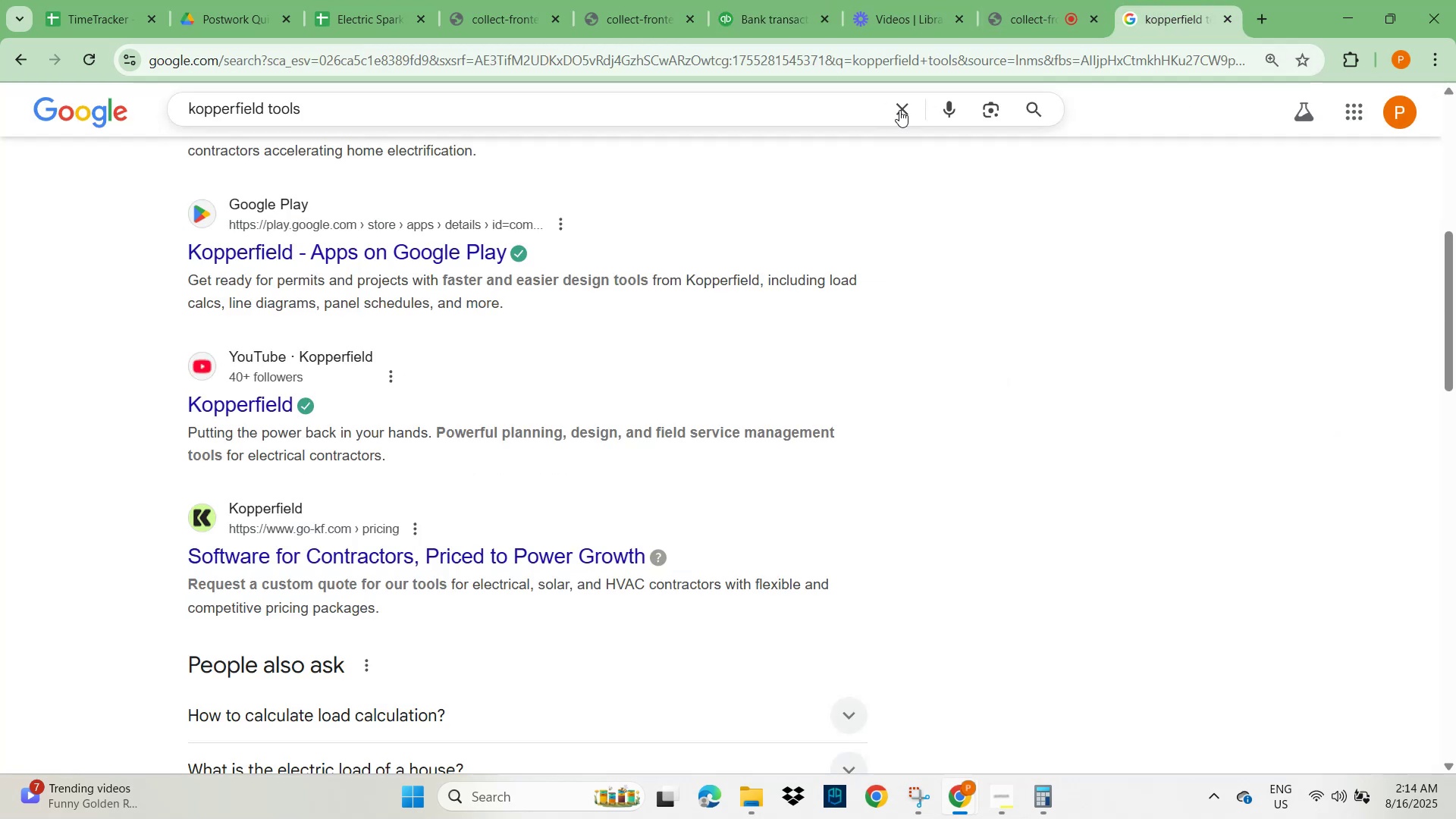 
left_click([907, 111])
 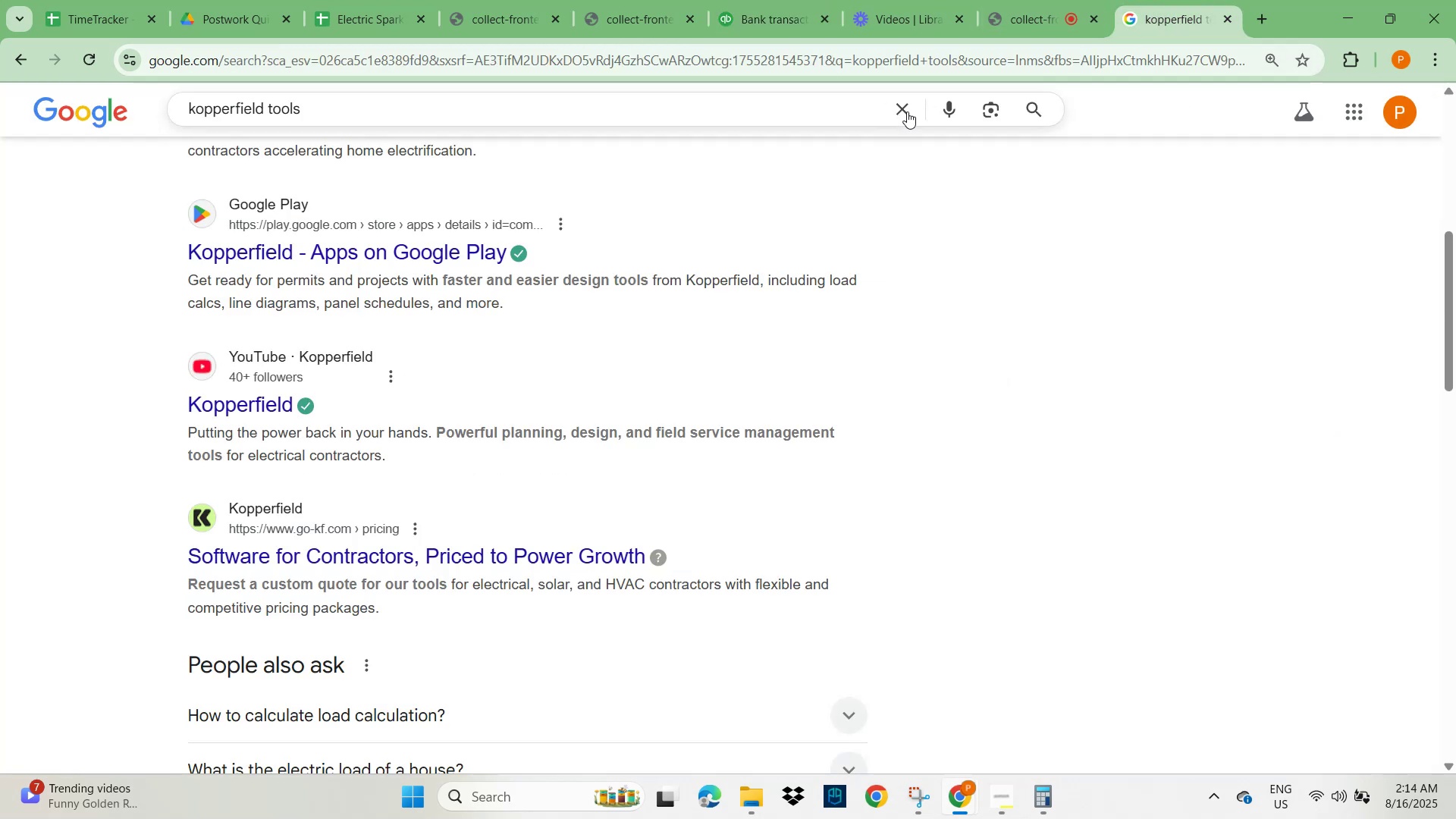 
key(Control+V)
 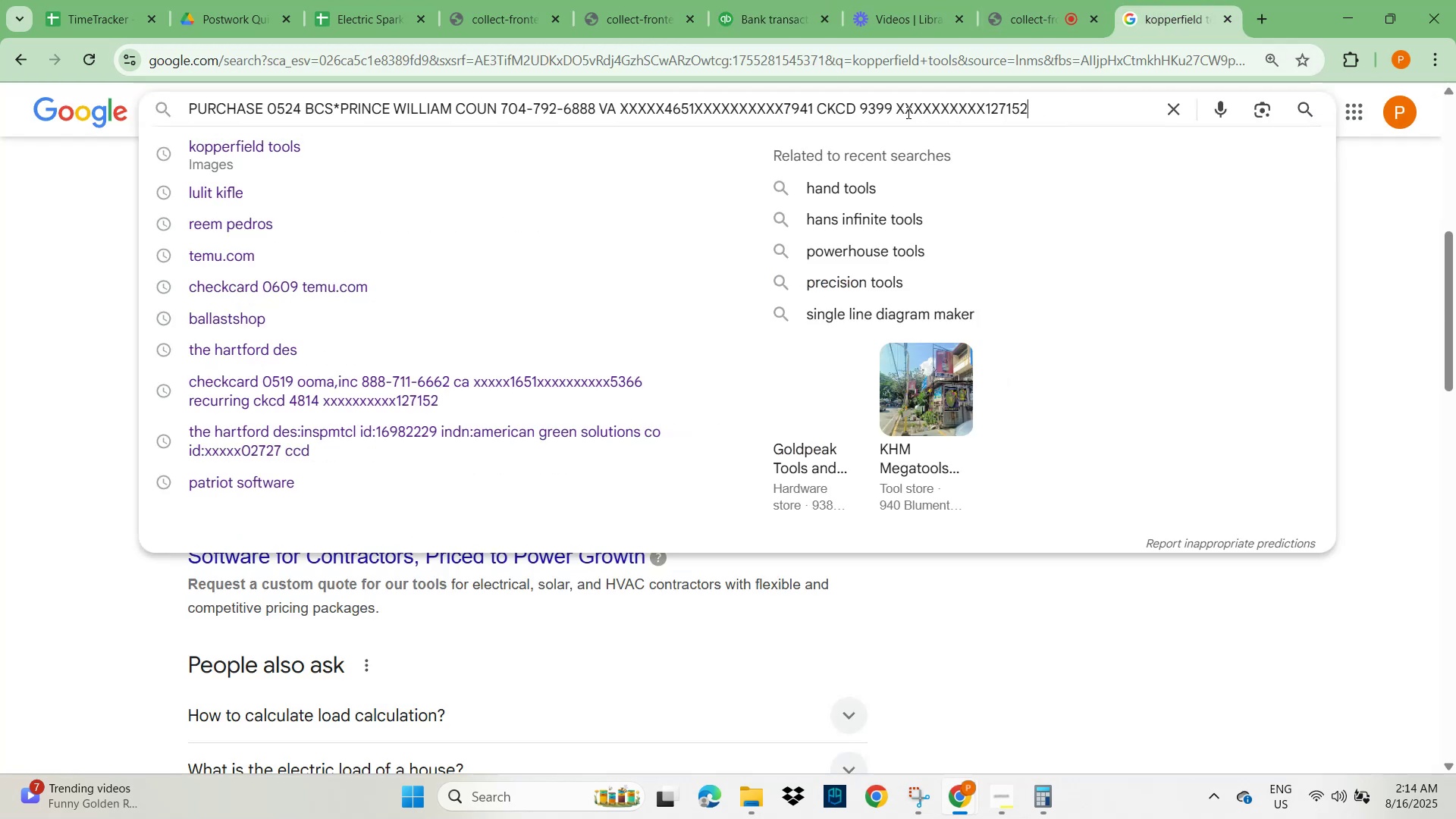 
key(NumpadEnter)
 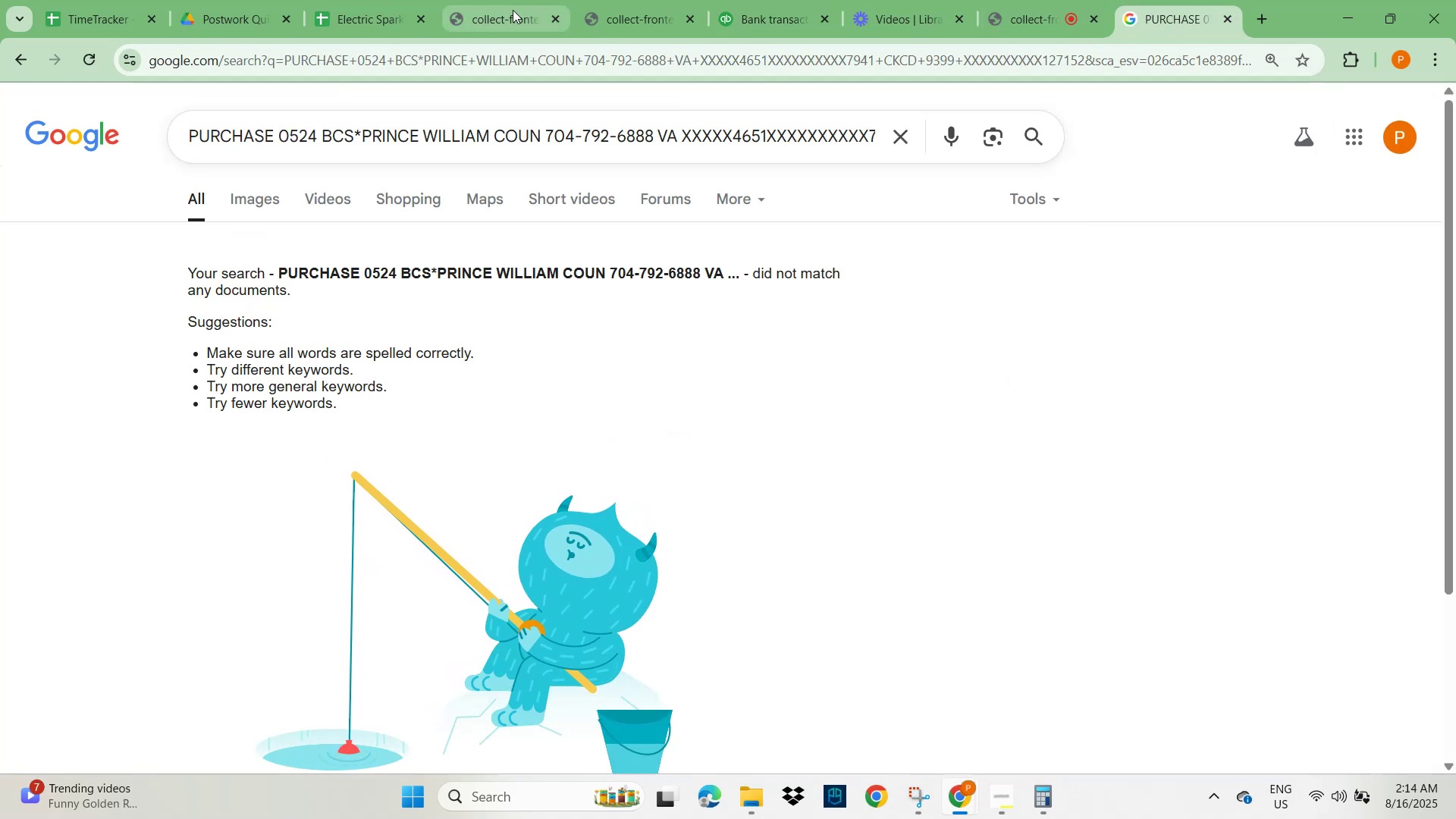 
left_click([774, 15])
 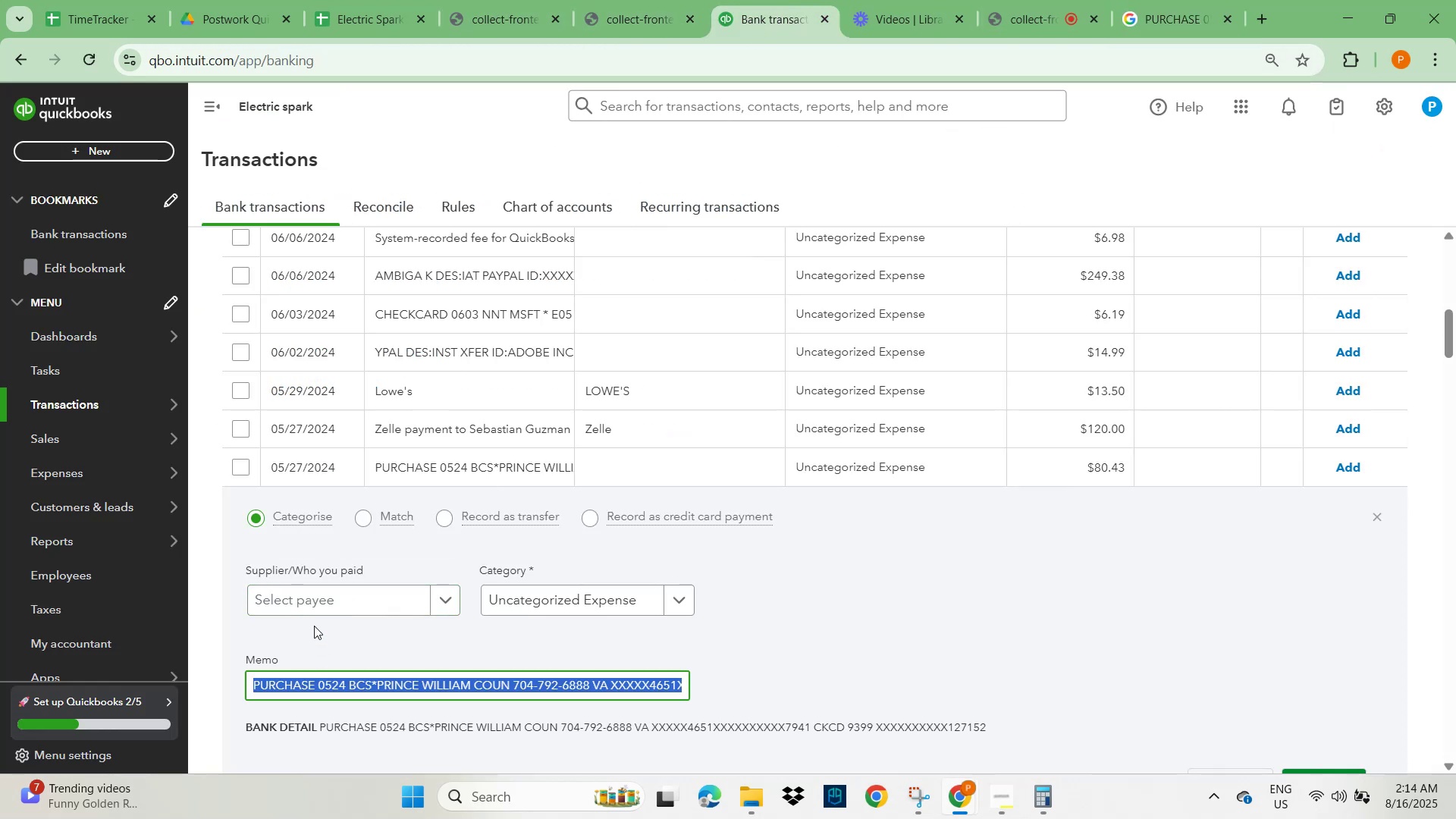 
left_click([316, 596])
 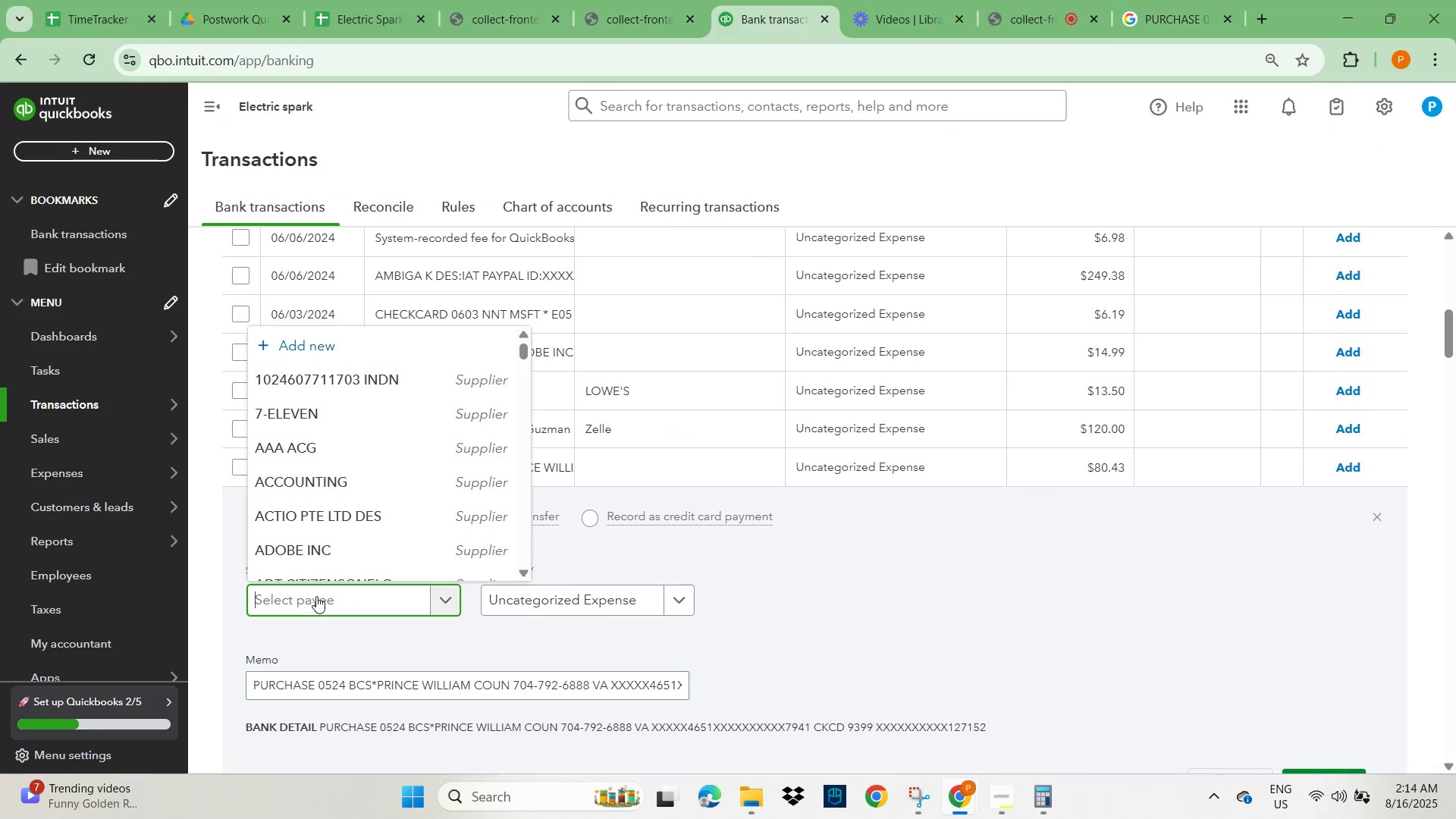 
type(supplier)
 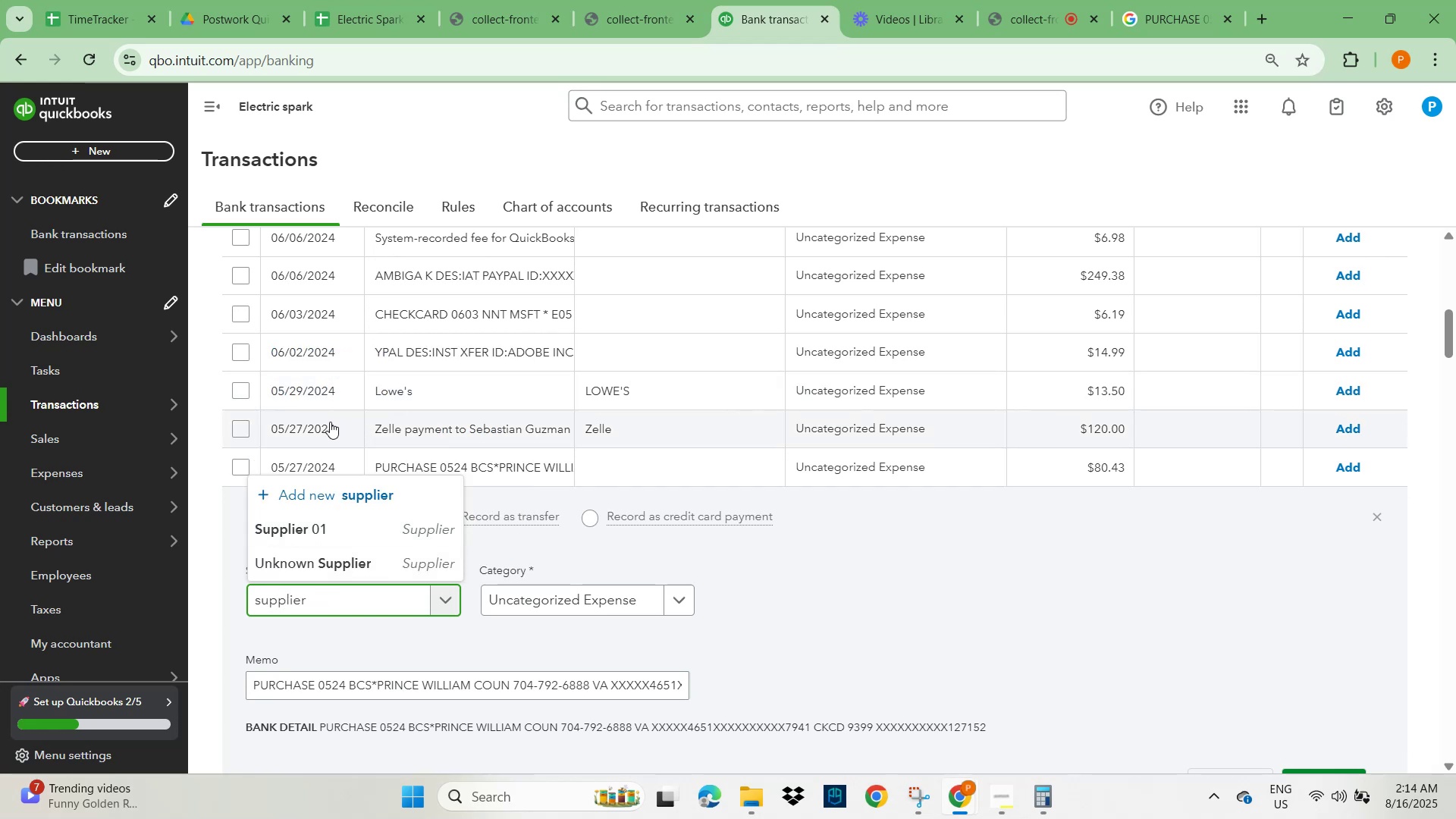 
left_click([313, 530])
 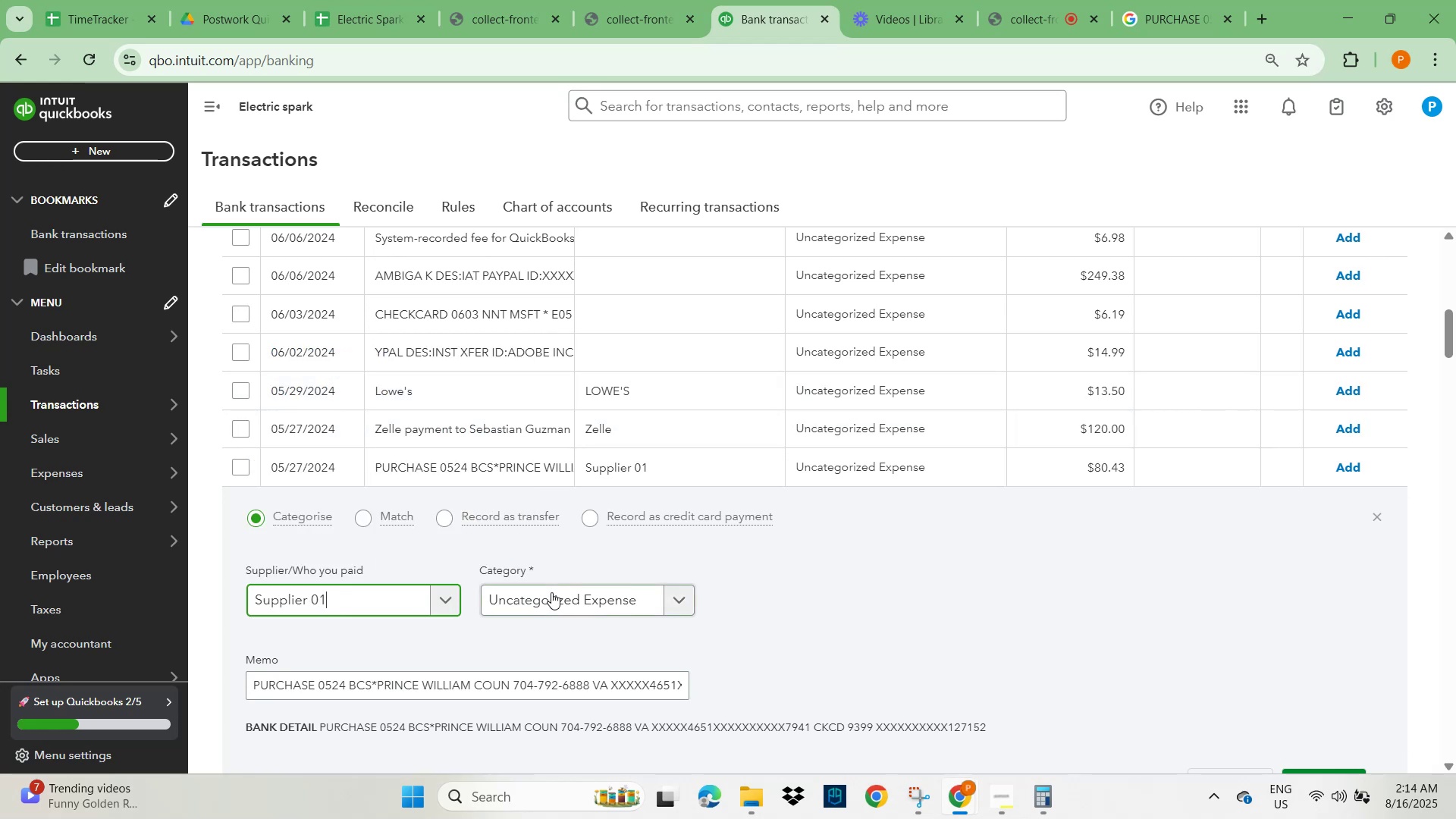 
left_click([553, 595])
 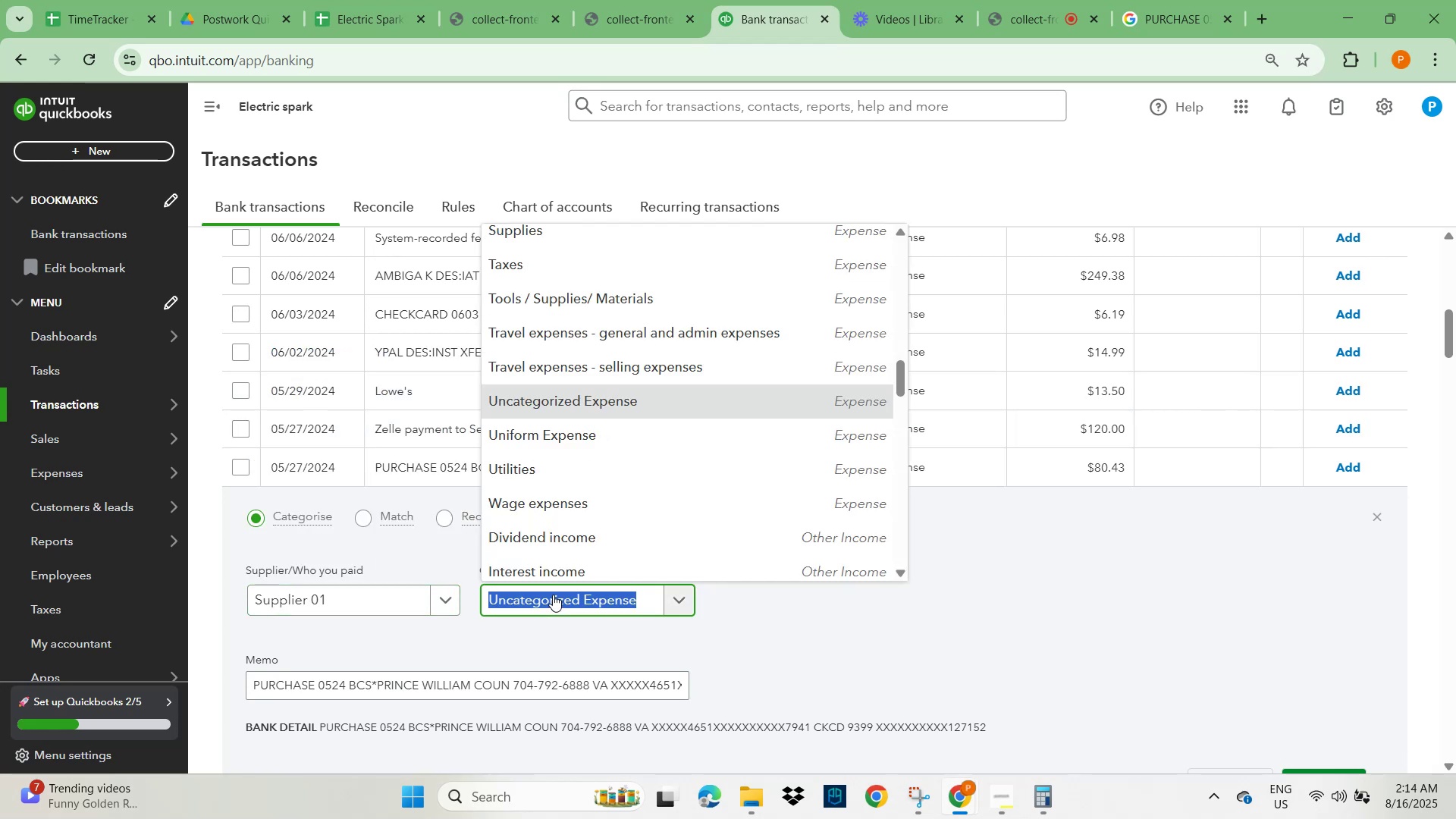 
type(gener)
 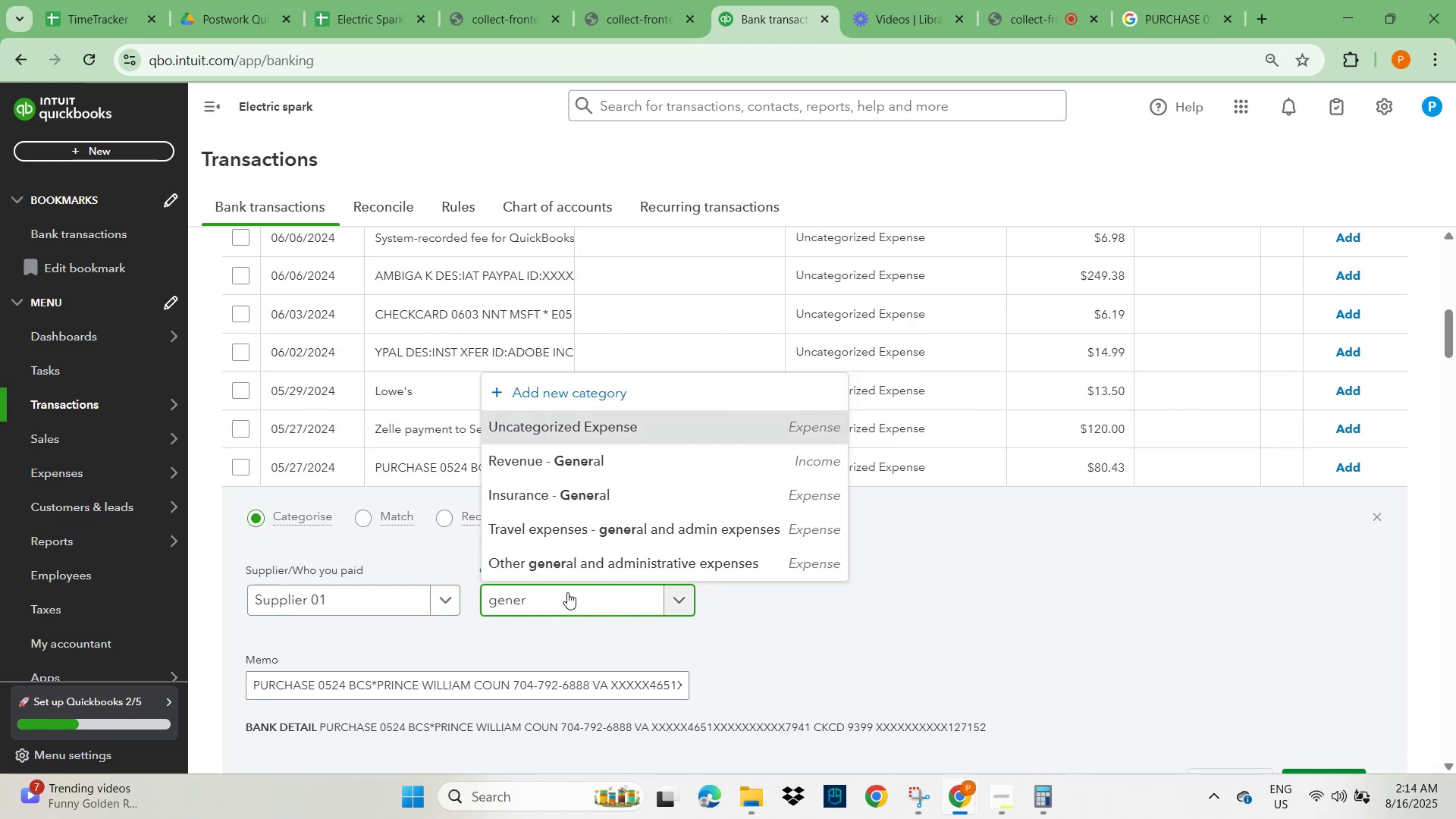 
left_click([600, 565])
 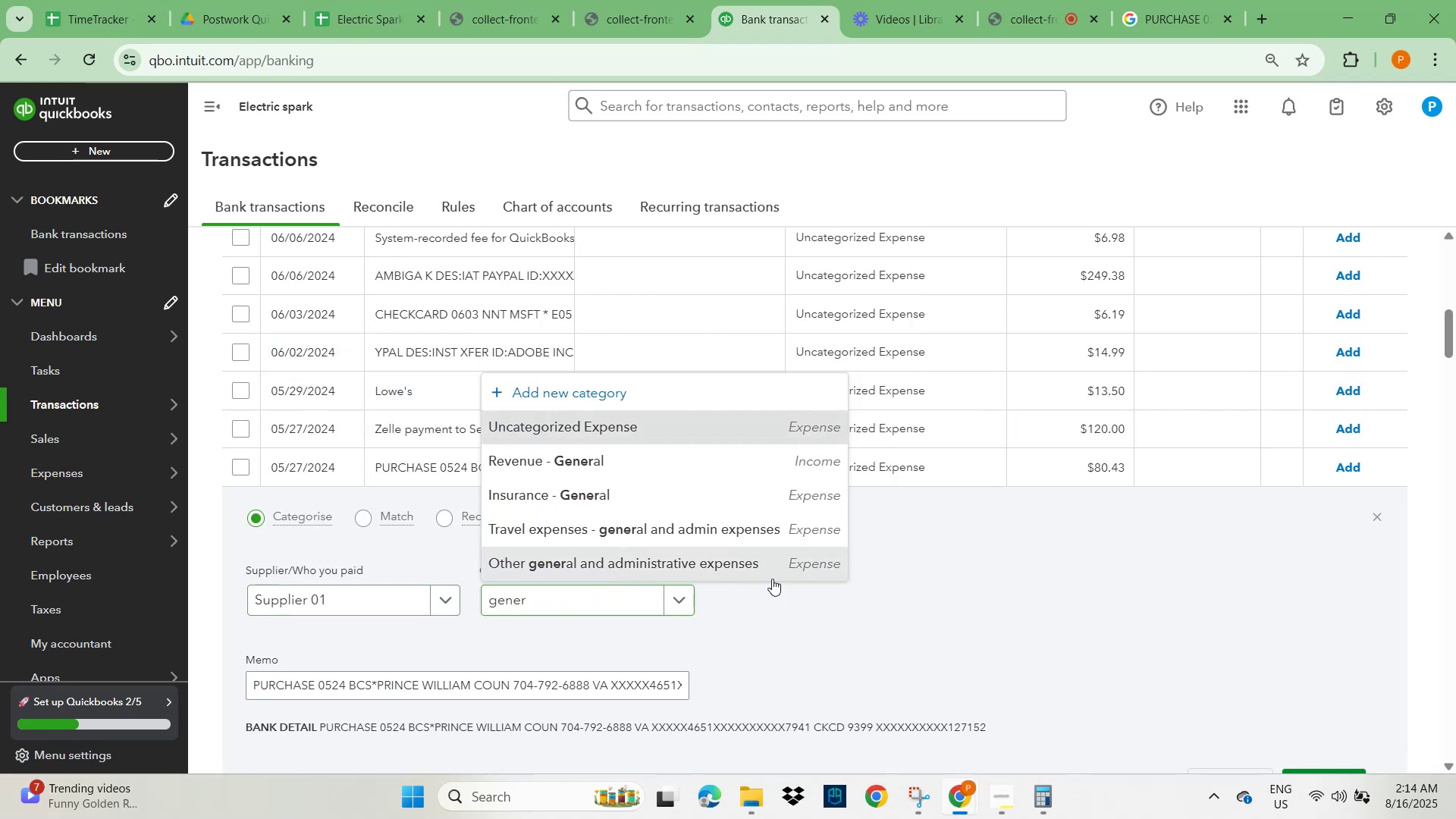 
scroll: coordinate [958, 592], scroll_direction: down, amount: 1.0
 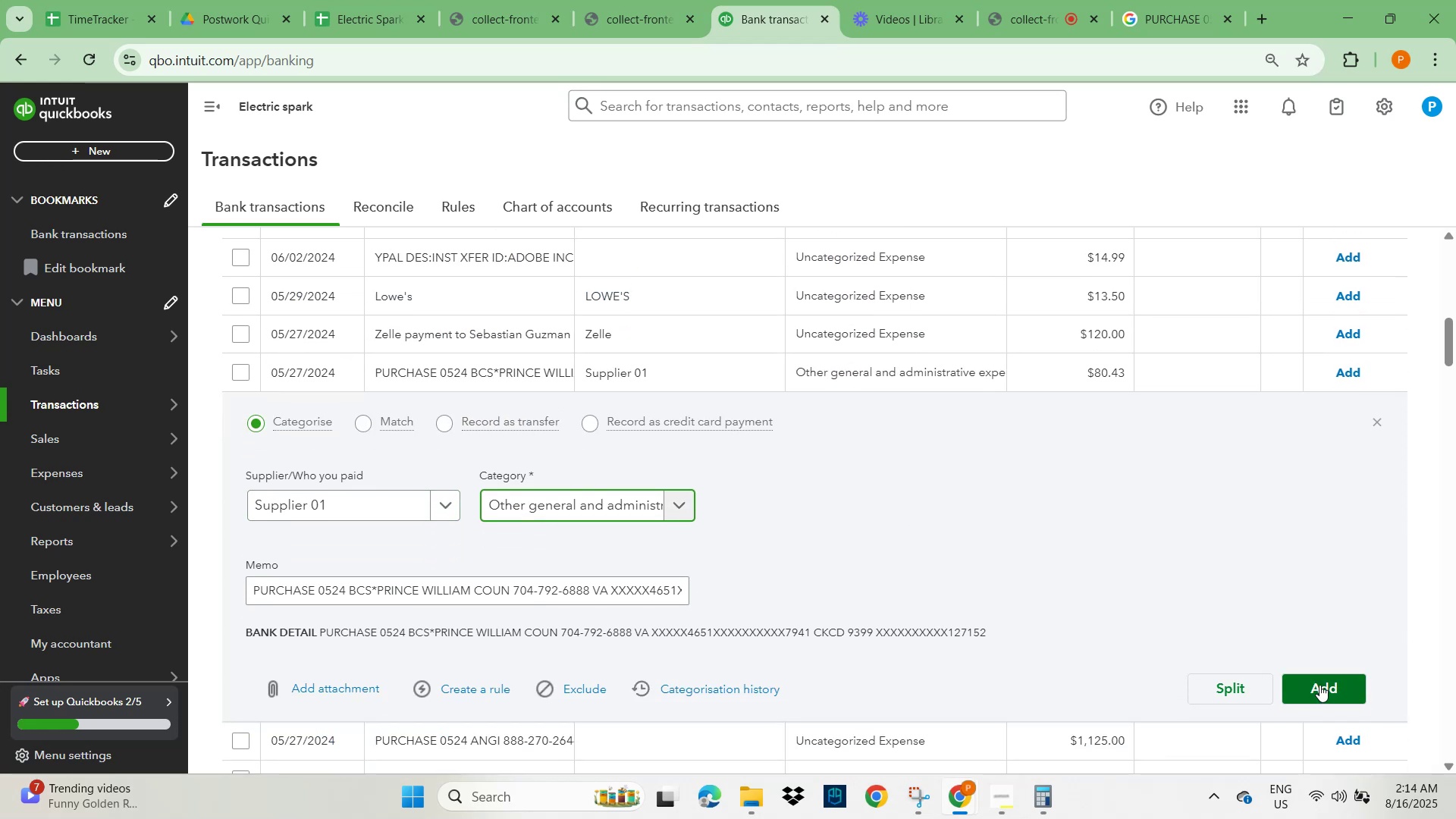 
left_click([1332, 685])
 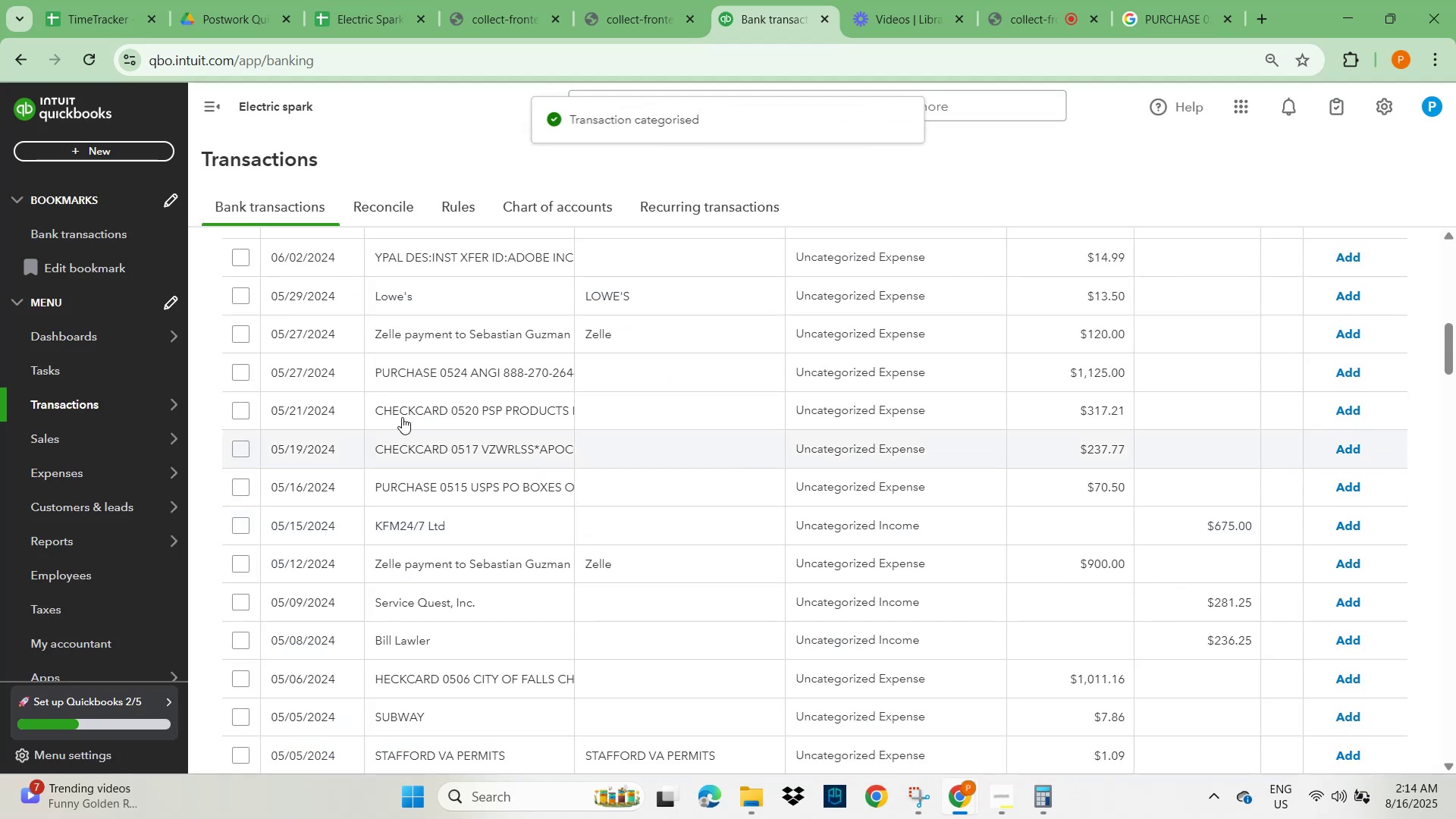 
left_click([410, 369])
 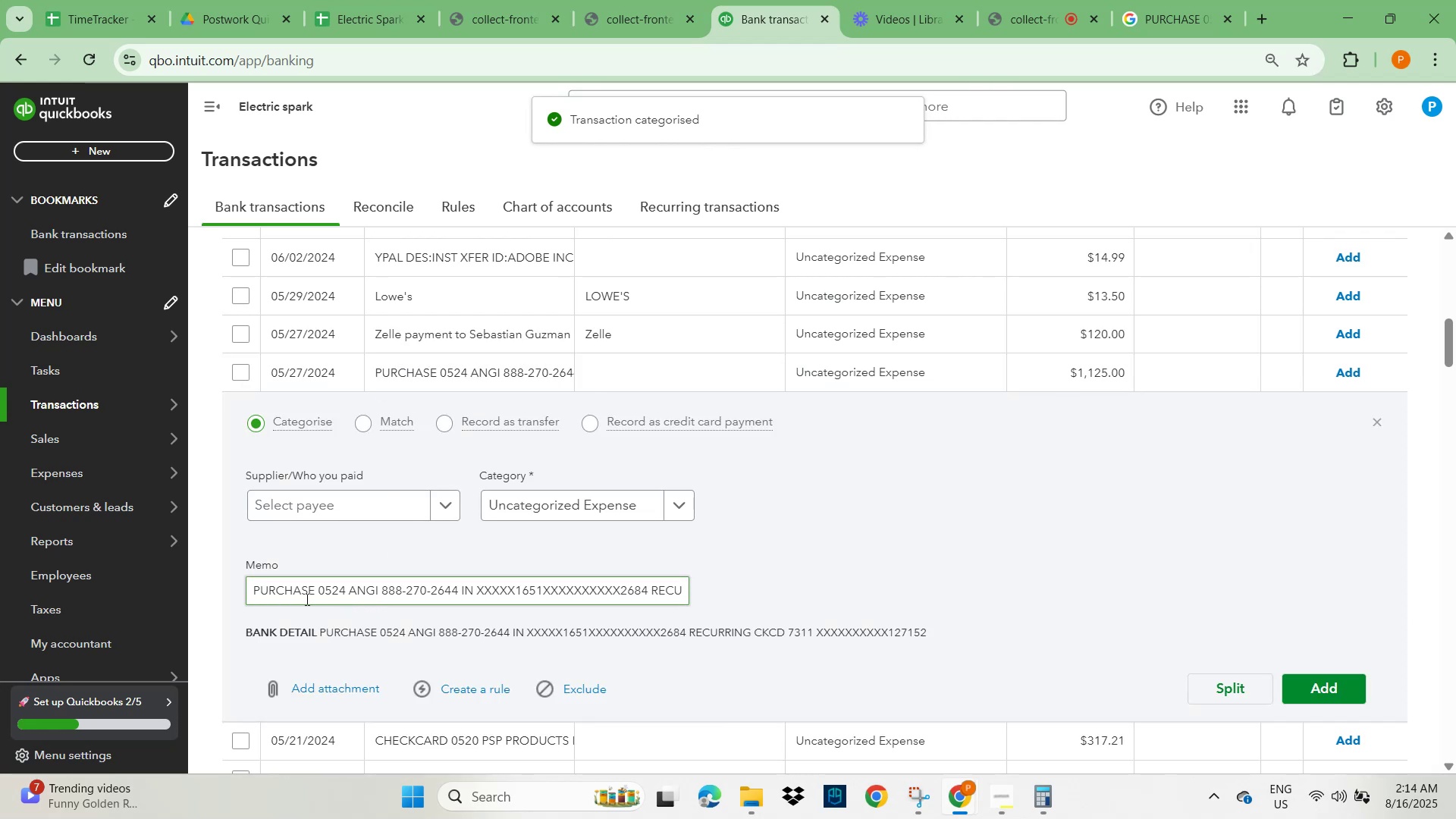 
double_click([278, 587])
 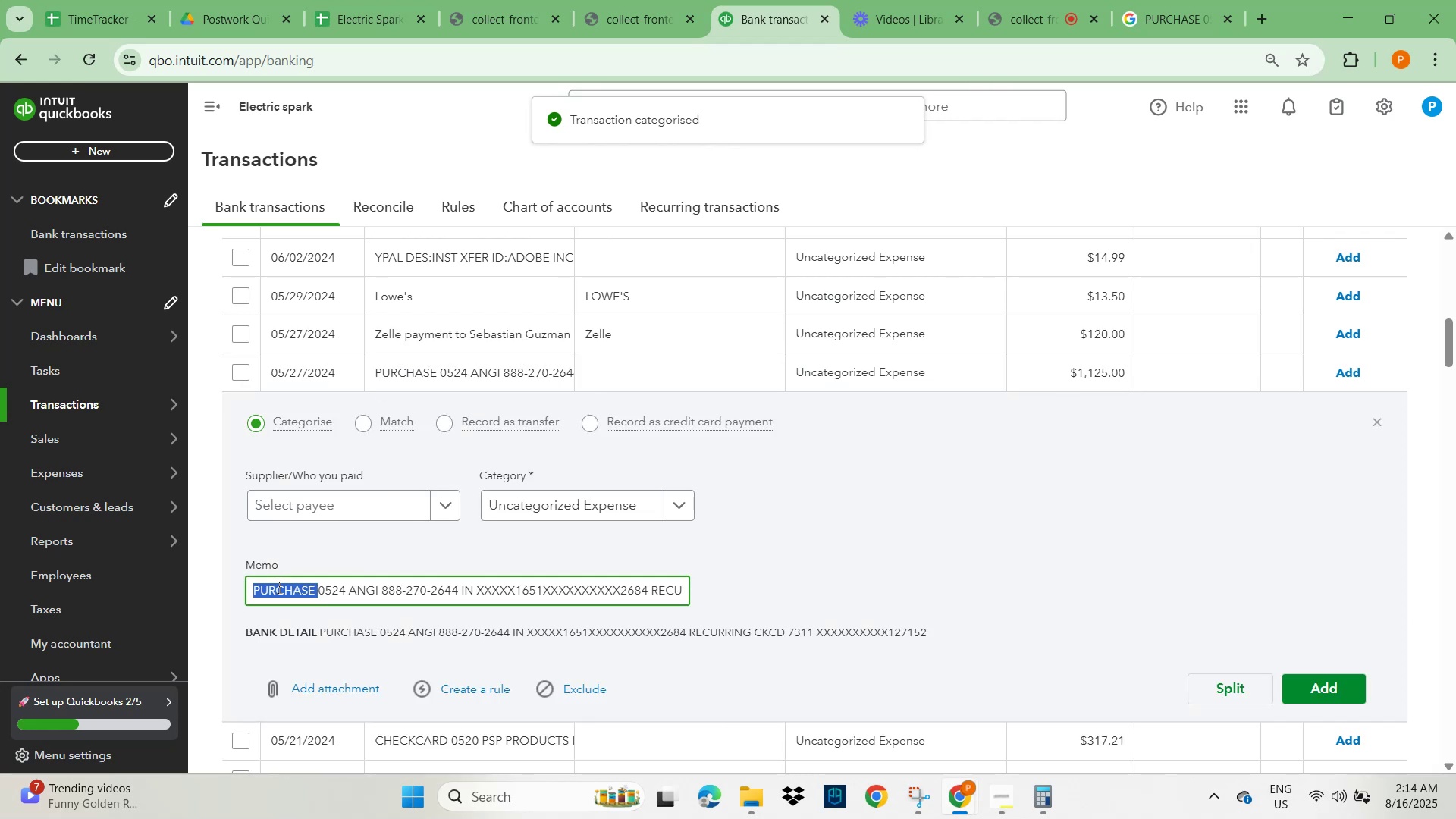 
key(Control+C)
 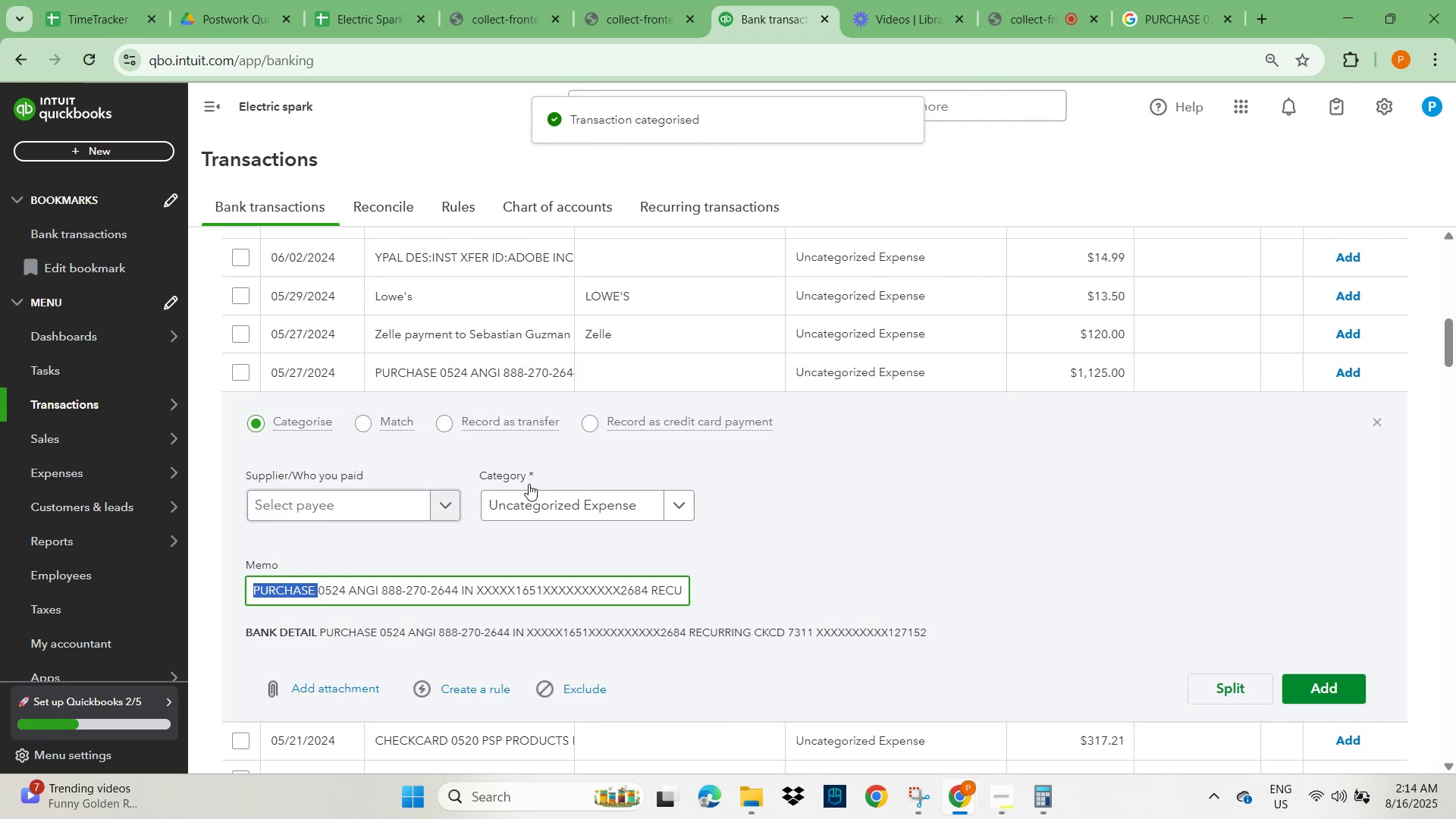 
scroll: coordinate [805, 452], scroll_direction: up, amount: 11.0
 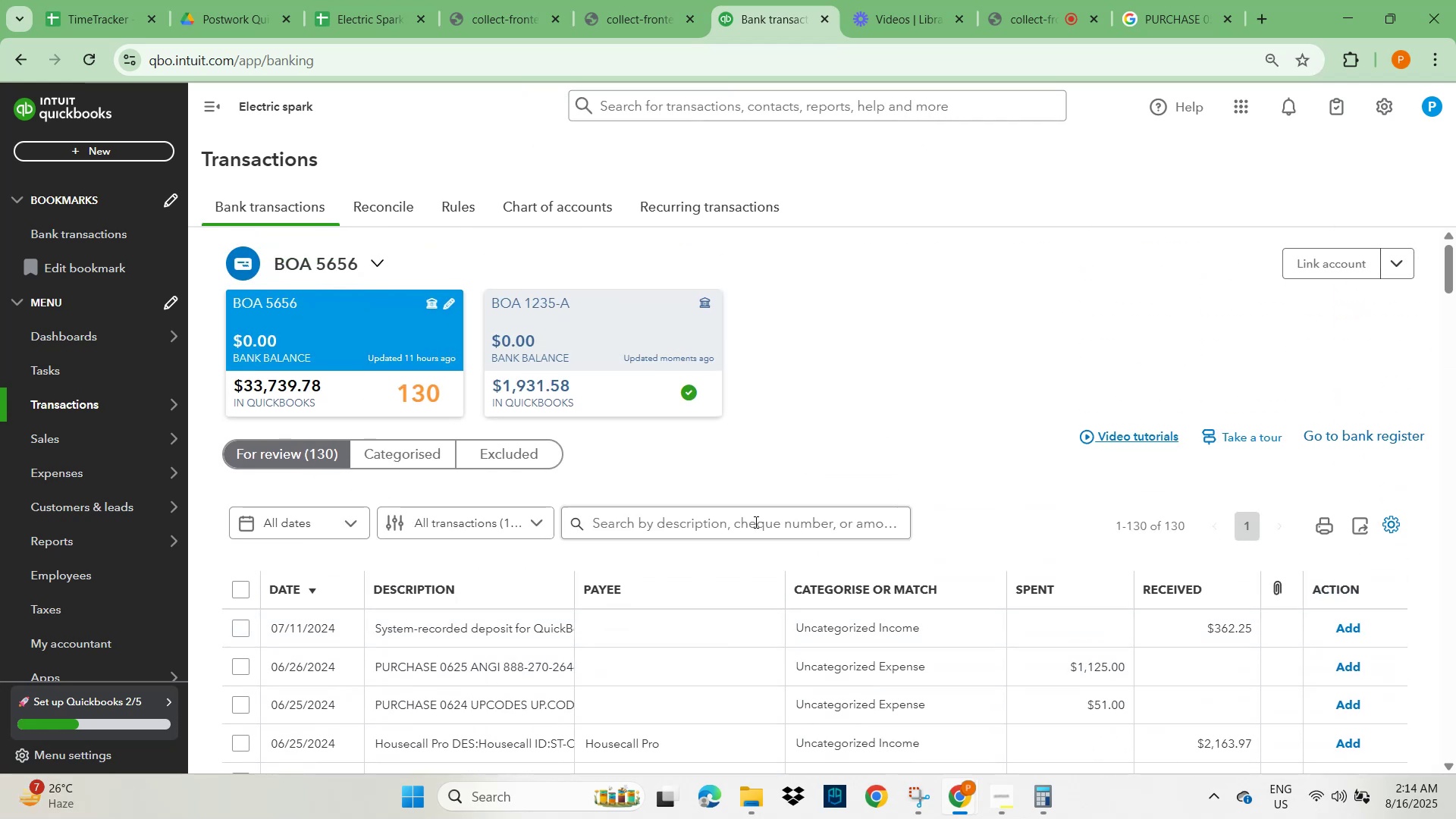 
left_click([753, 521])
 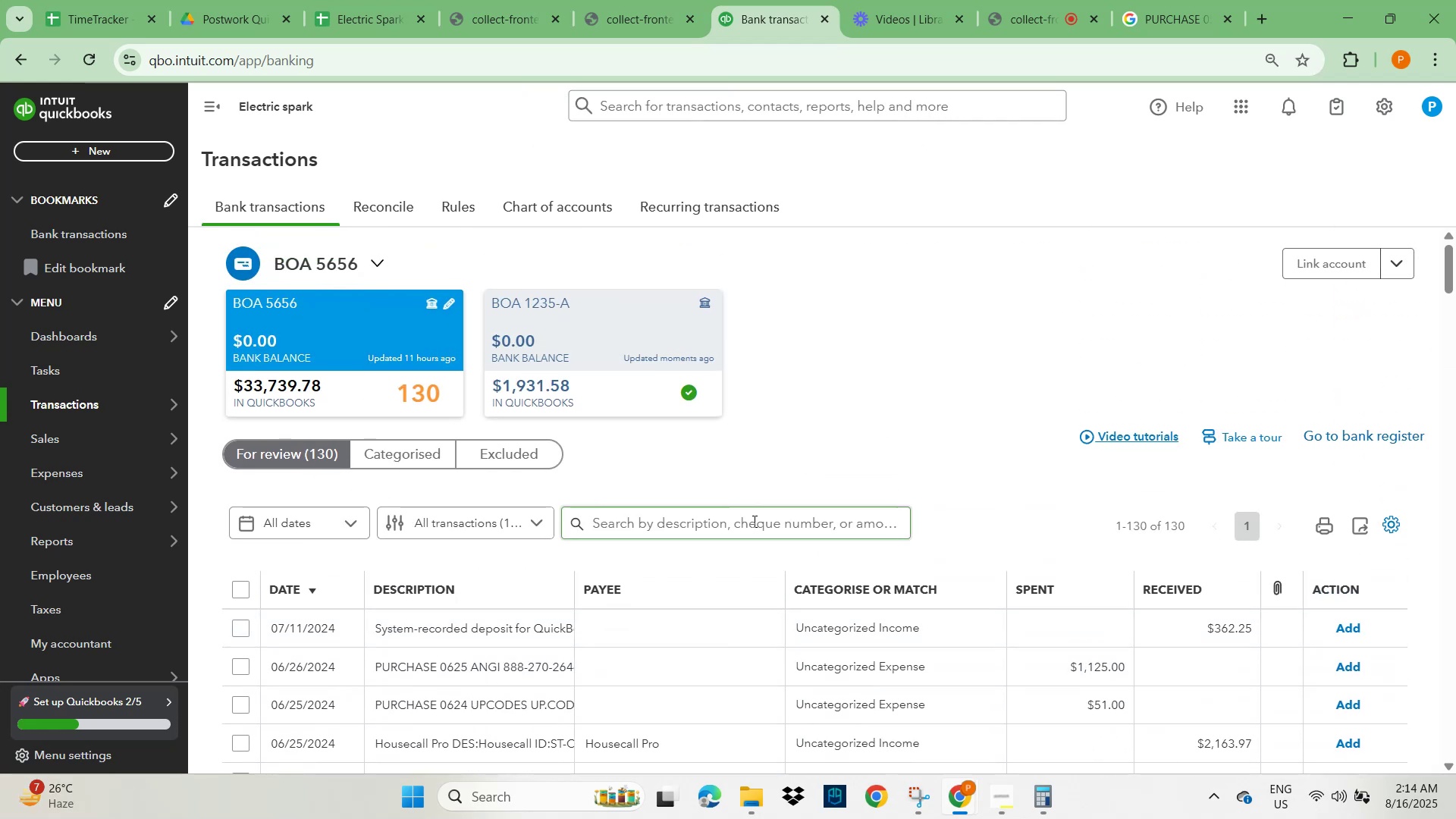 
key(Control+V)
 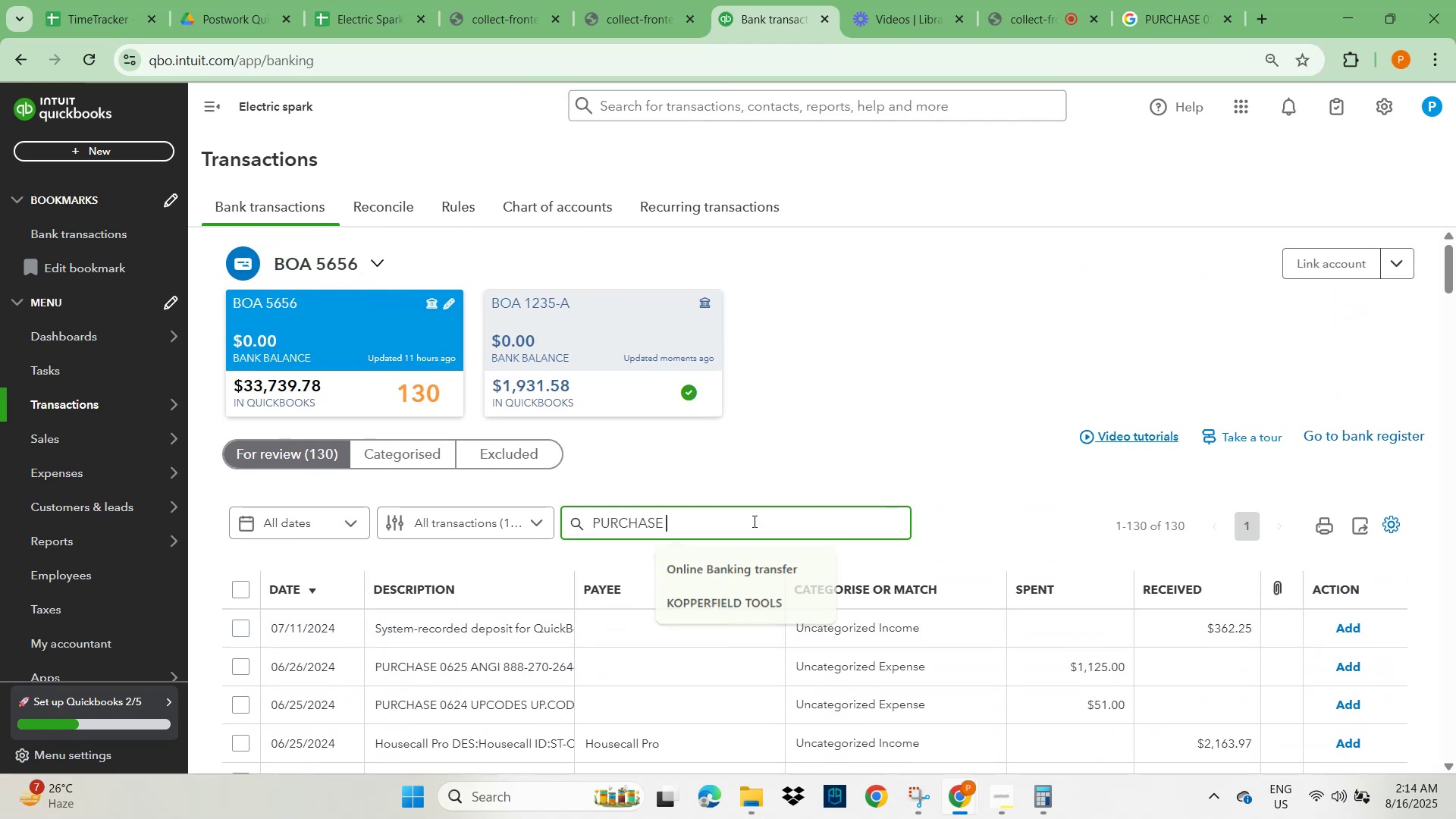 
key(NumpadEnter)
 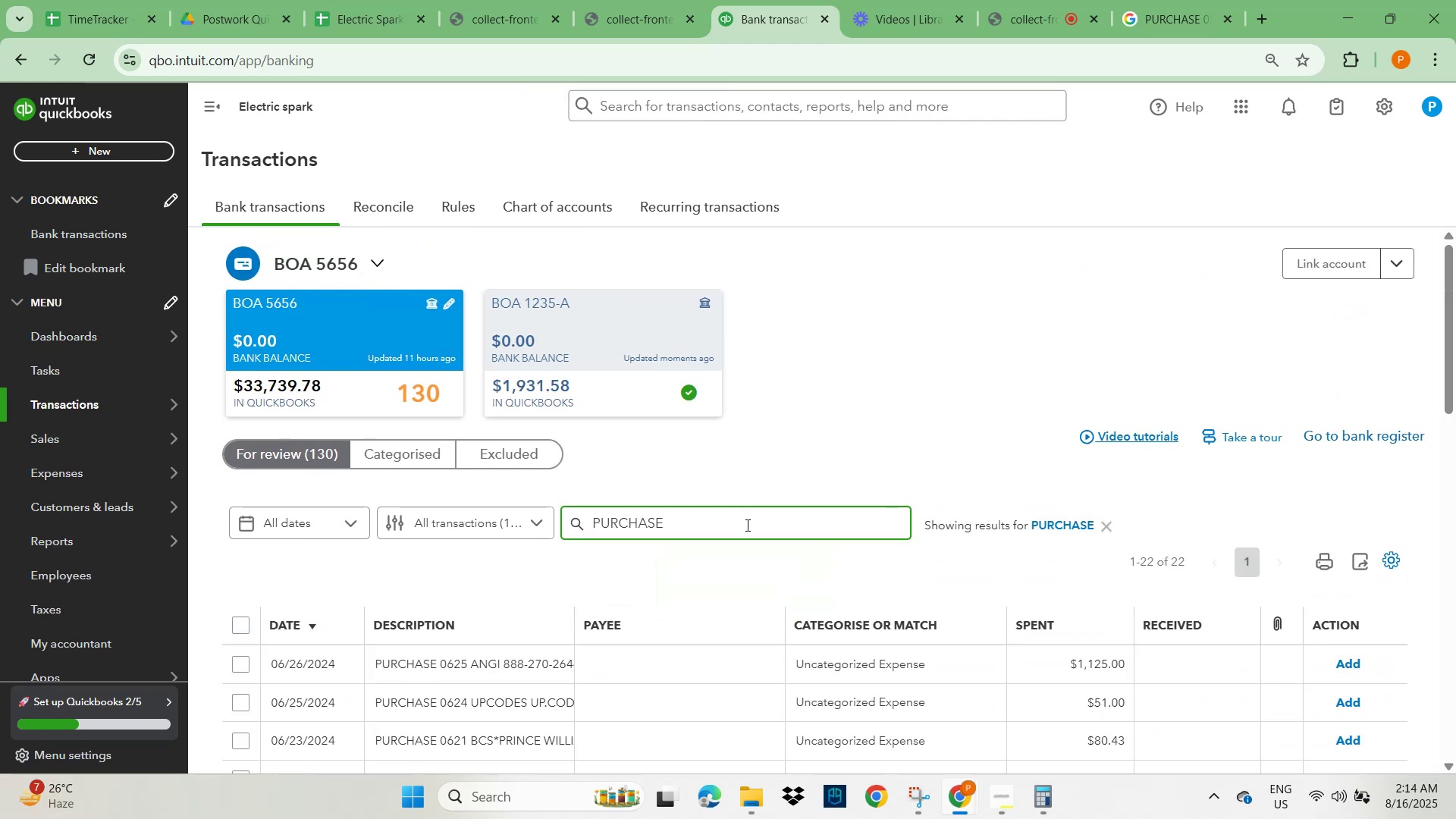 
scroll: coordinate [664, 588], scroll_direction: down, amount: 3.0
 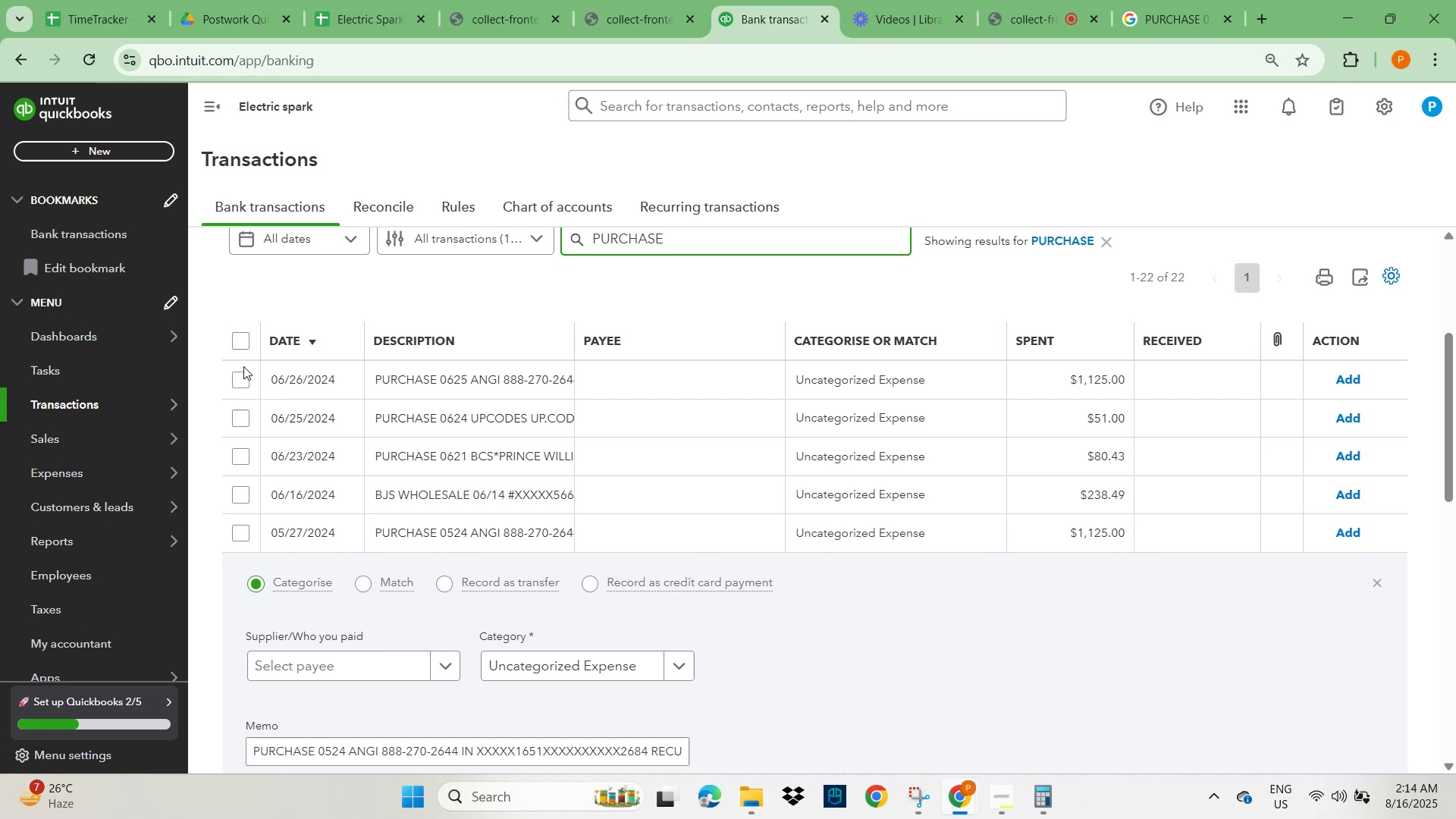 
left_click([238, 381])
 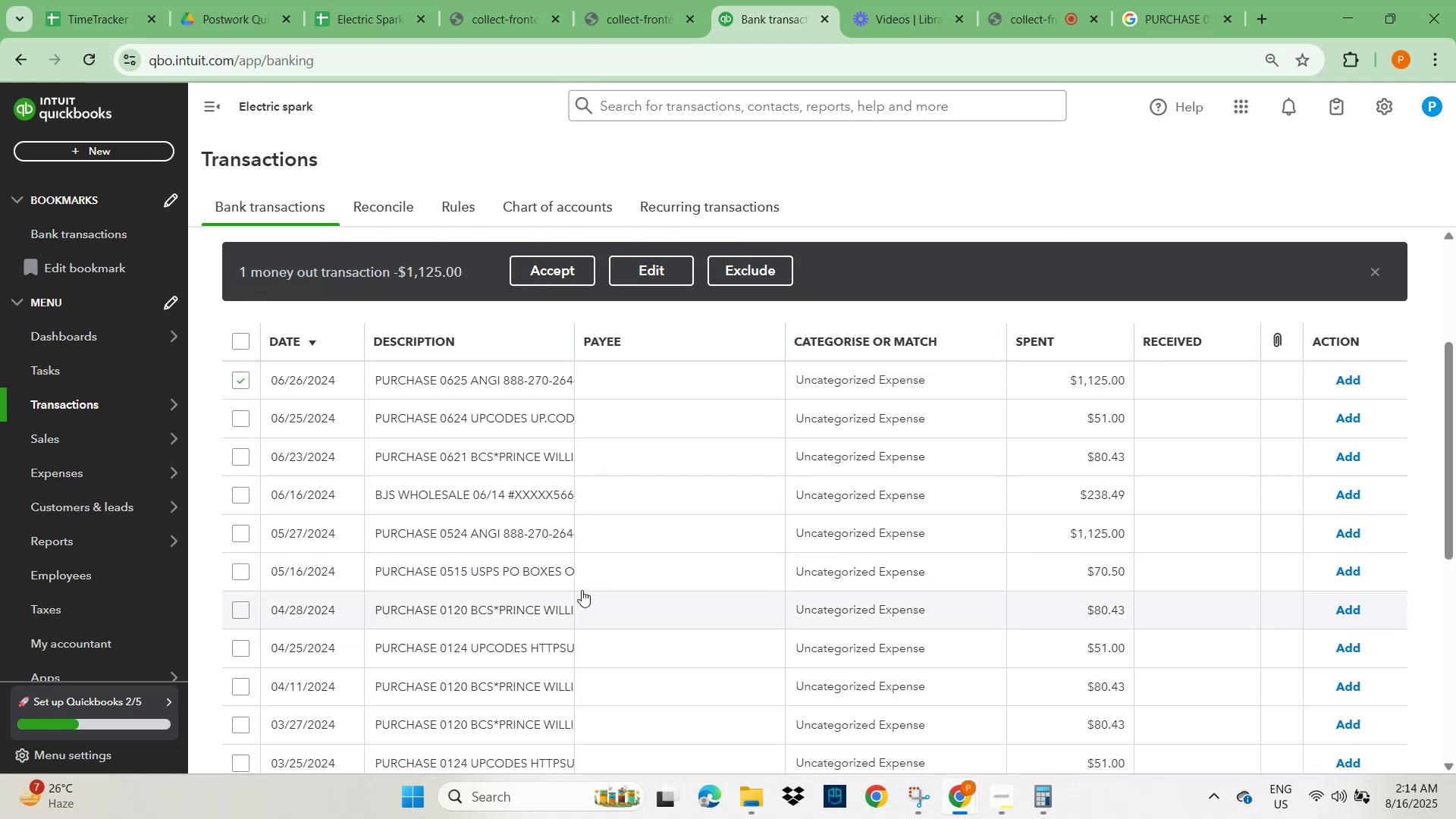 
wait(6.09)
 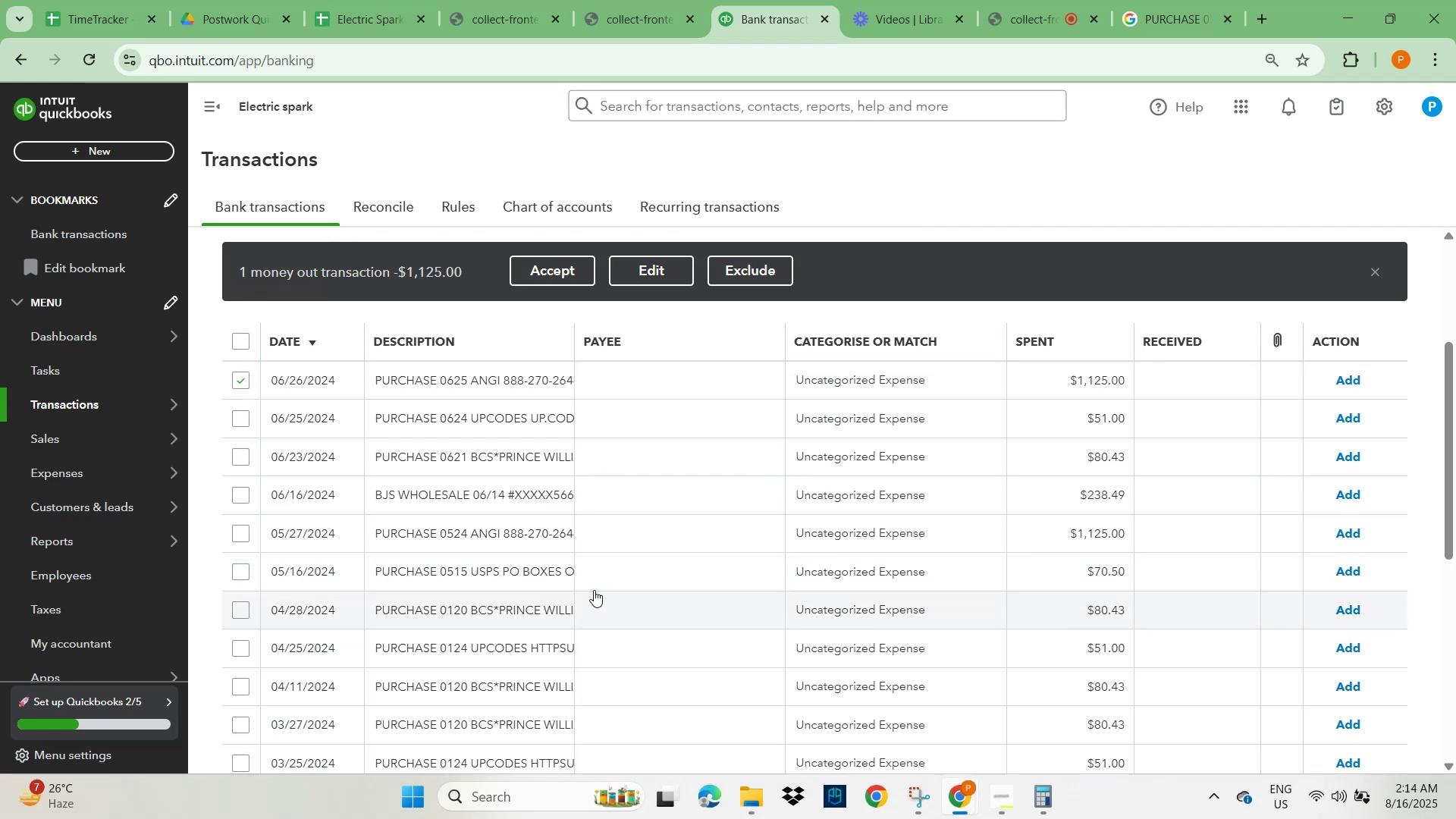 
scroll: coordinate [488, 531], scroll_direction: down, amount: 5.0
 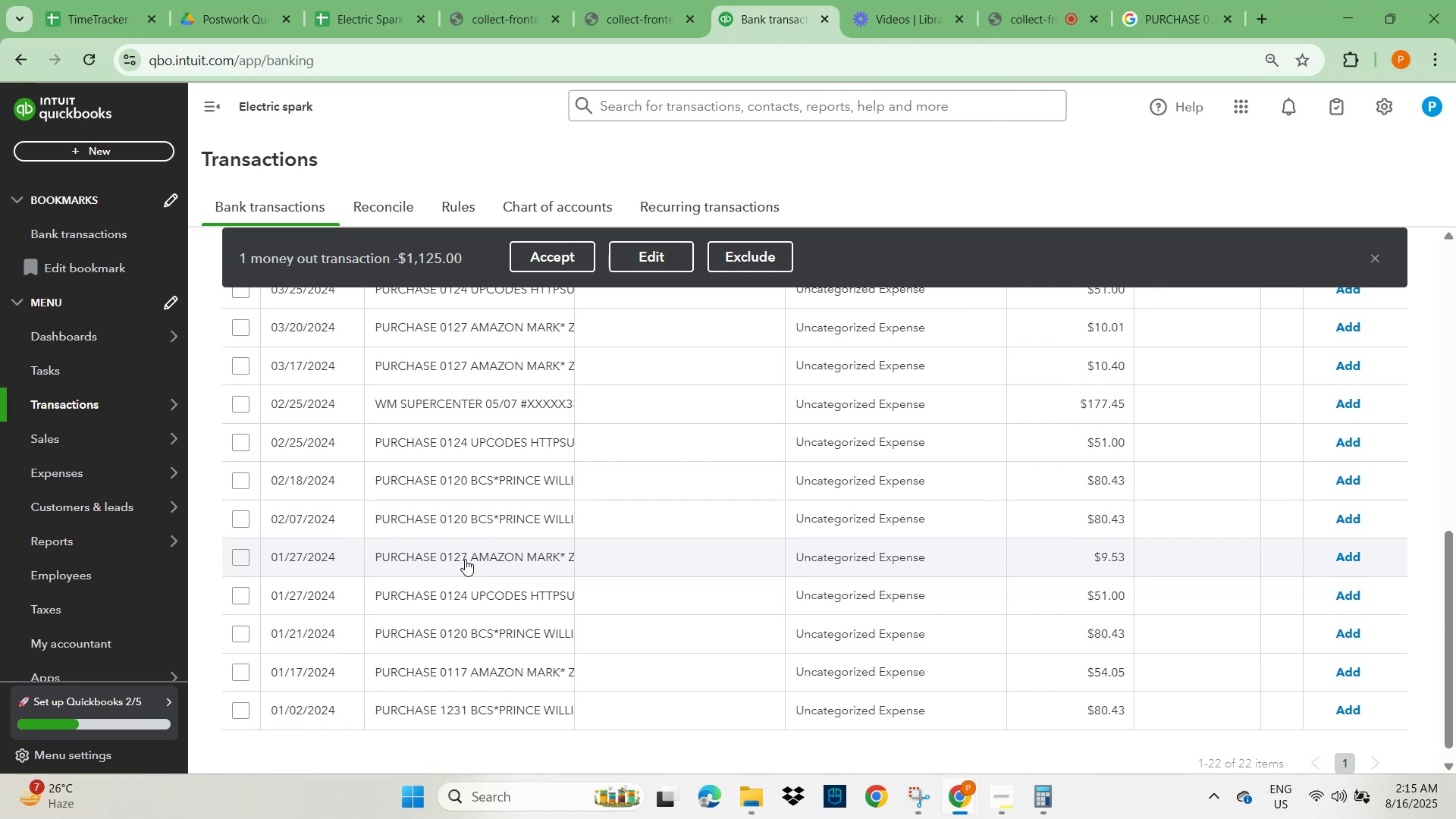 
wait(12.3)
 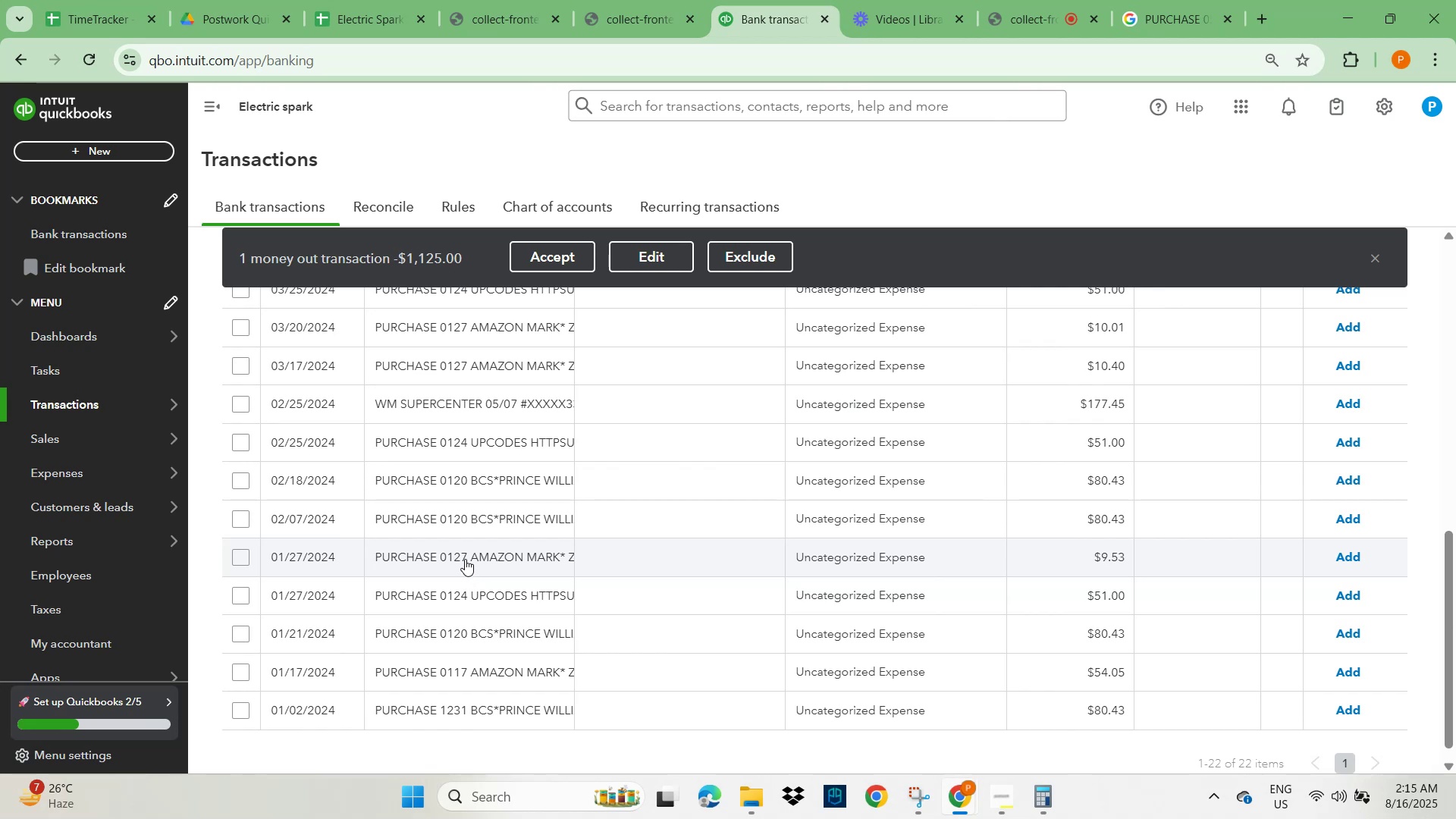 
scroll: coordinate [811, 557], scroll_direction: up, amount: 17.0
 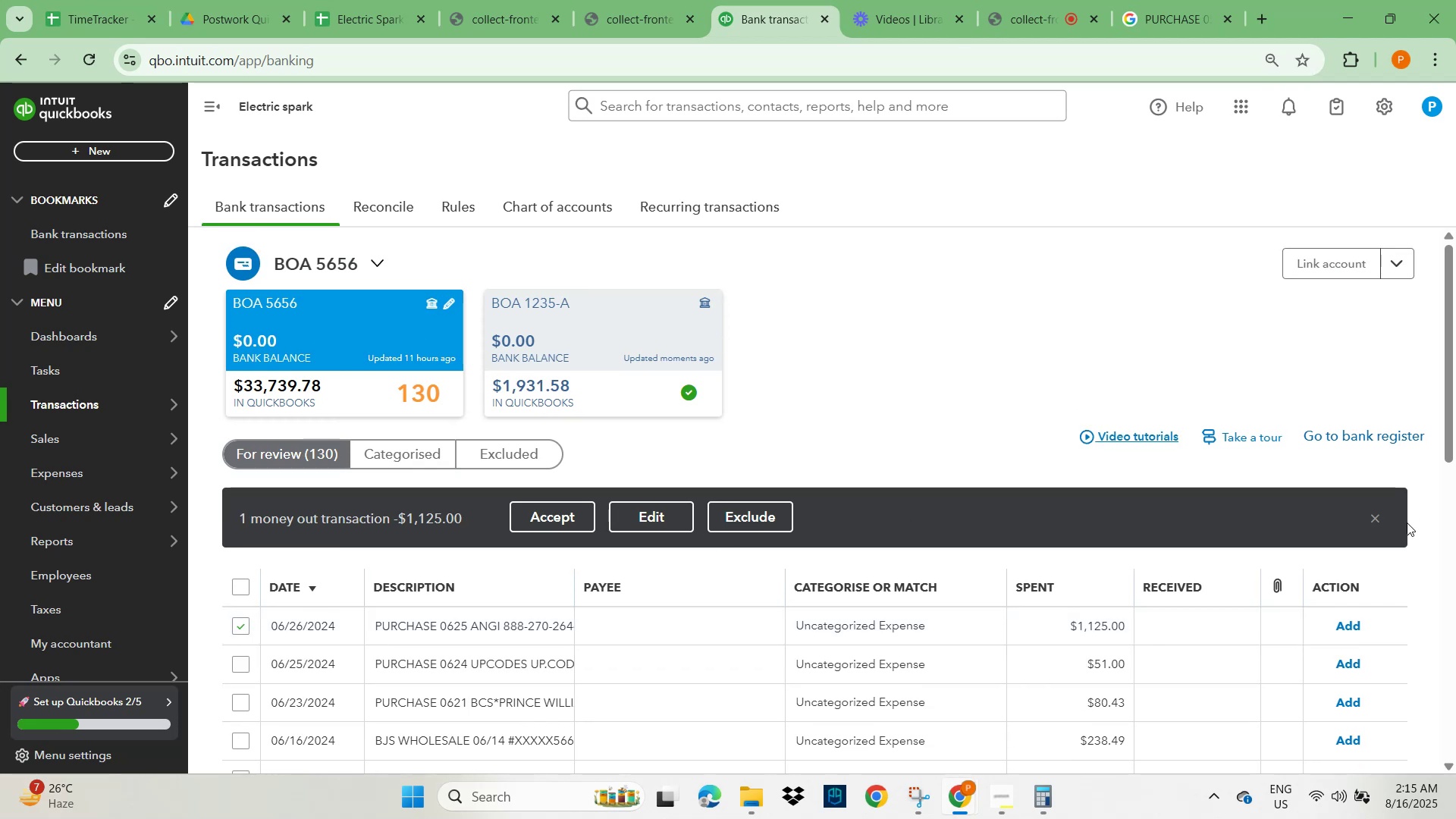 
left_click([1375, 520])
 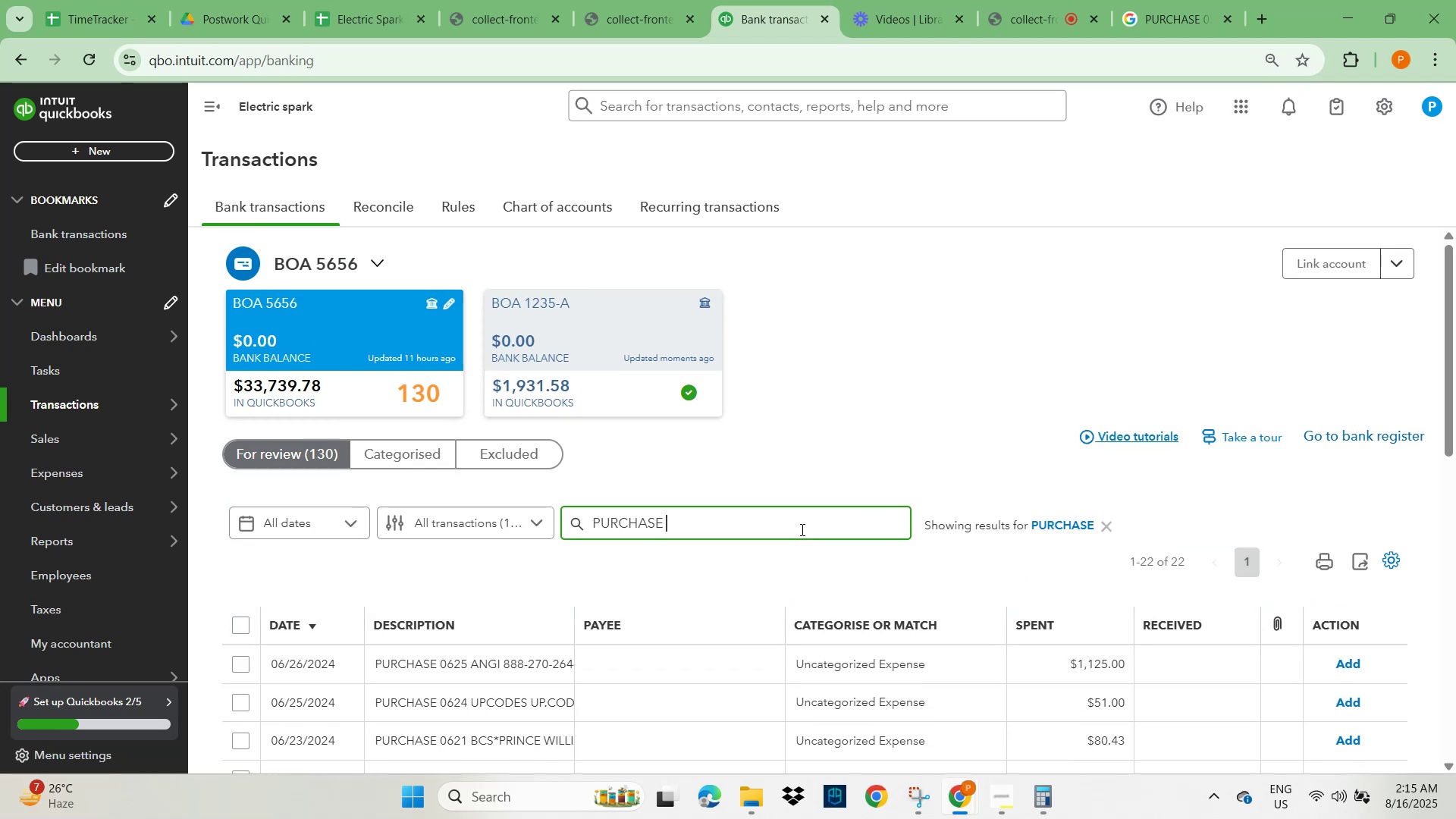 
key(Control+A)
 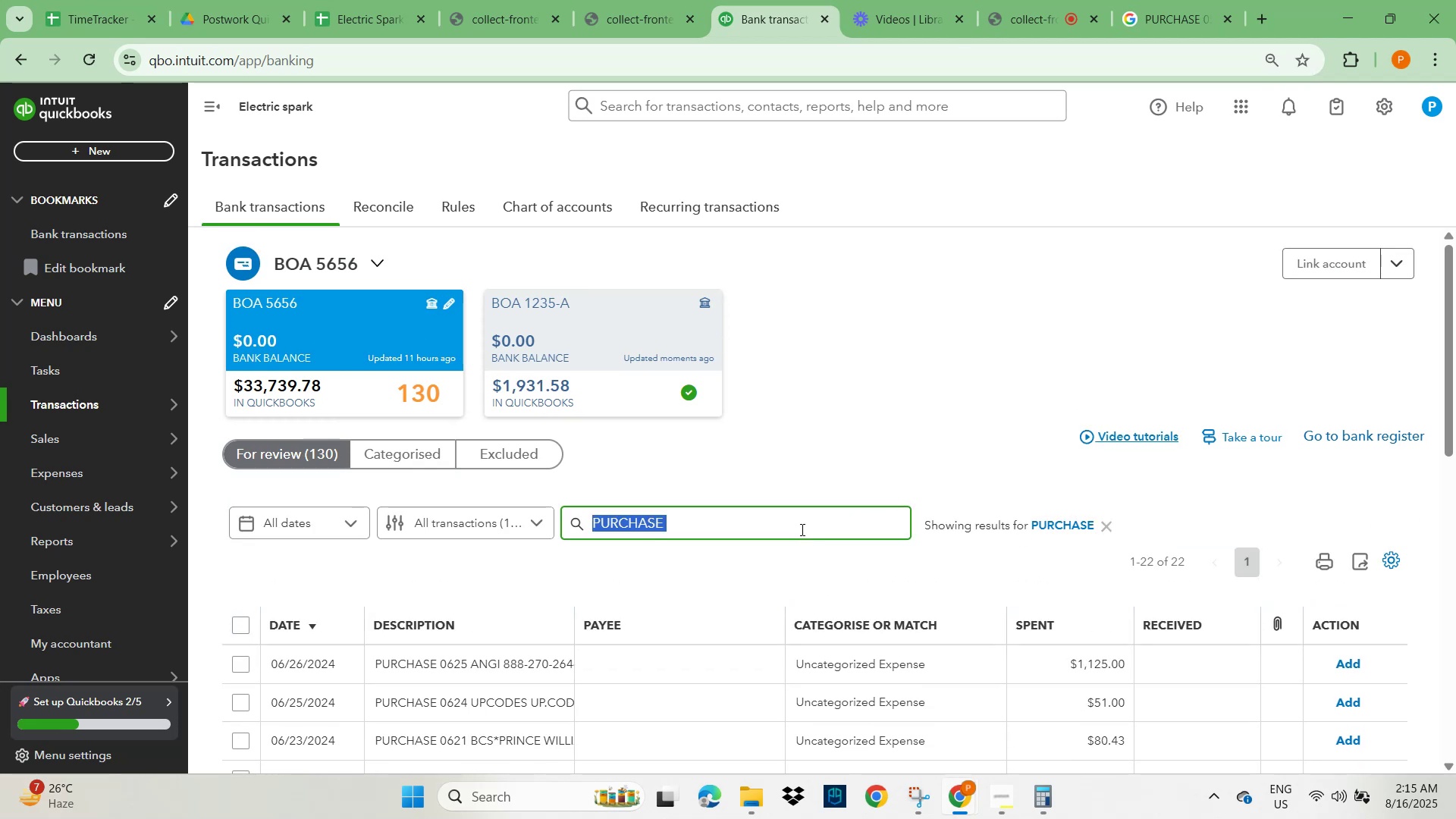 
type(amazon)
key(NumpadEnter)
 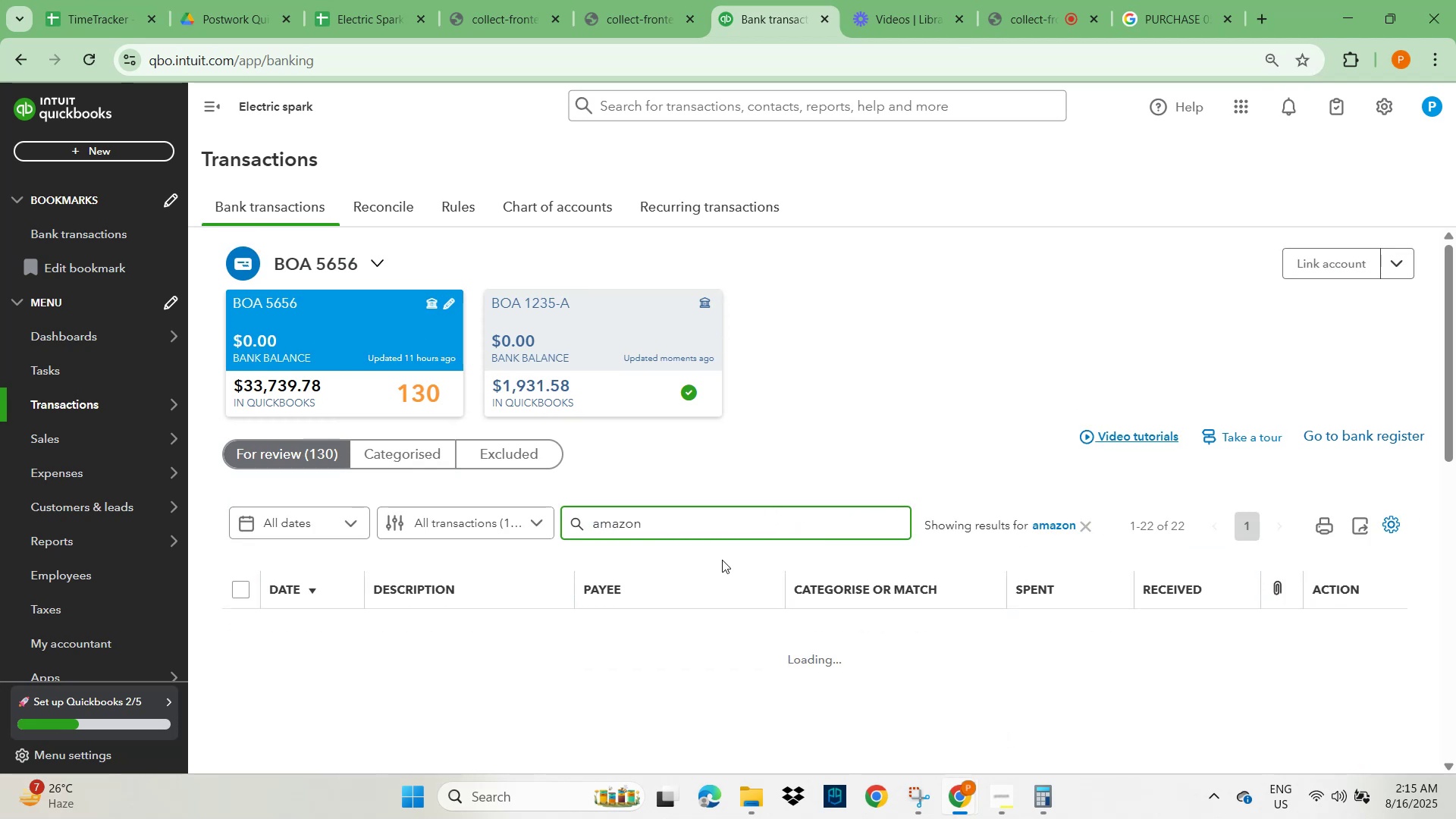 
scroll: coordinate [432, 573], scroll_direction: down, amount: 4.0
 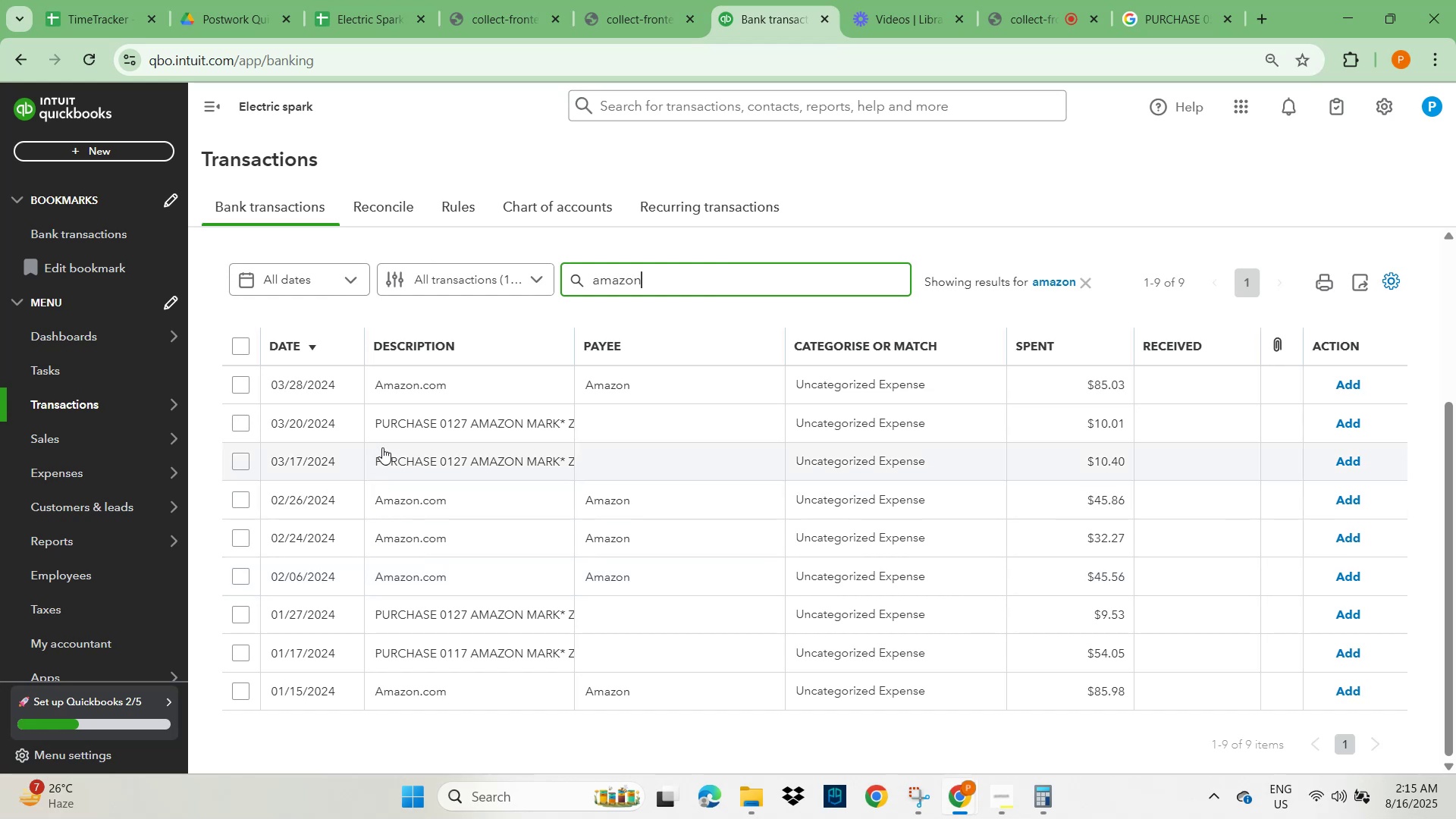 
left_click([404, 388])
 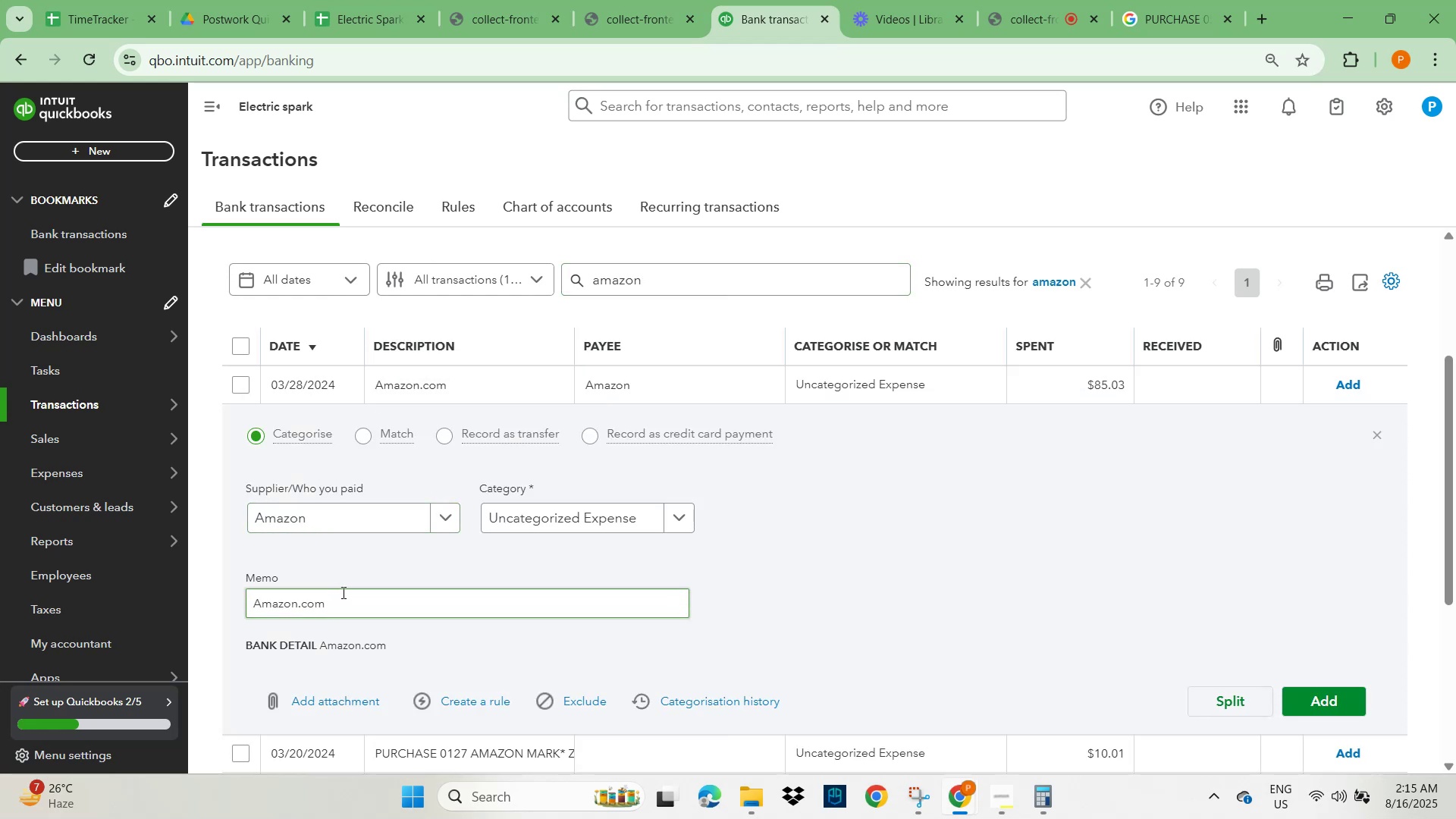 
wait(5.89)
 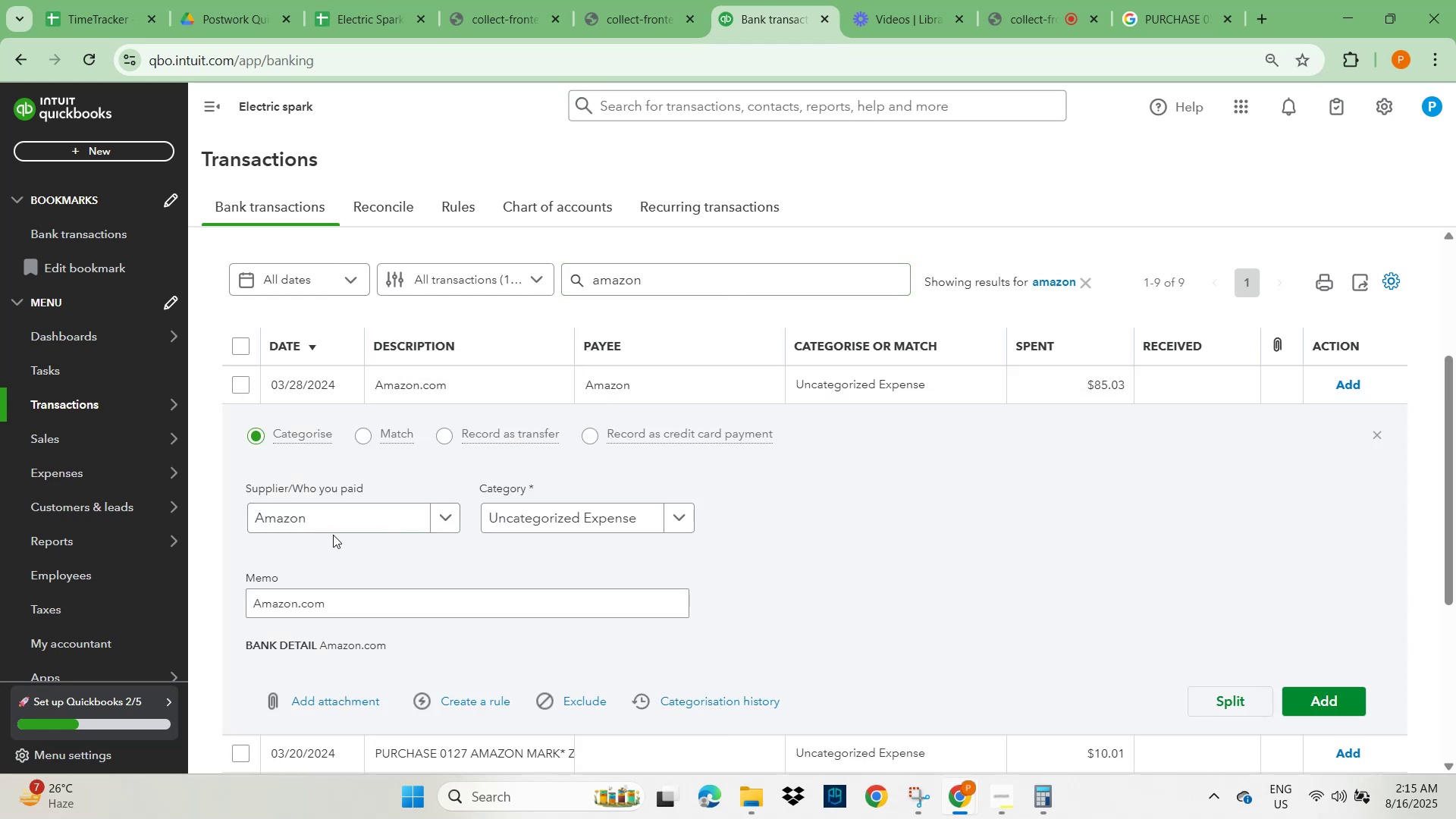 
left_click([241, 384])
 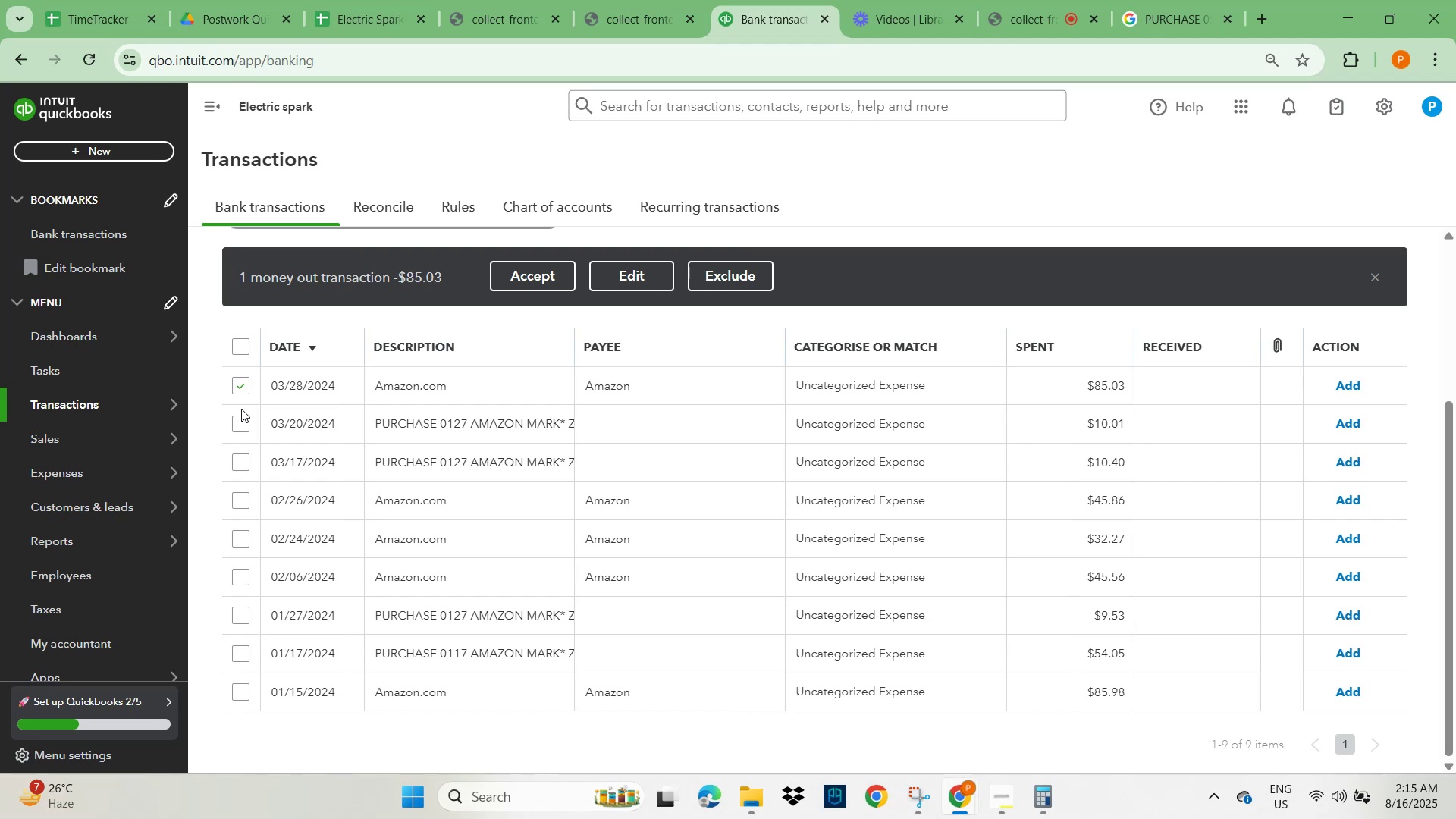 
wait(5.42)
 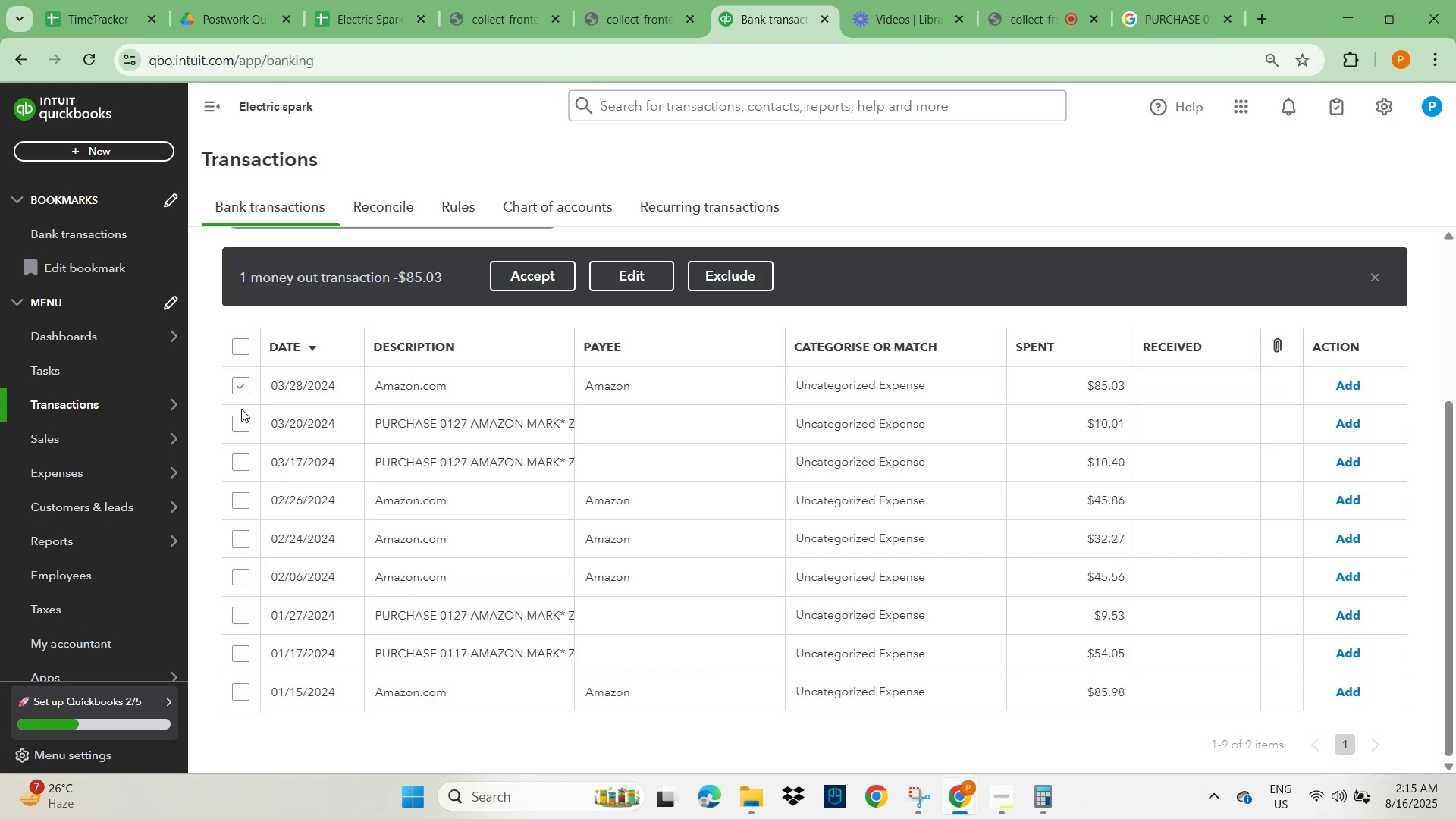 
left_click([422, 385])
 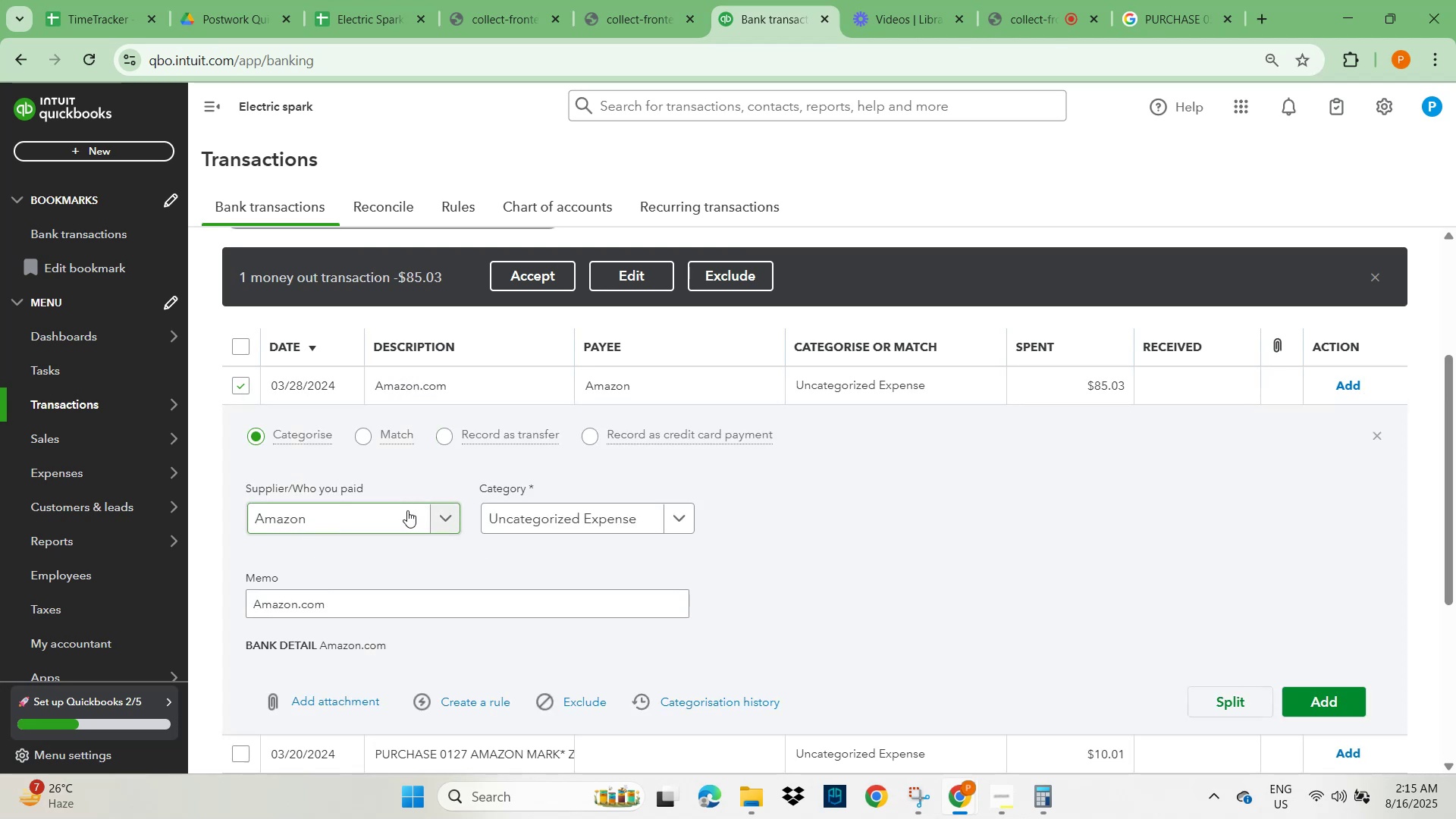 
left_click([570, 513])
 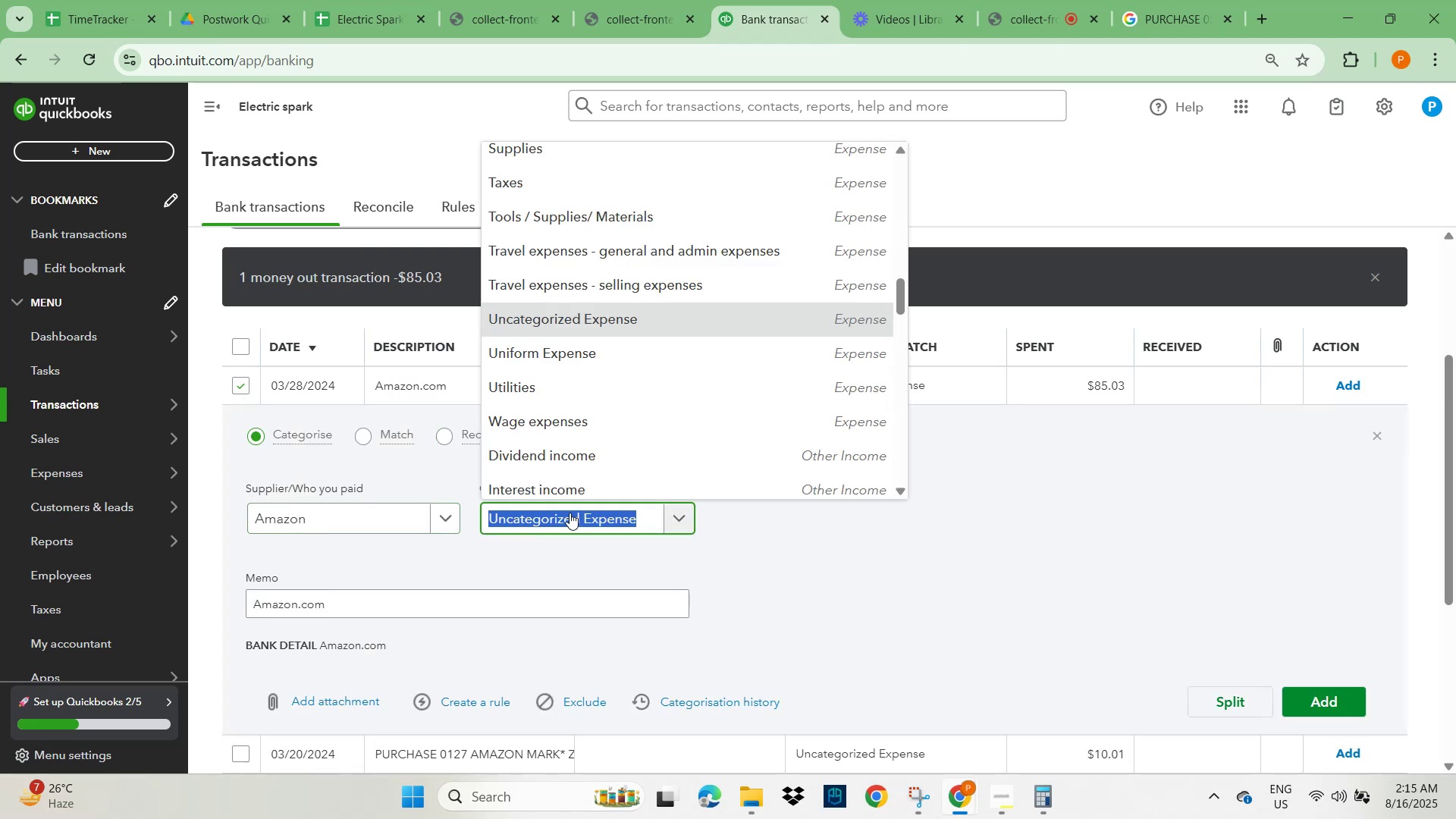 
type(tools)
 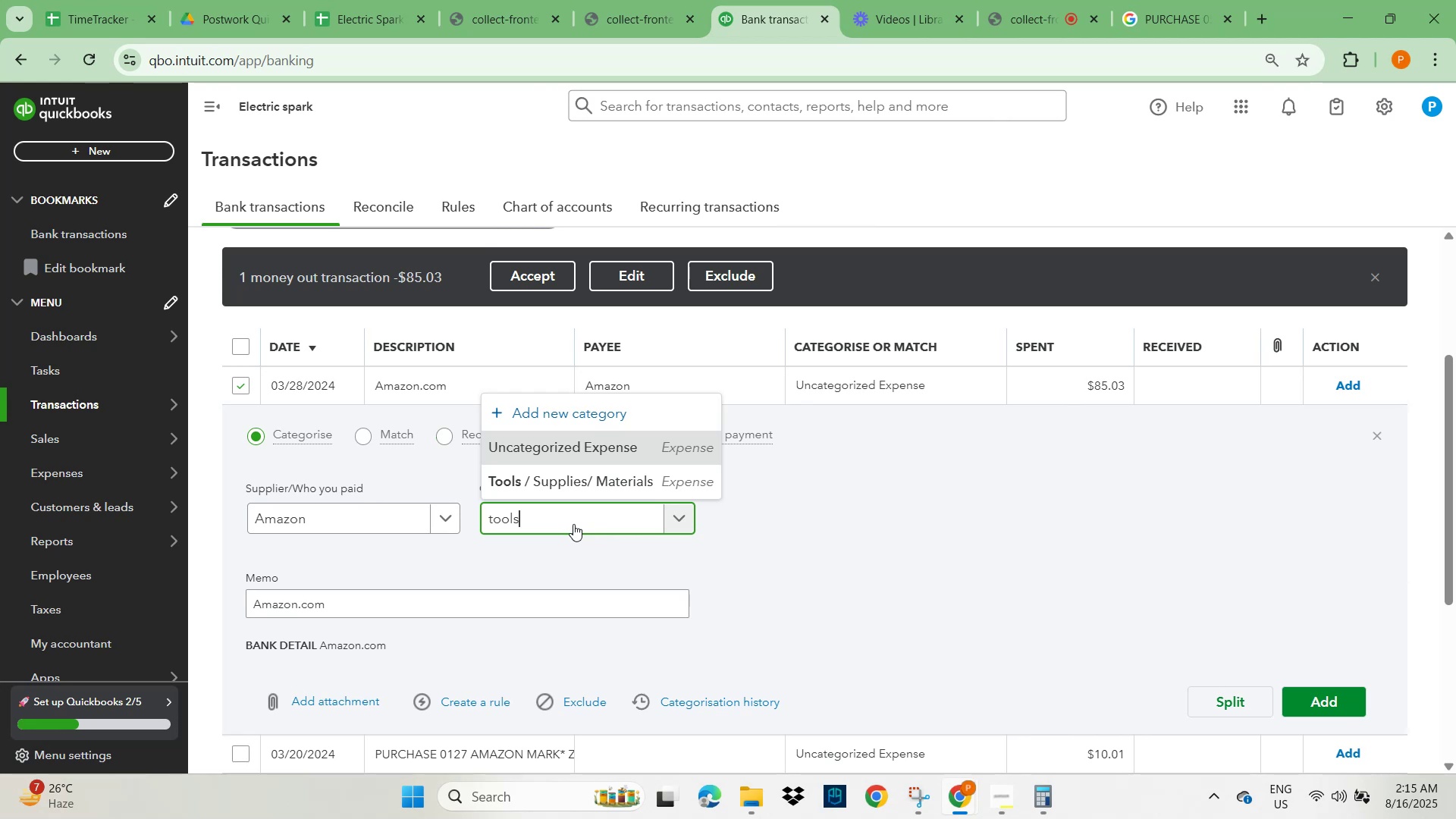 
left_click([615, 477])
 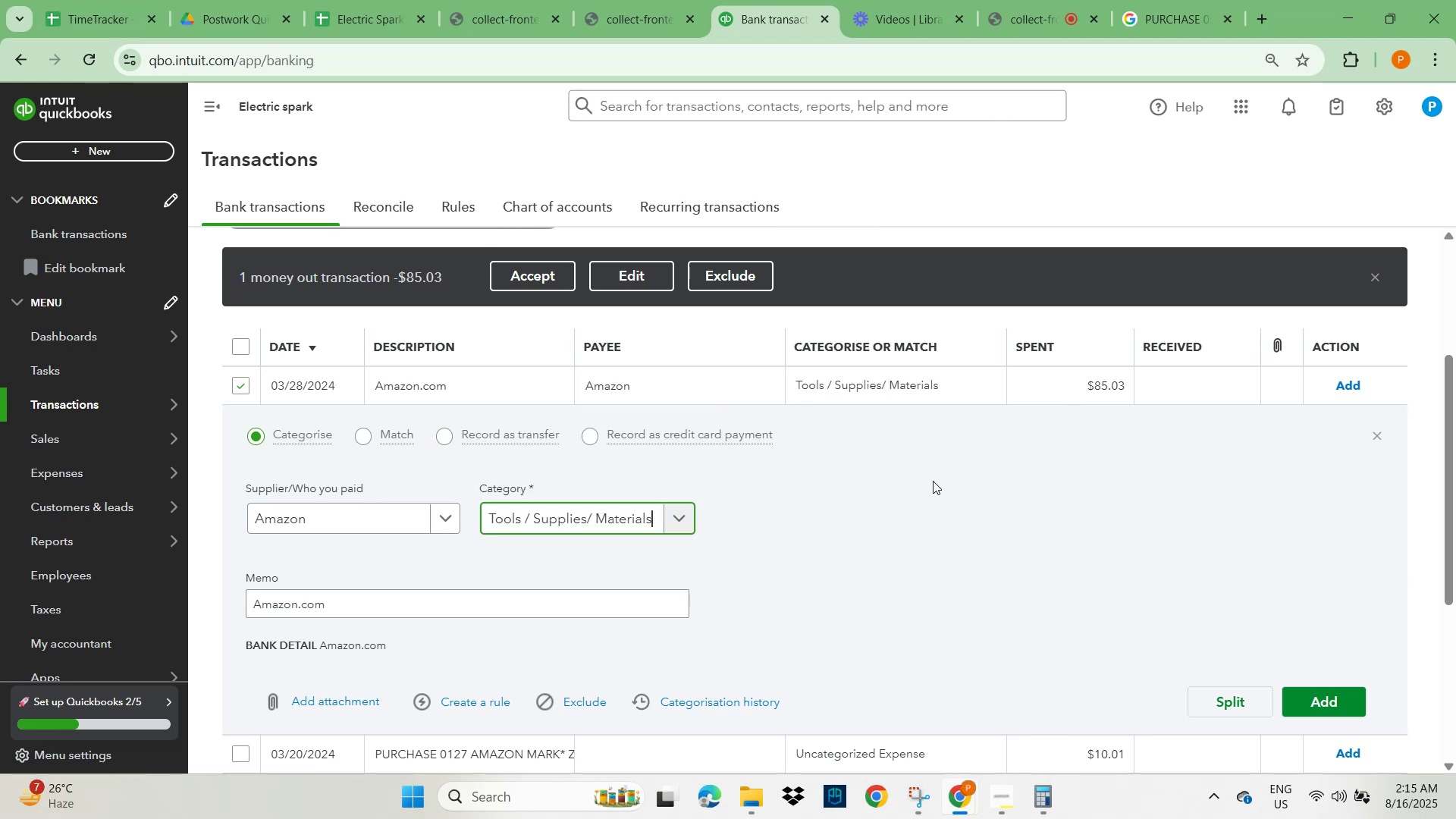 
left_click([935, 485])
 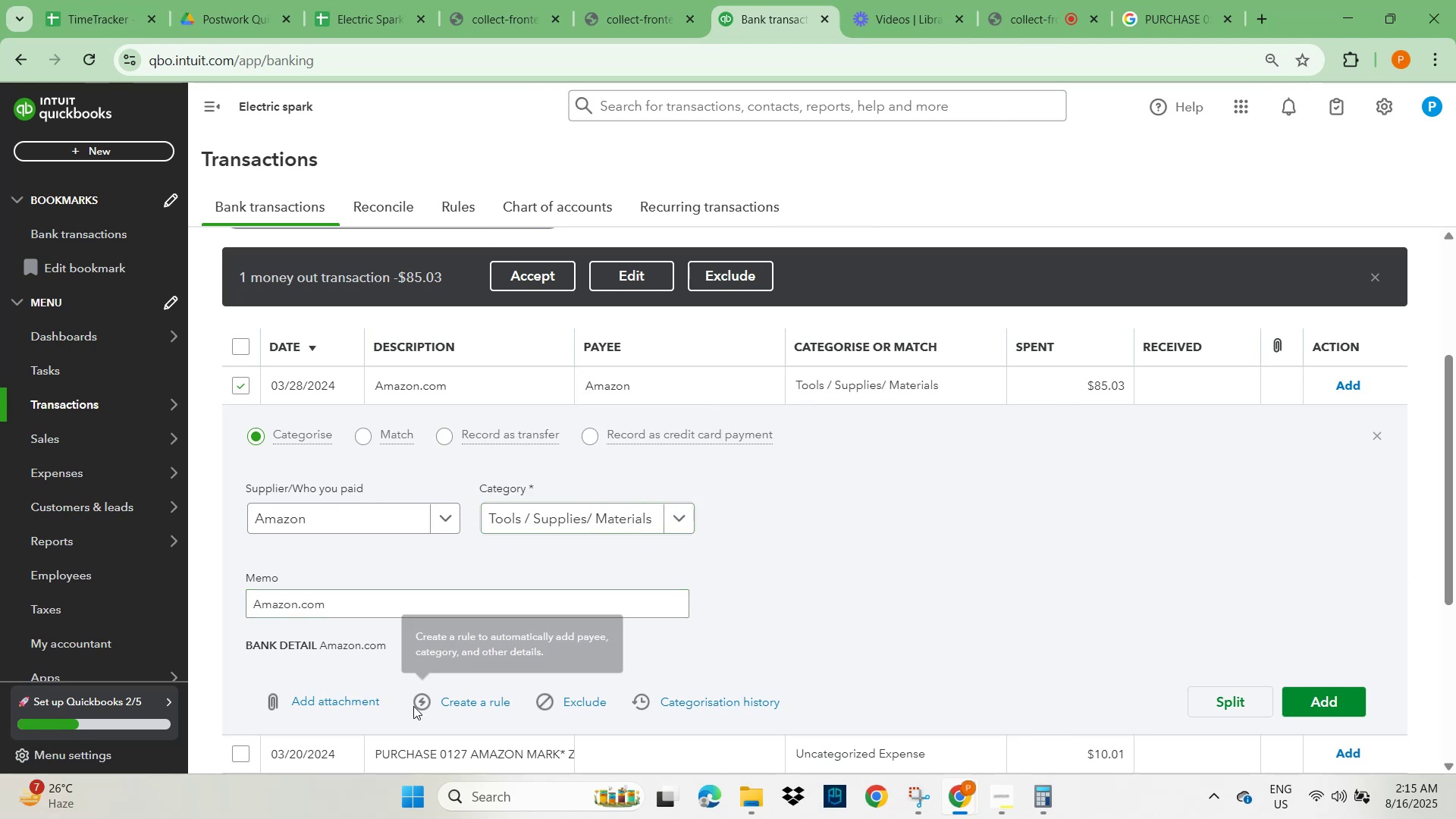 
left_click([490, 708])
 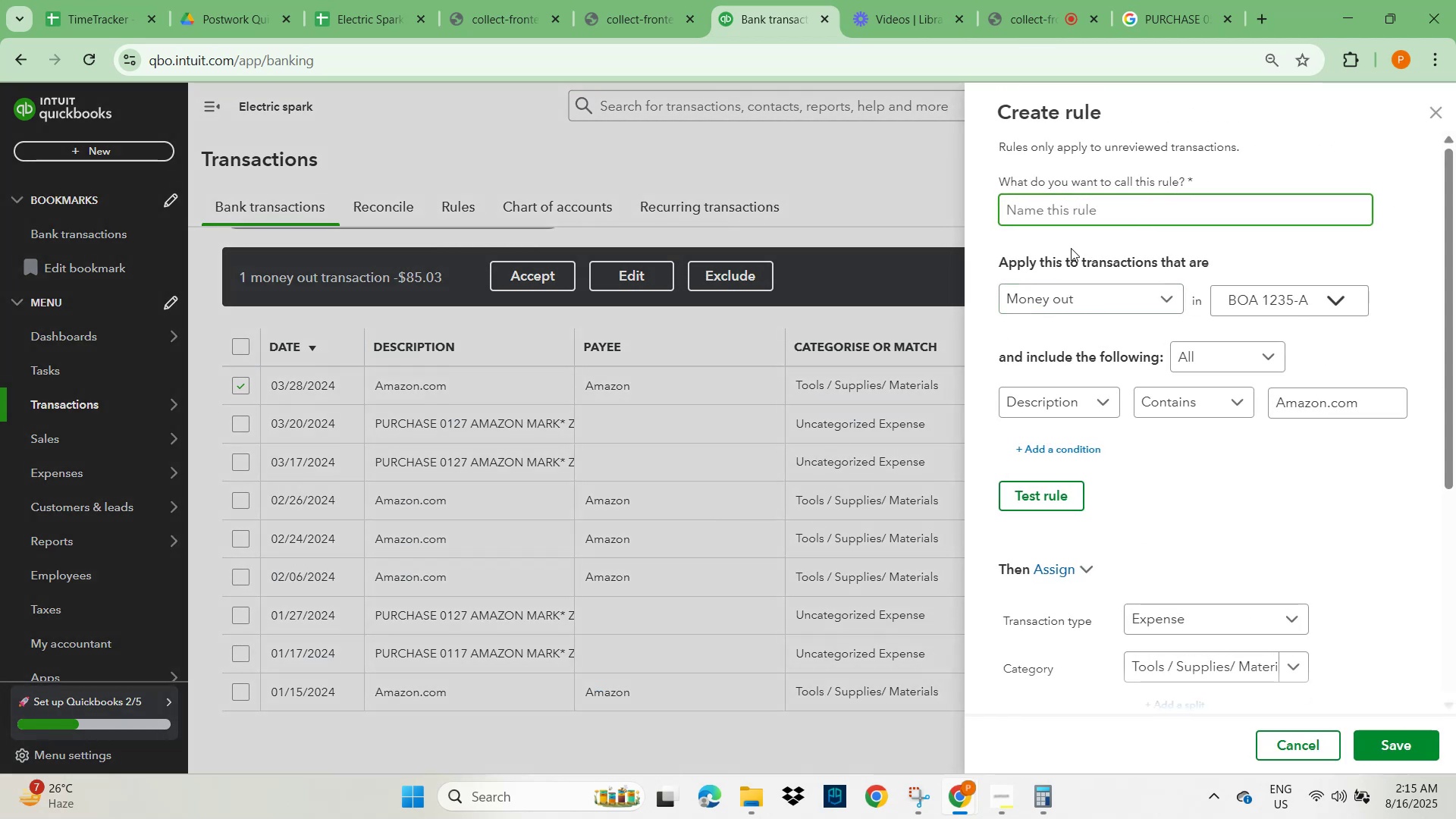 
left_click([1093, 202])
 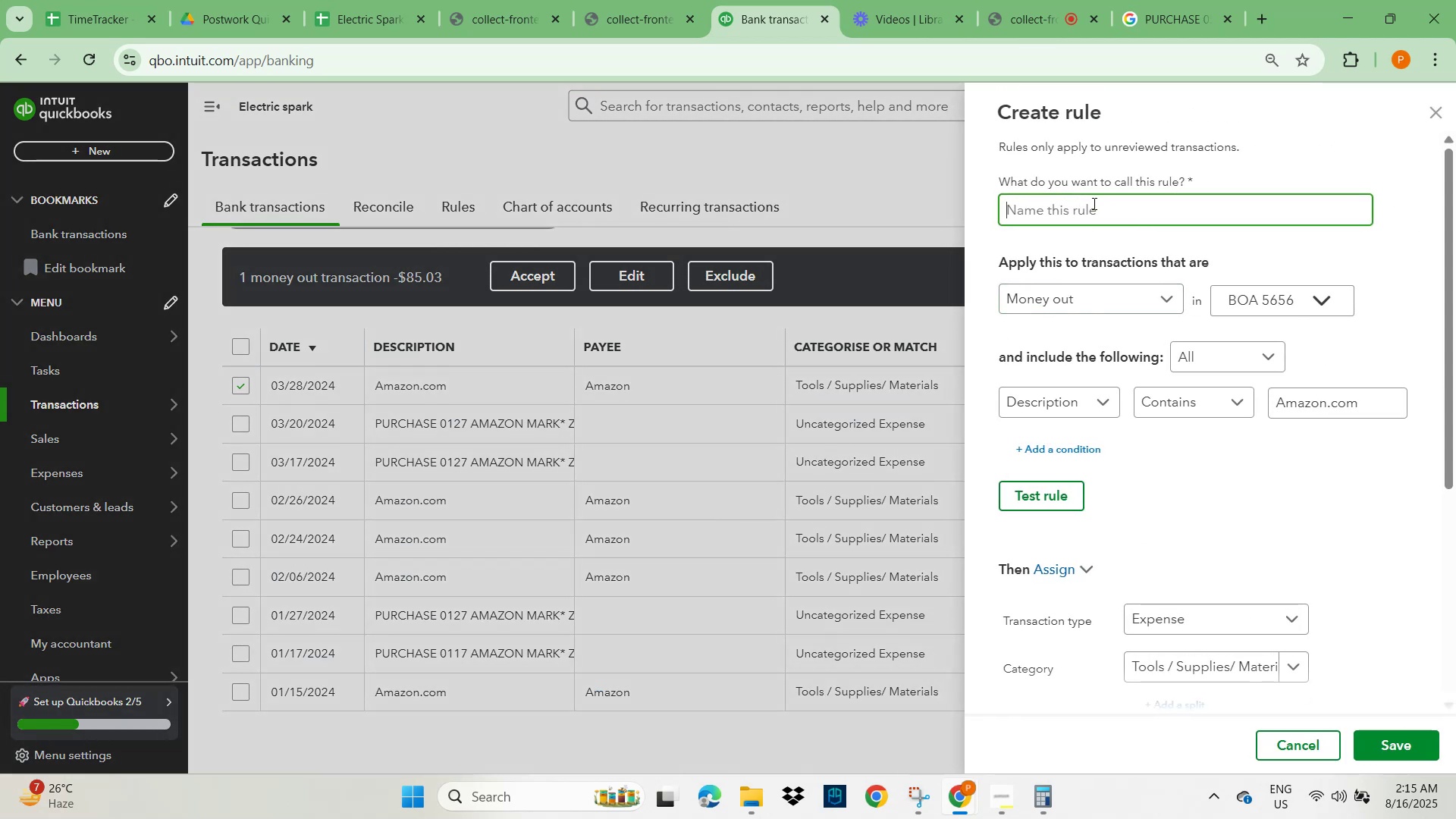 
hold_key(key=ControlLeft, duration=1.52)
 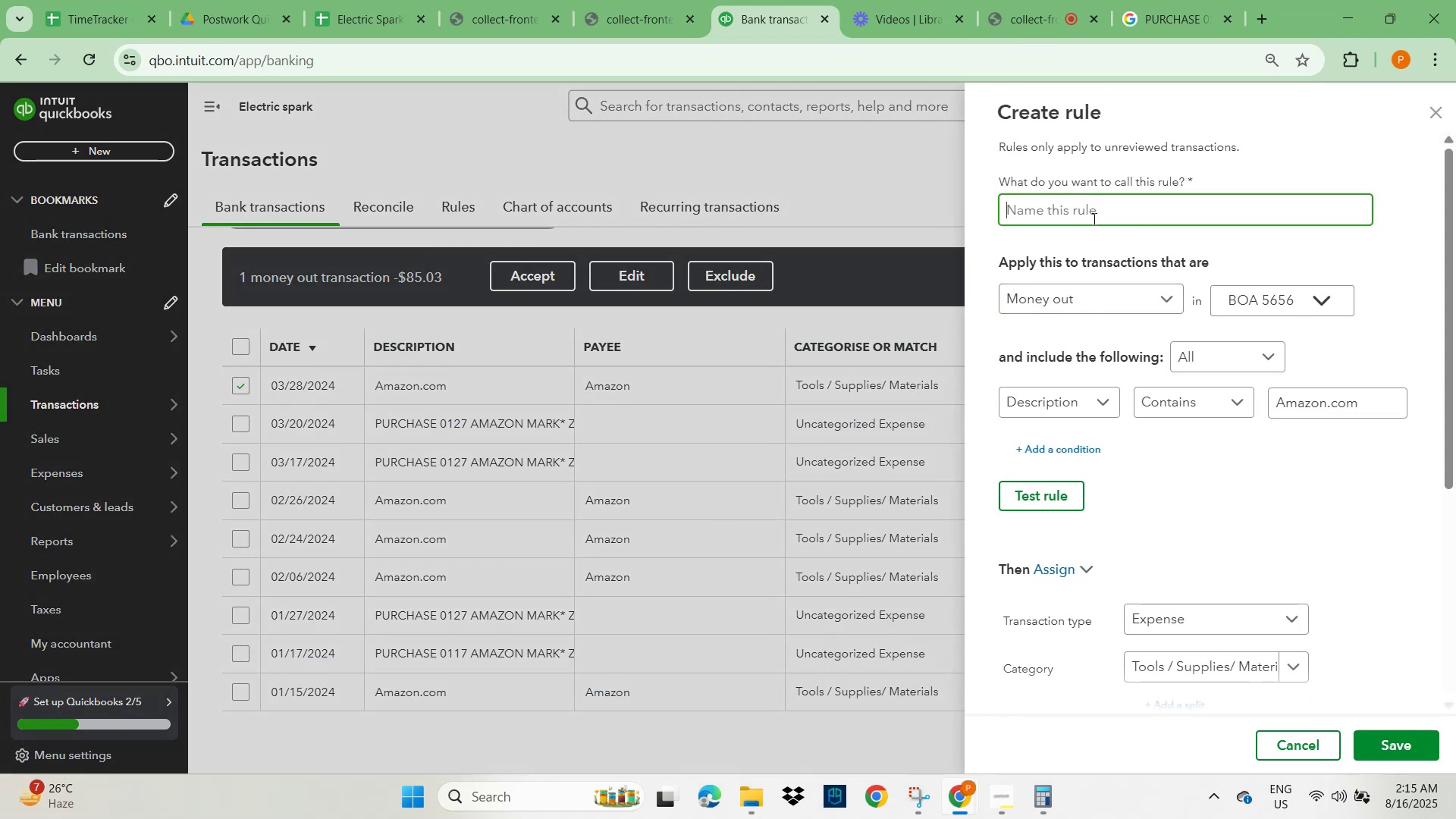 
key(Control+V)
 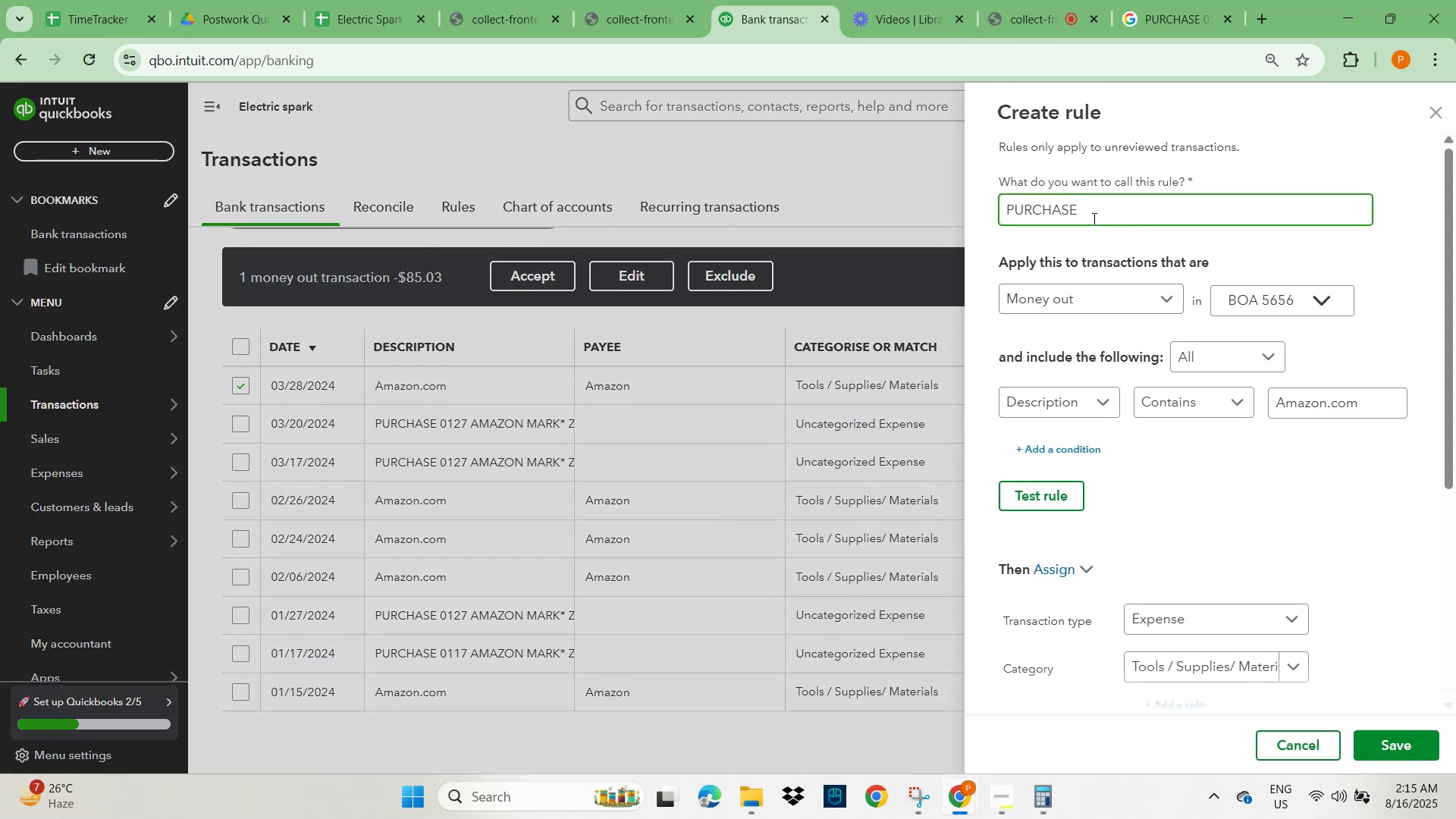 
hold_key(key=Backspace, duration=1.38)
 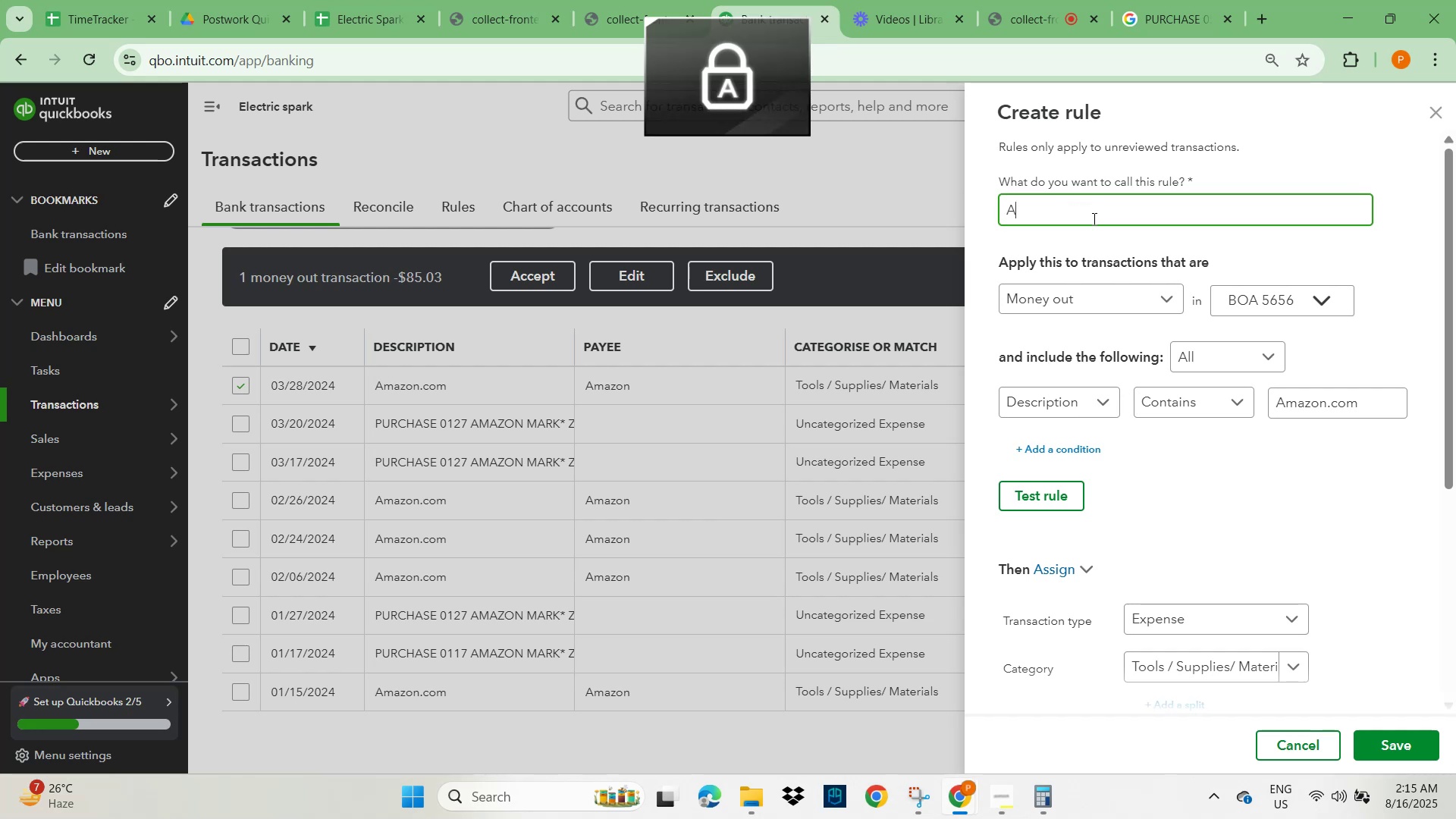 
type(Amazon)
 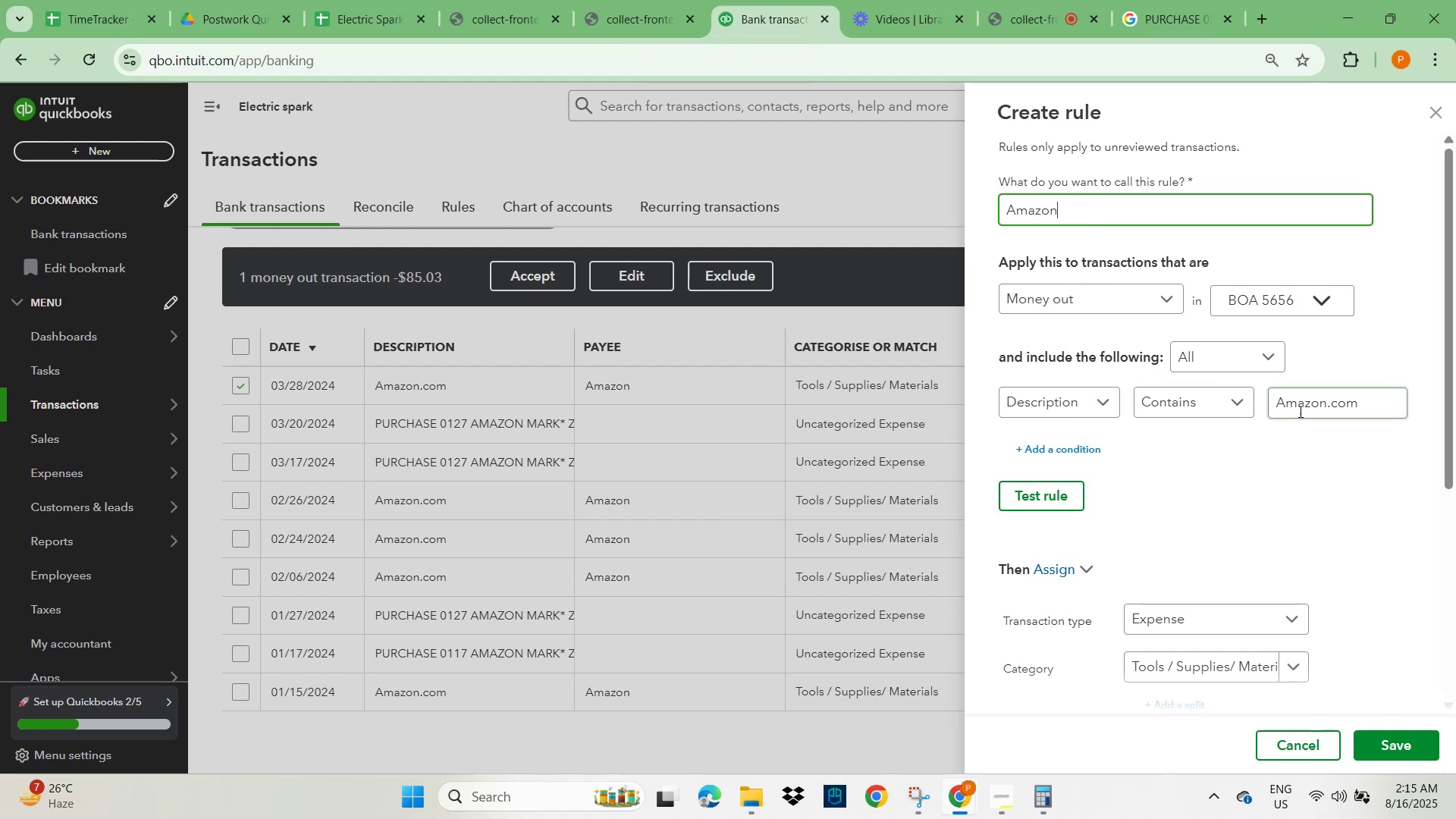 
left_click_drag(start_coordinate=[1363, 403], to_coordinate=[1329, 404])
 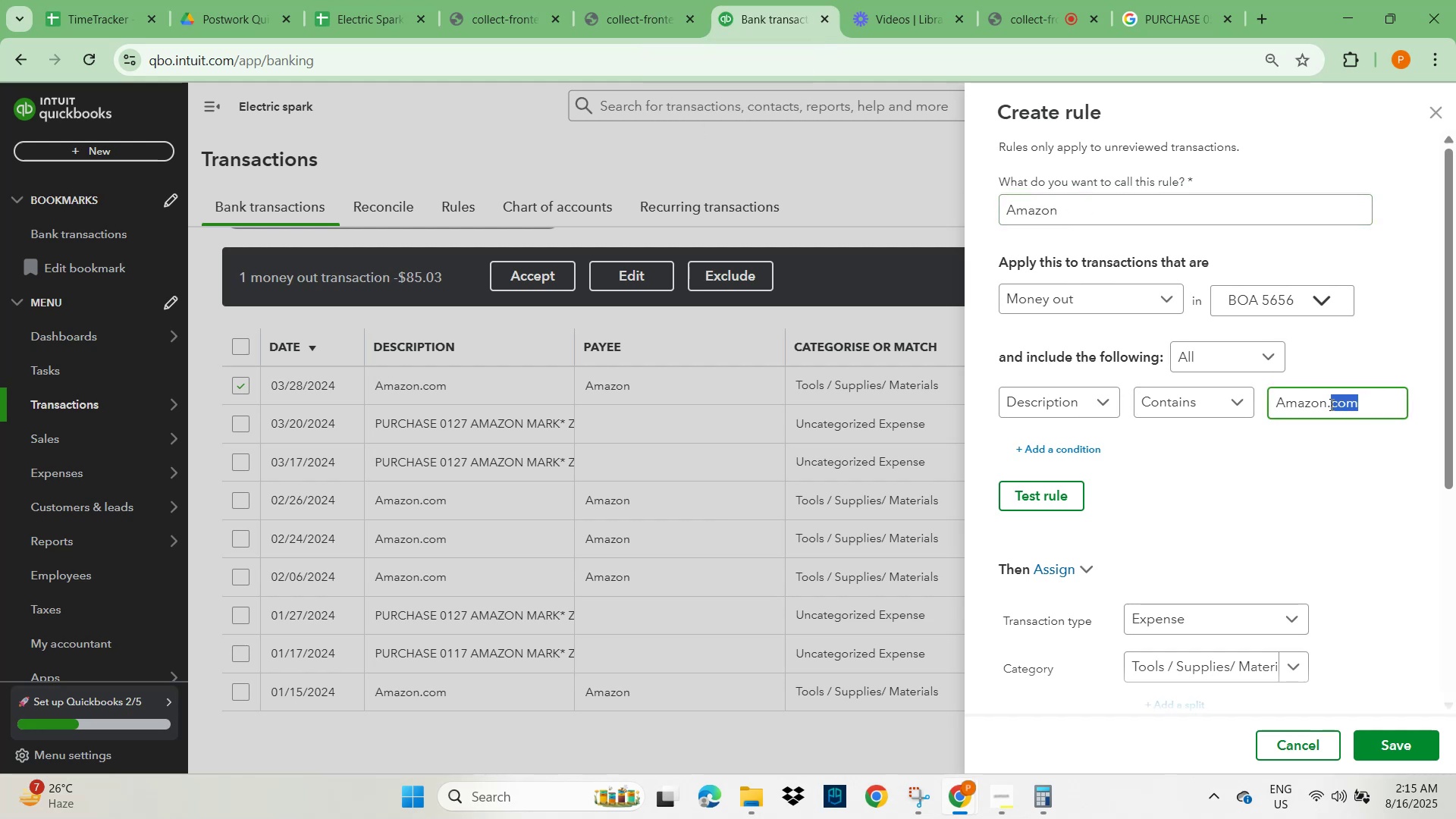 
key(Backspace)
 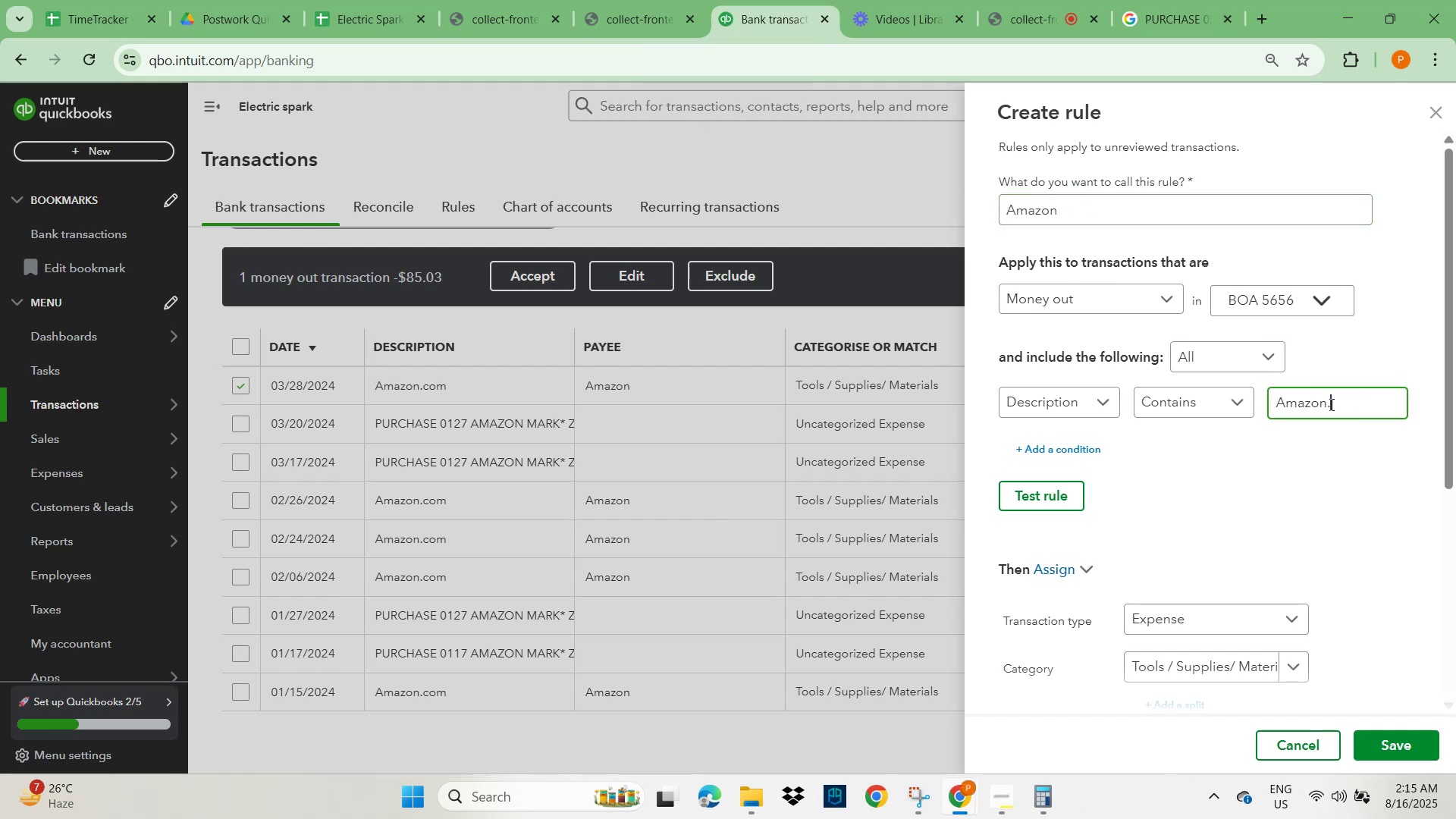 
key(Backspace)
 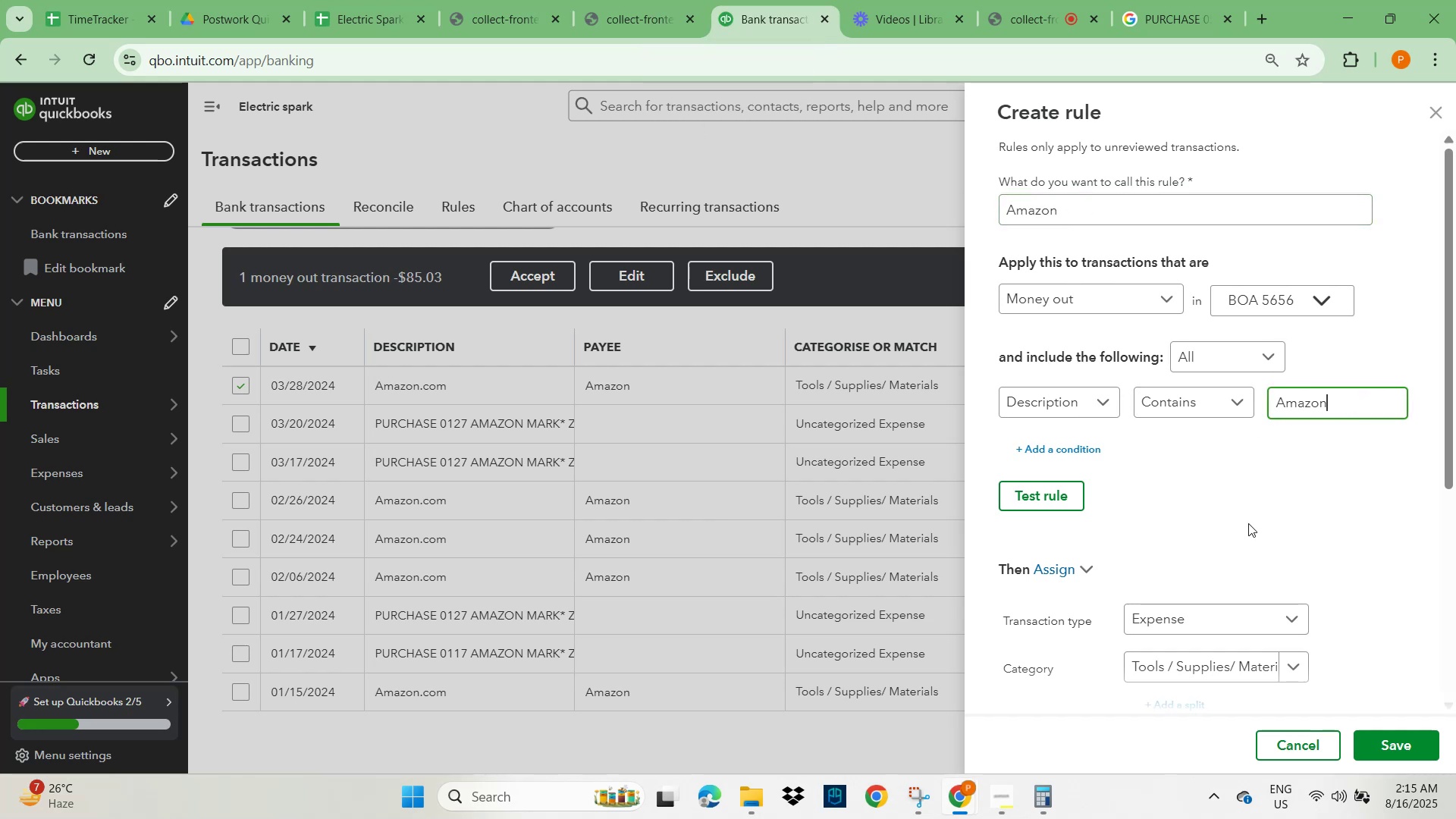 
left_click([1269, 557])
 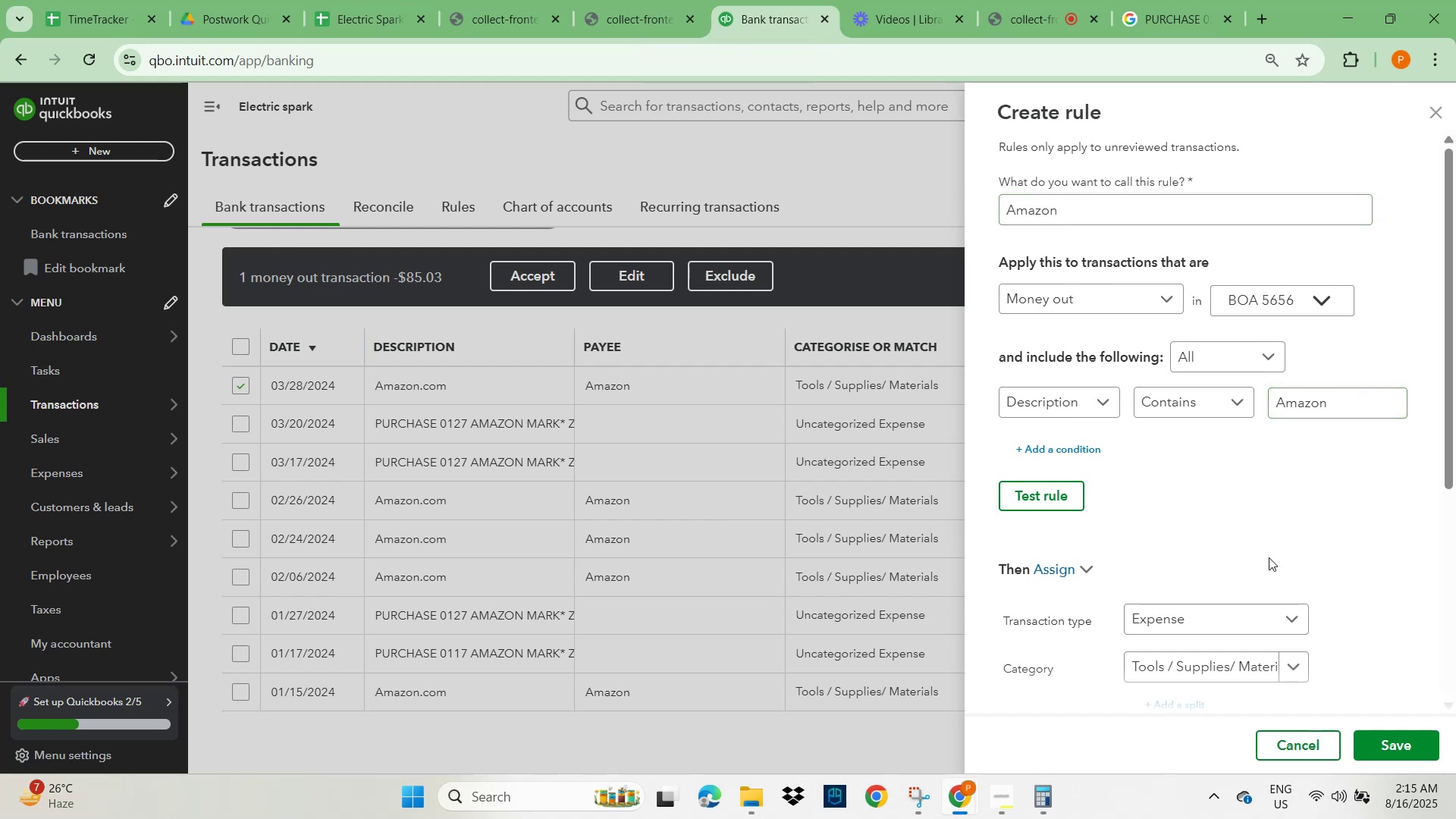 
scroll: coordinate [1154, 664], scroll_direction: down, amount: 4.0
 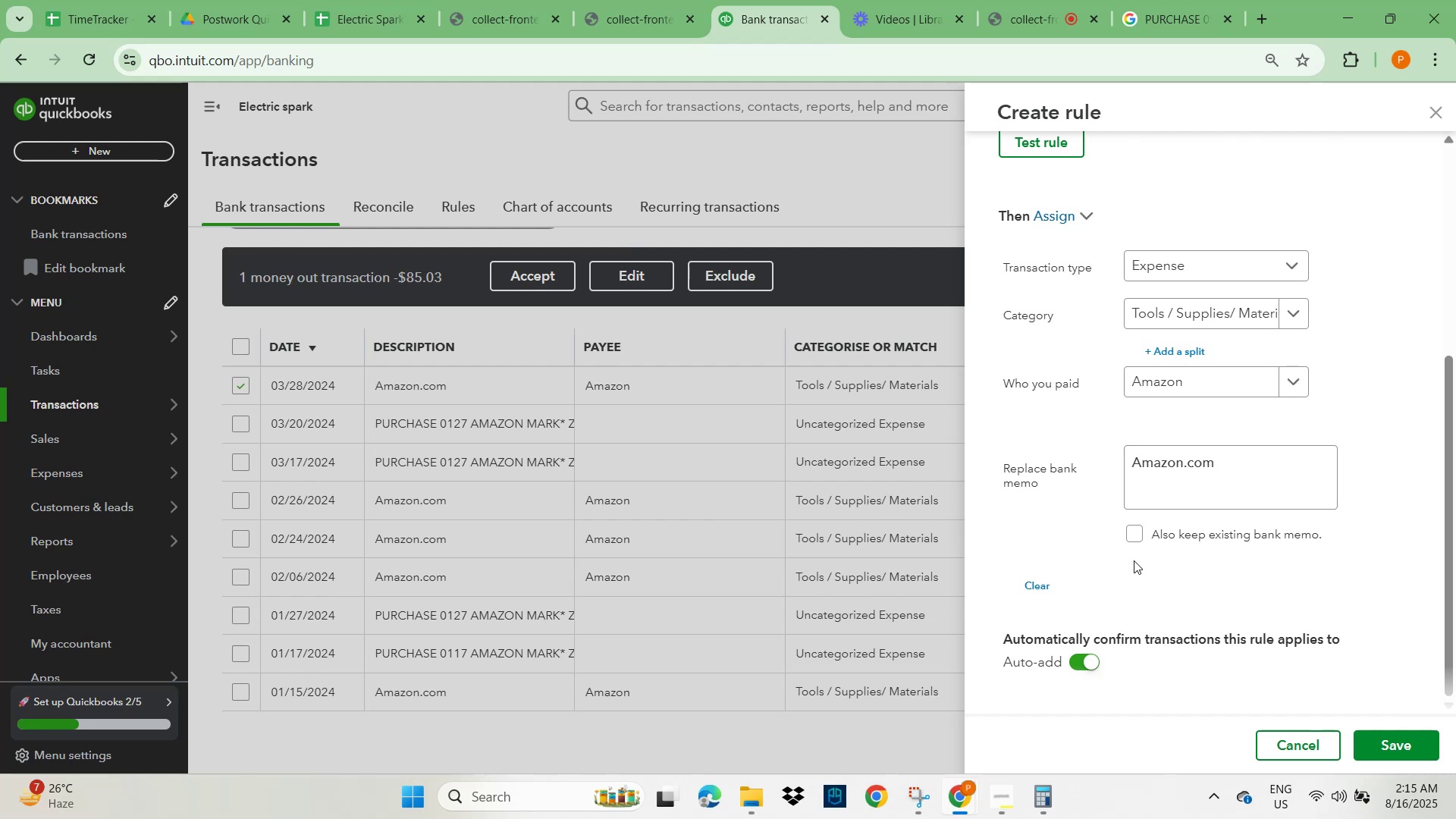 
left_click([1128, 529])
 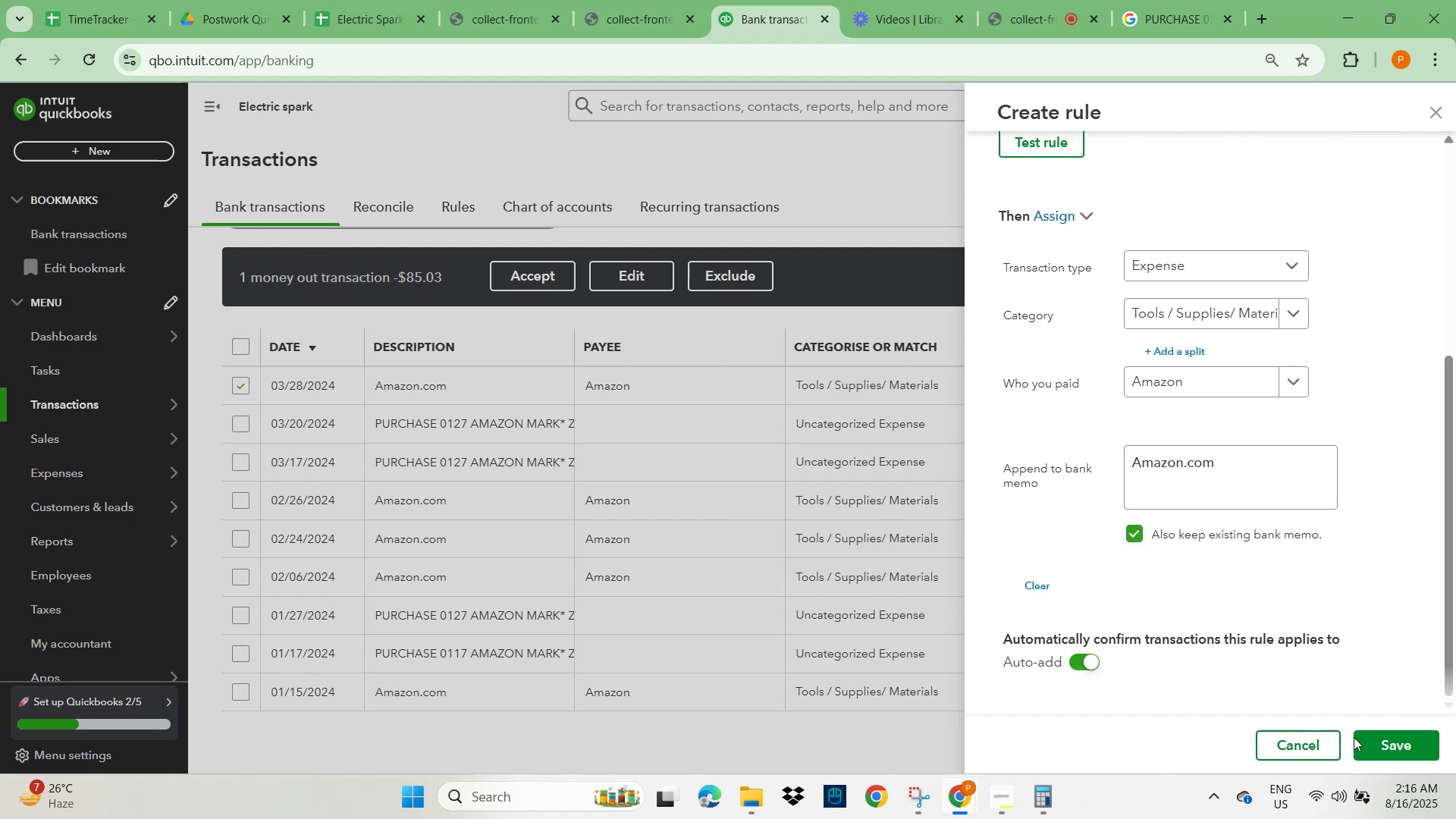 
left_click([1374, 744])
 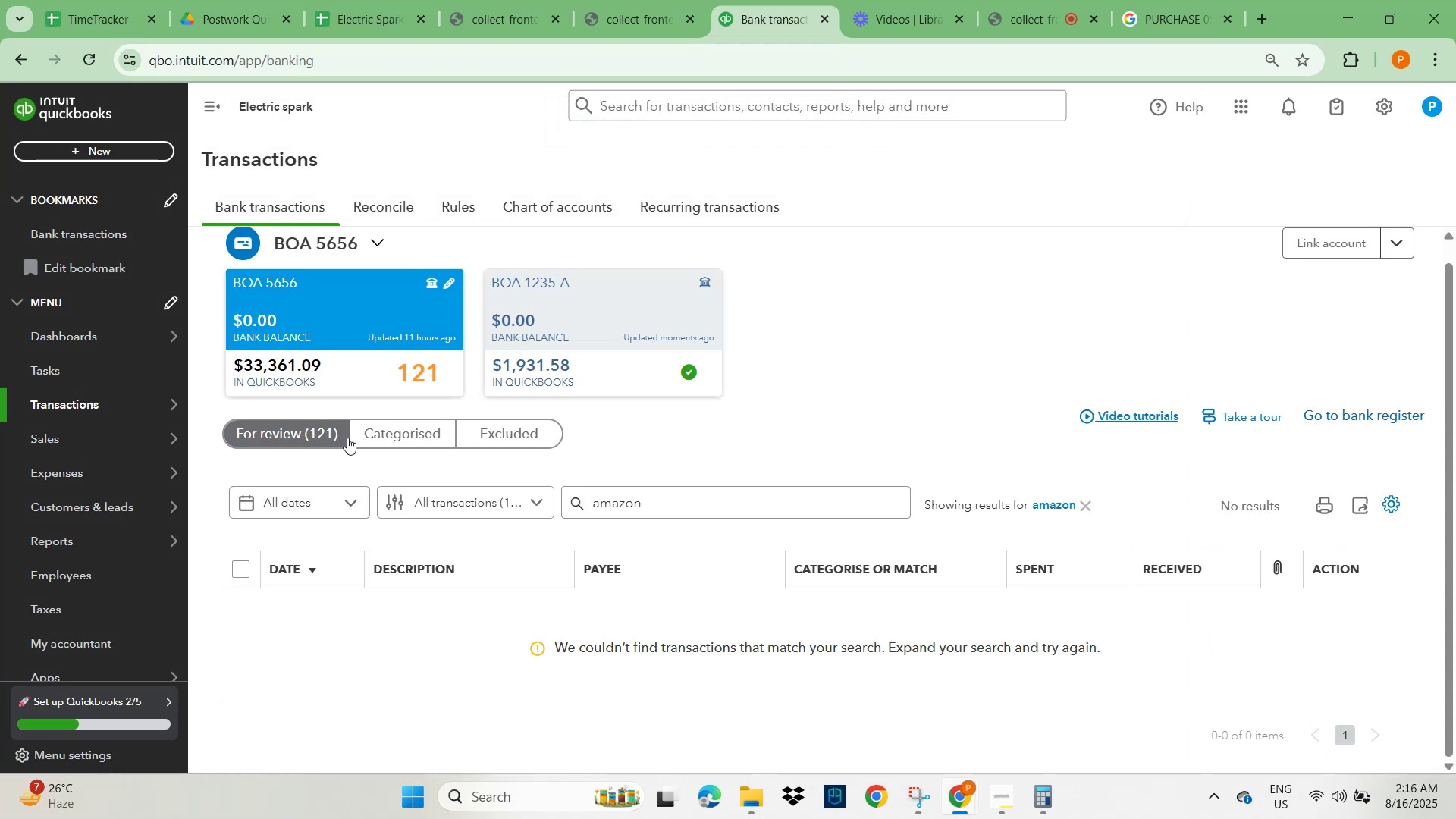 
left_click([300, 434])
 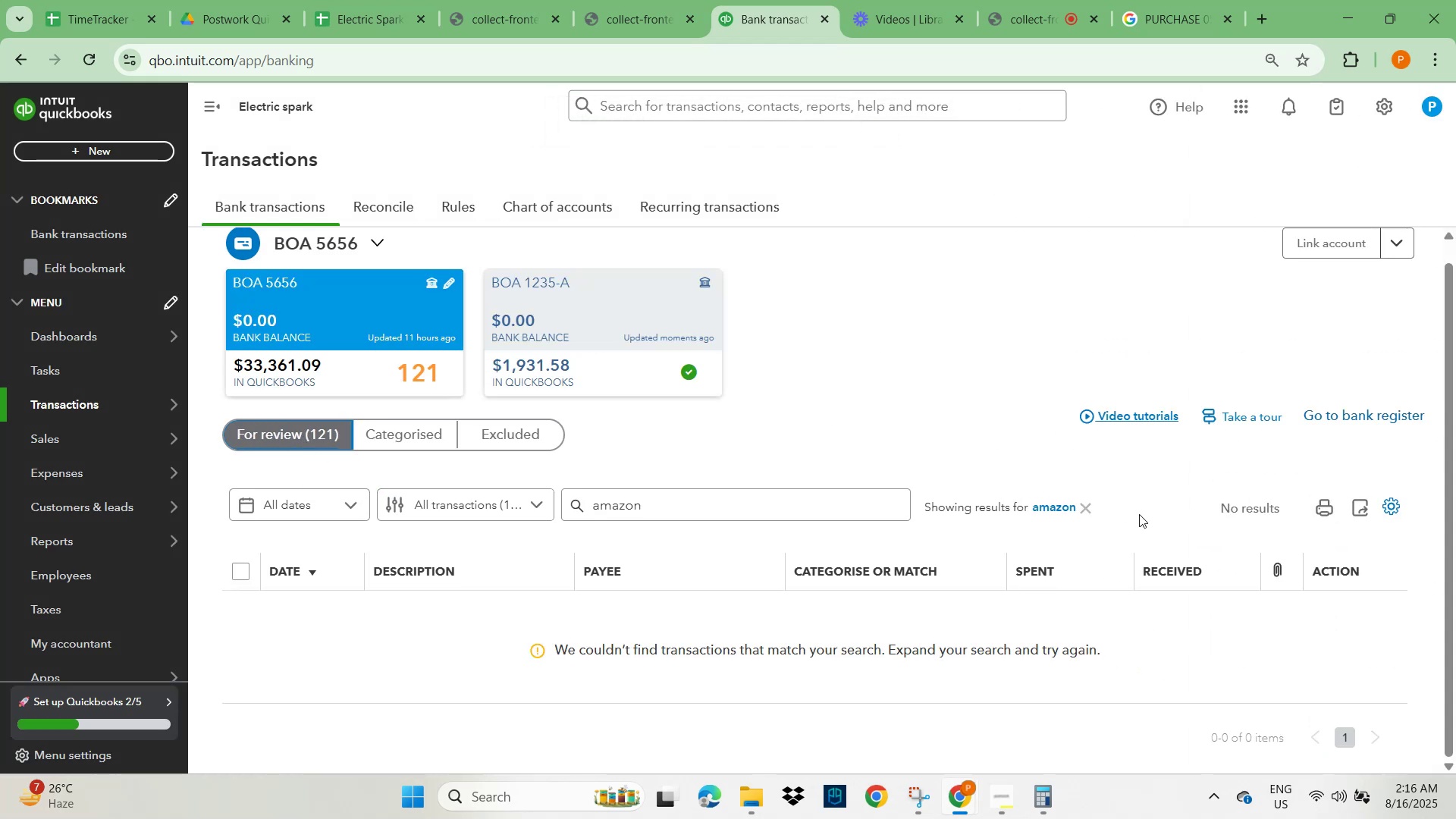 
left_click([1092, 510])
 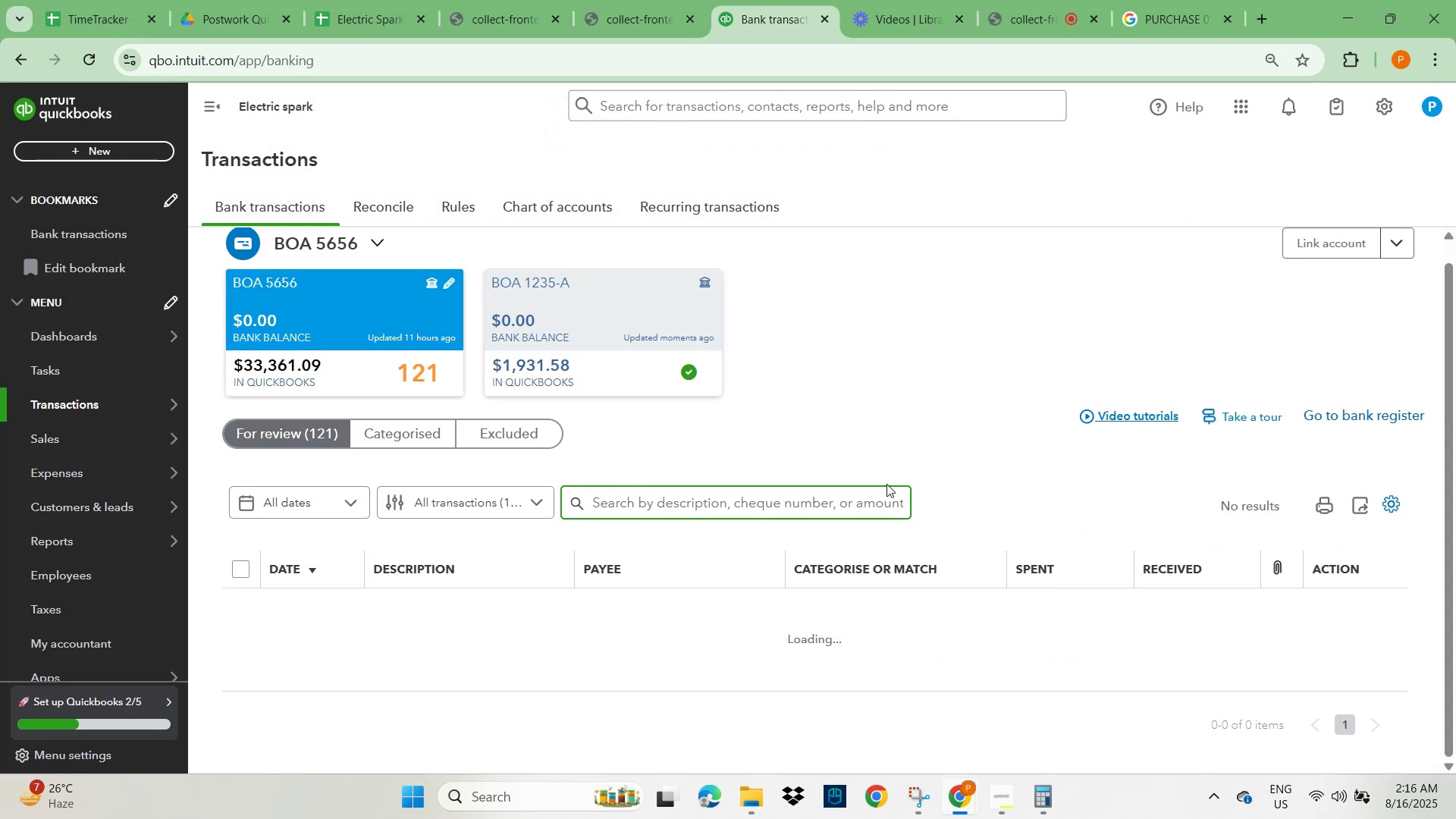 
scroll: coordinate [572, 517], scroll_direction: down, amount: 1.0
 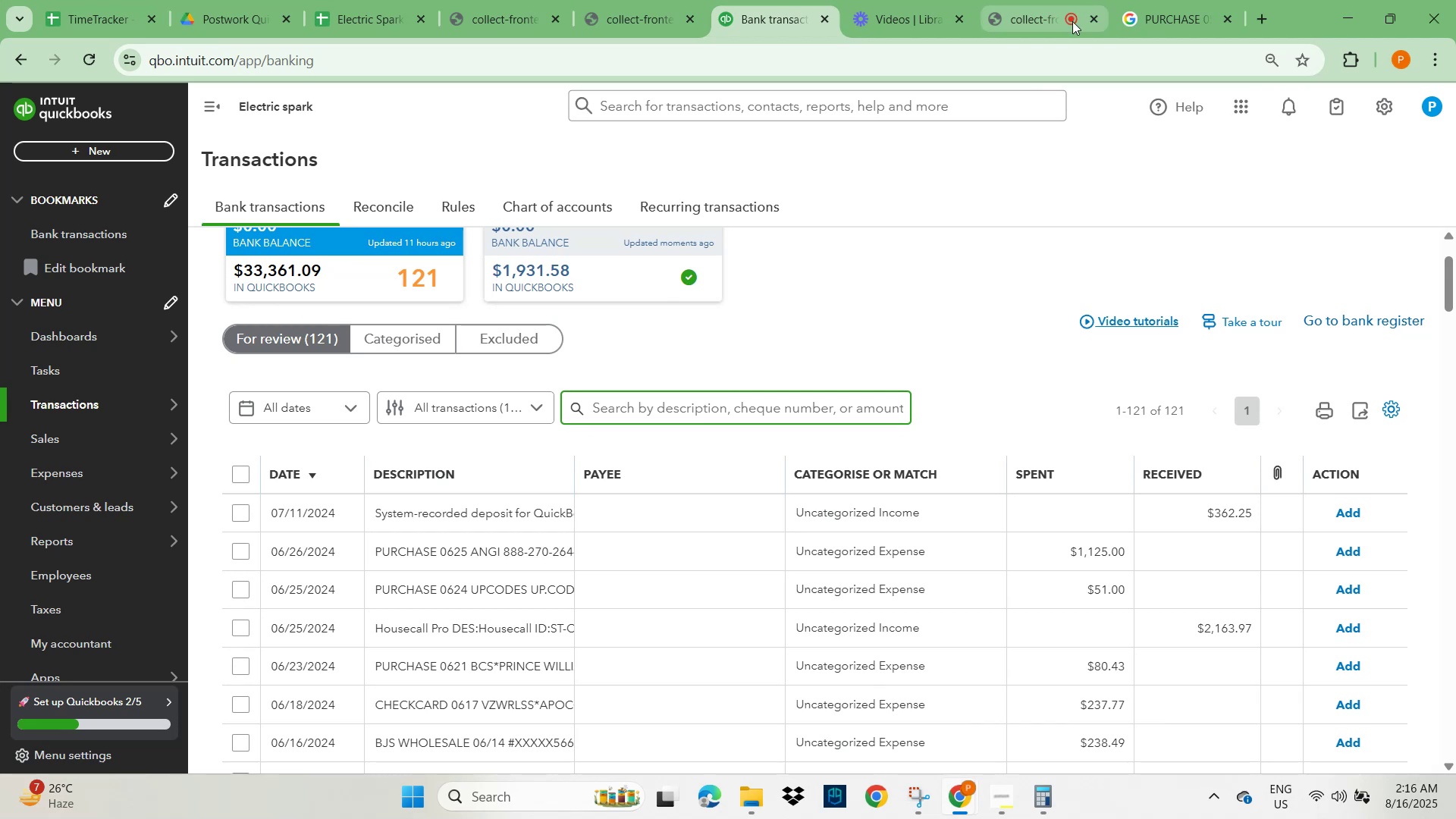 
left_click([1032, 18])
 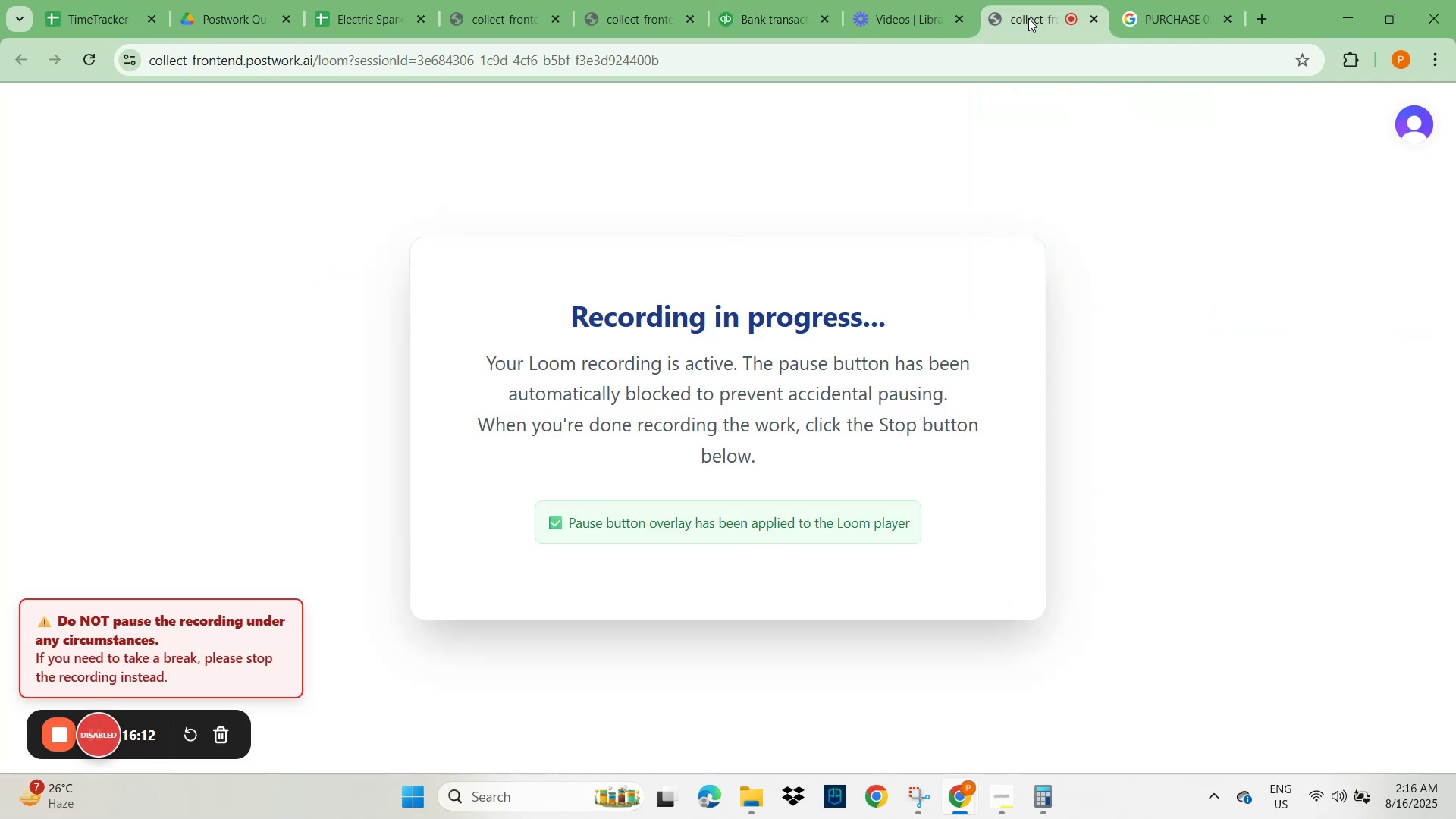 
left_click([1180, 24])
 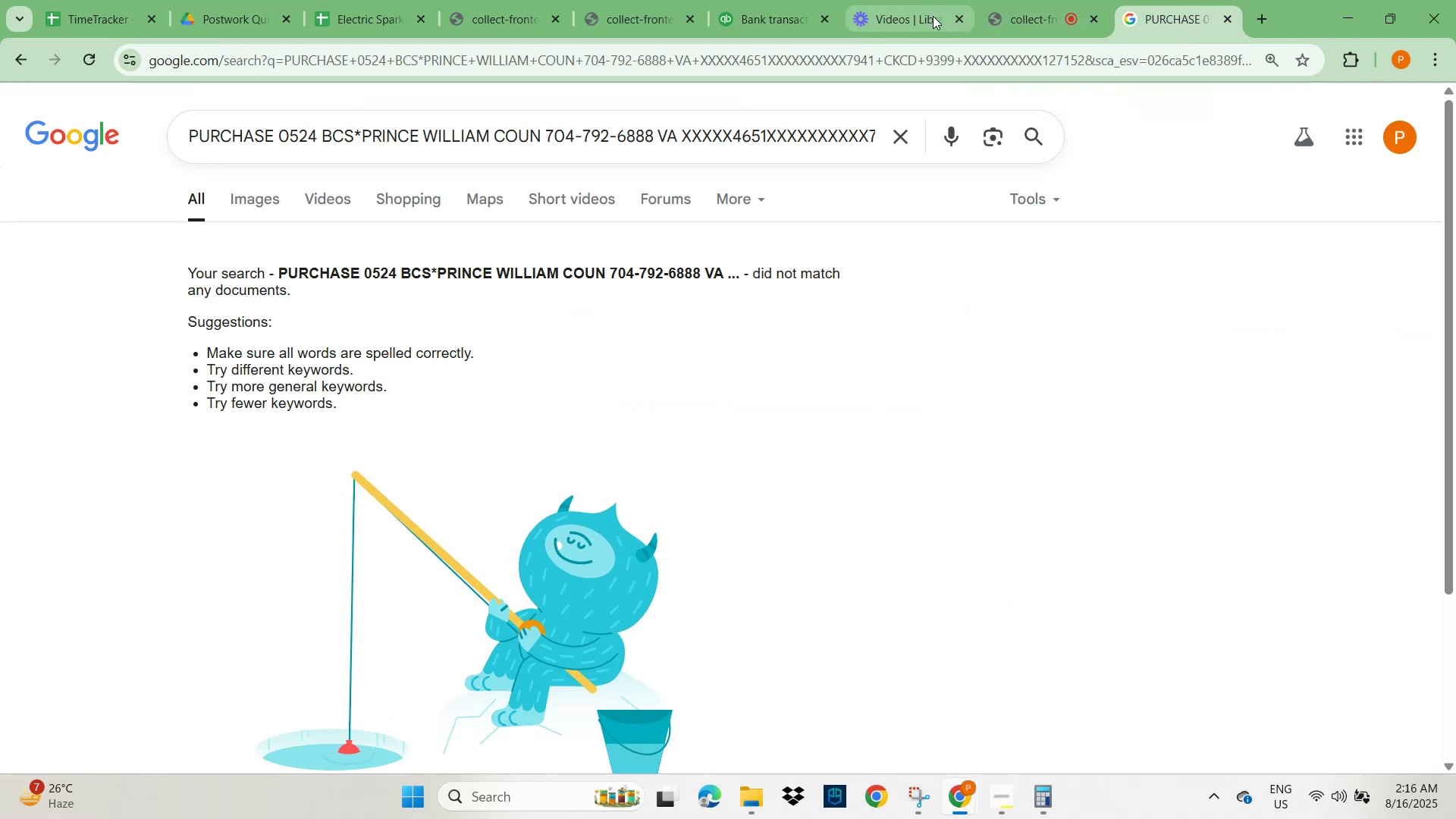 
left_click([906, 14])
 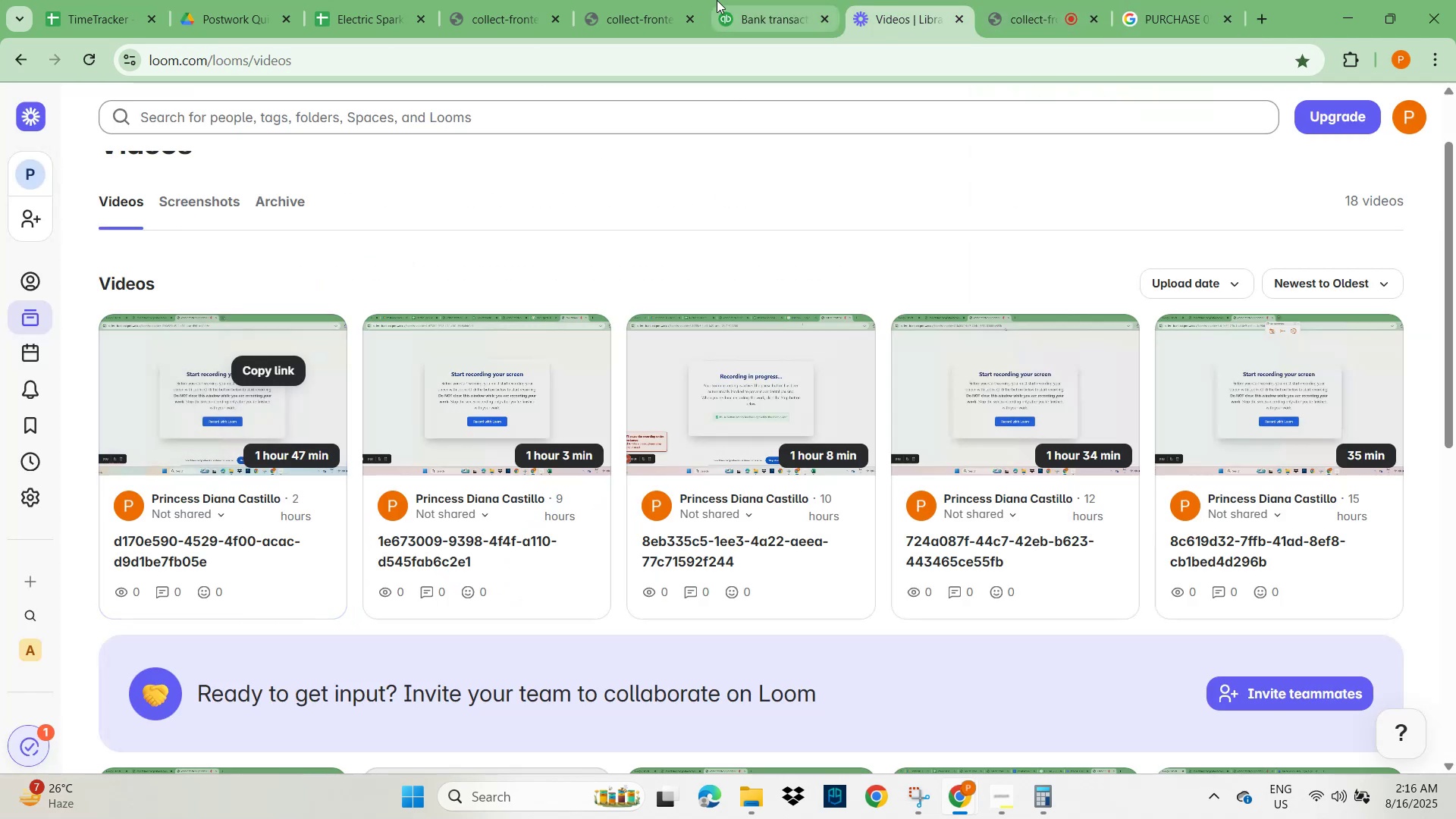 
left_click([749, 6])
 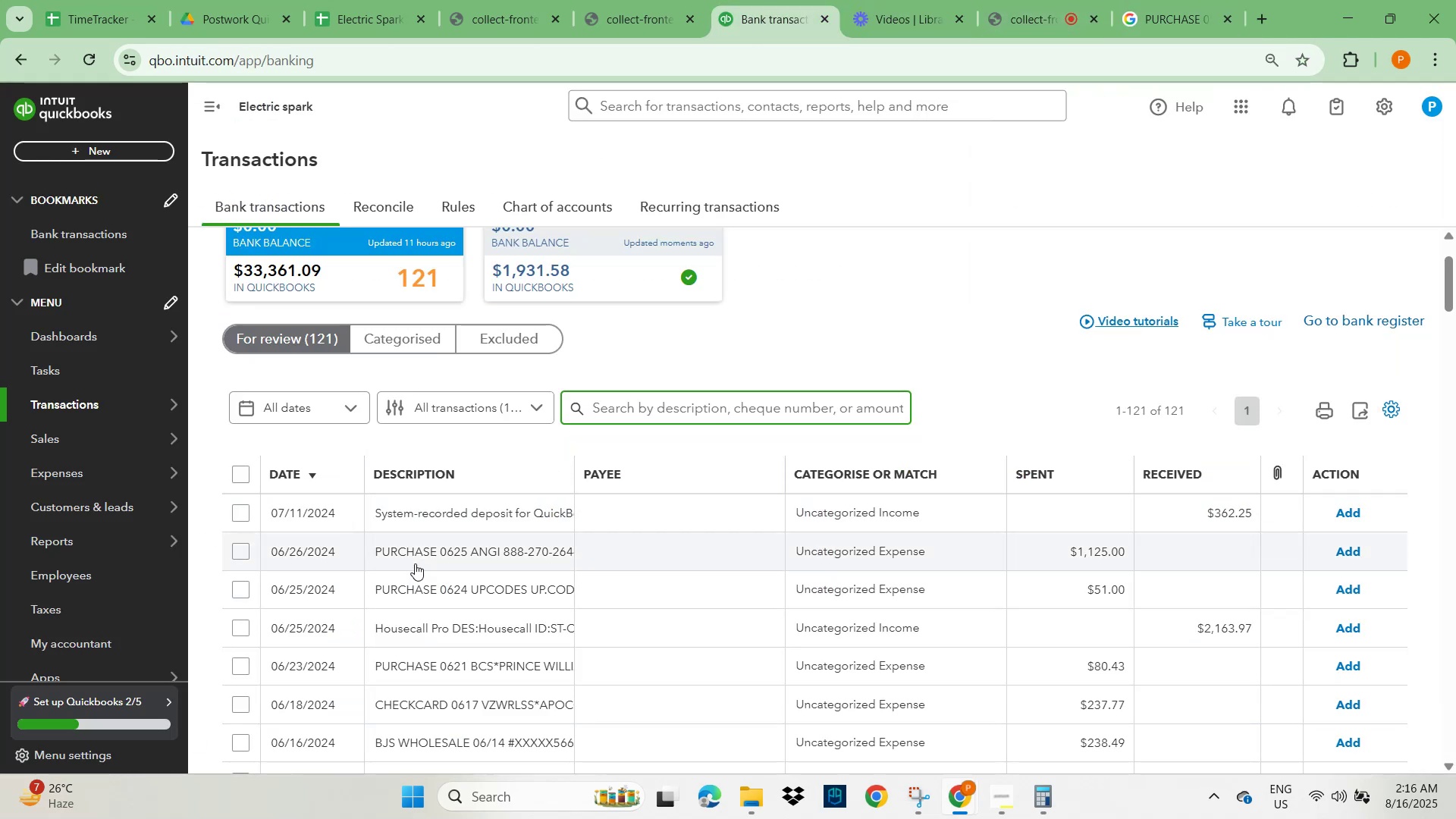 
left_click([419, 547])
 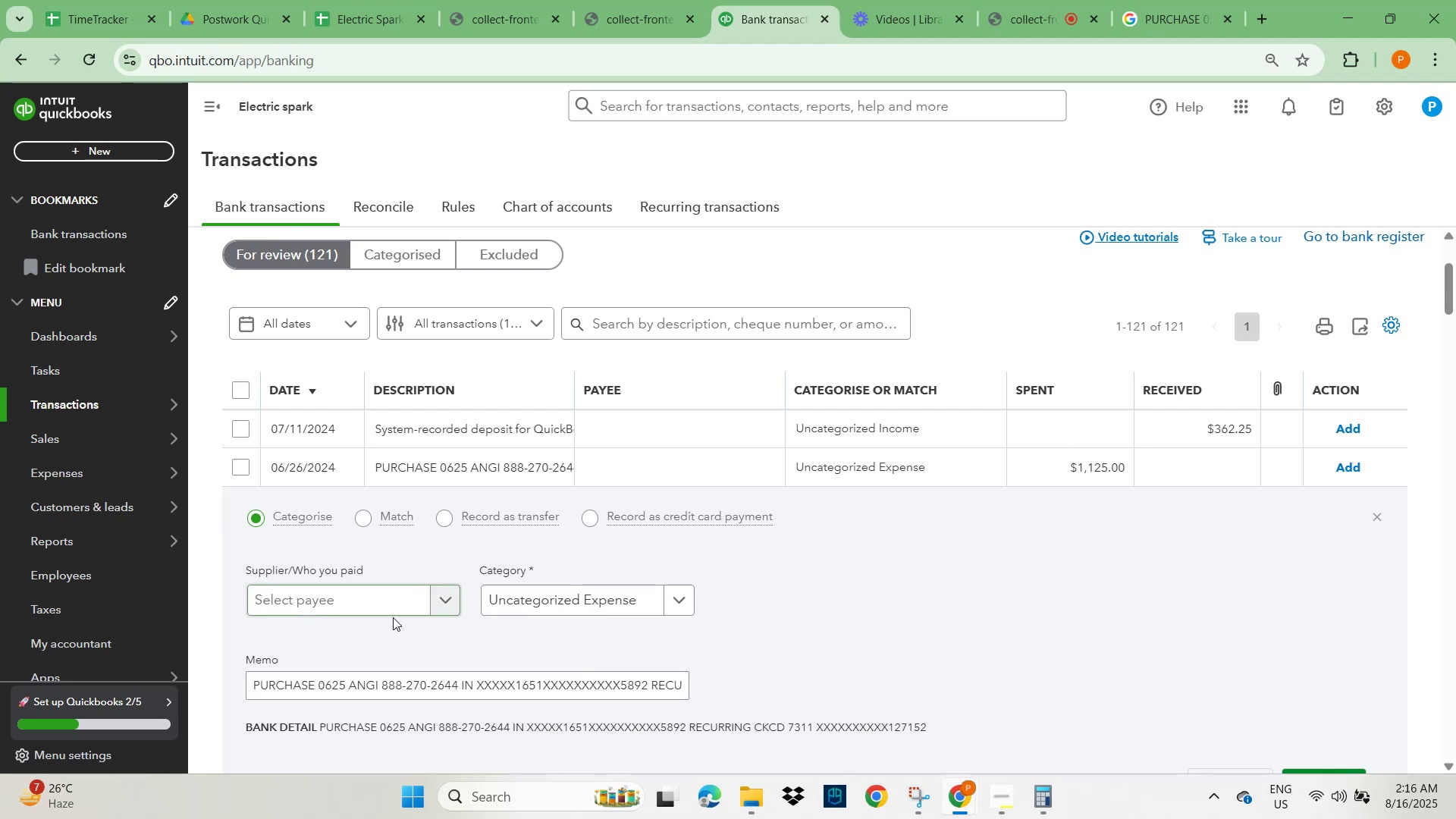 
left_click([359, 686])
 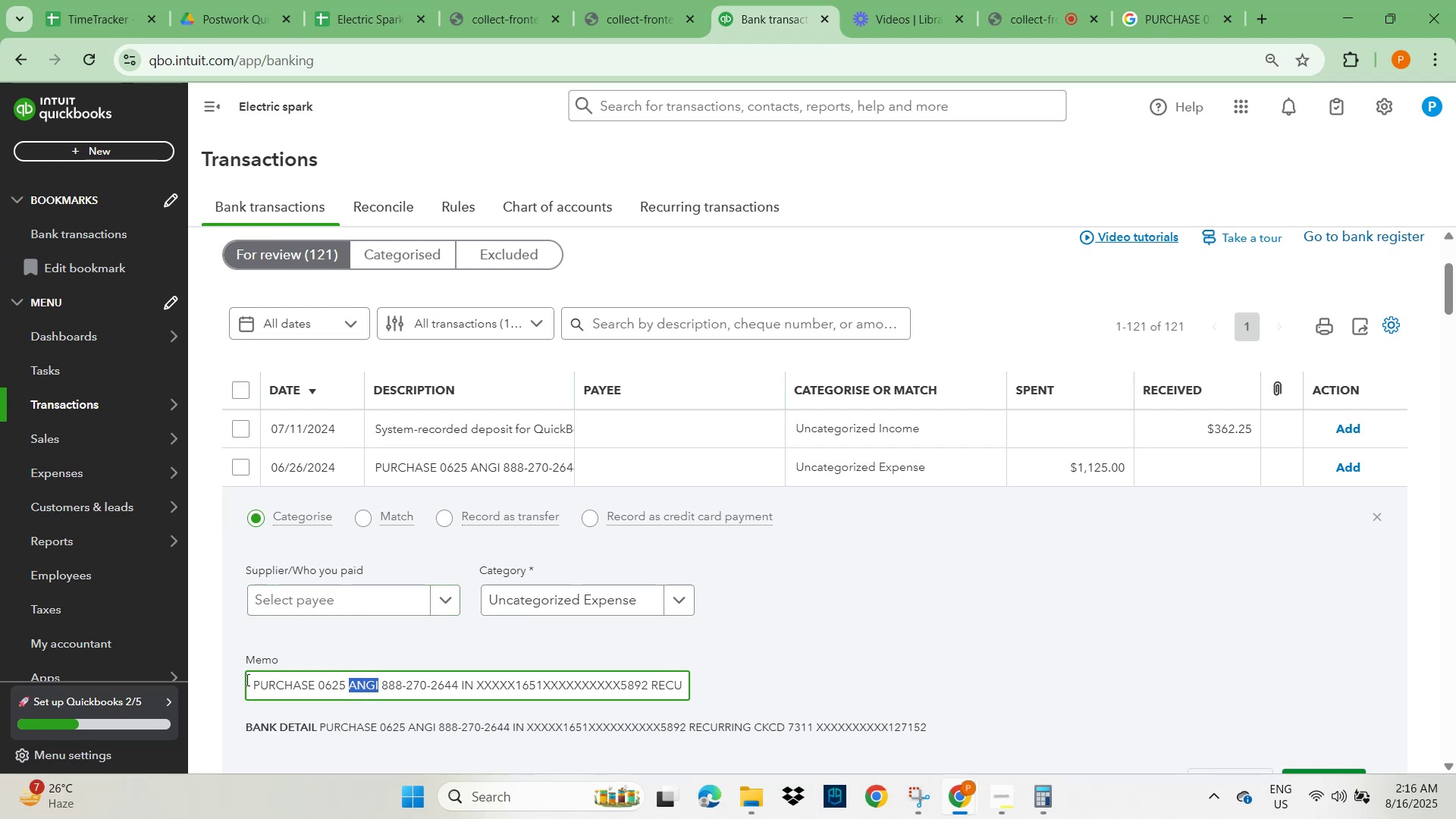 
left_click([277, 682])
 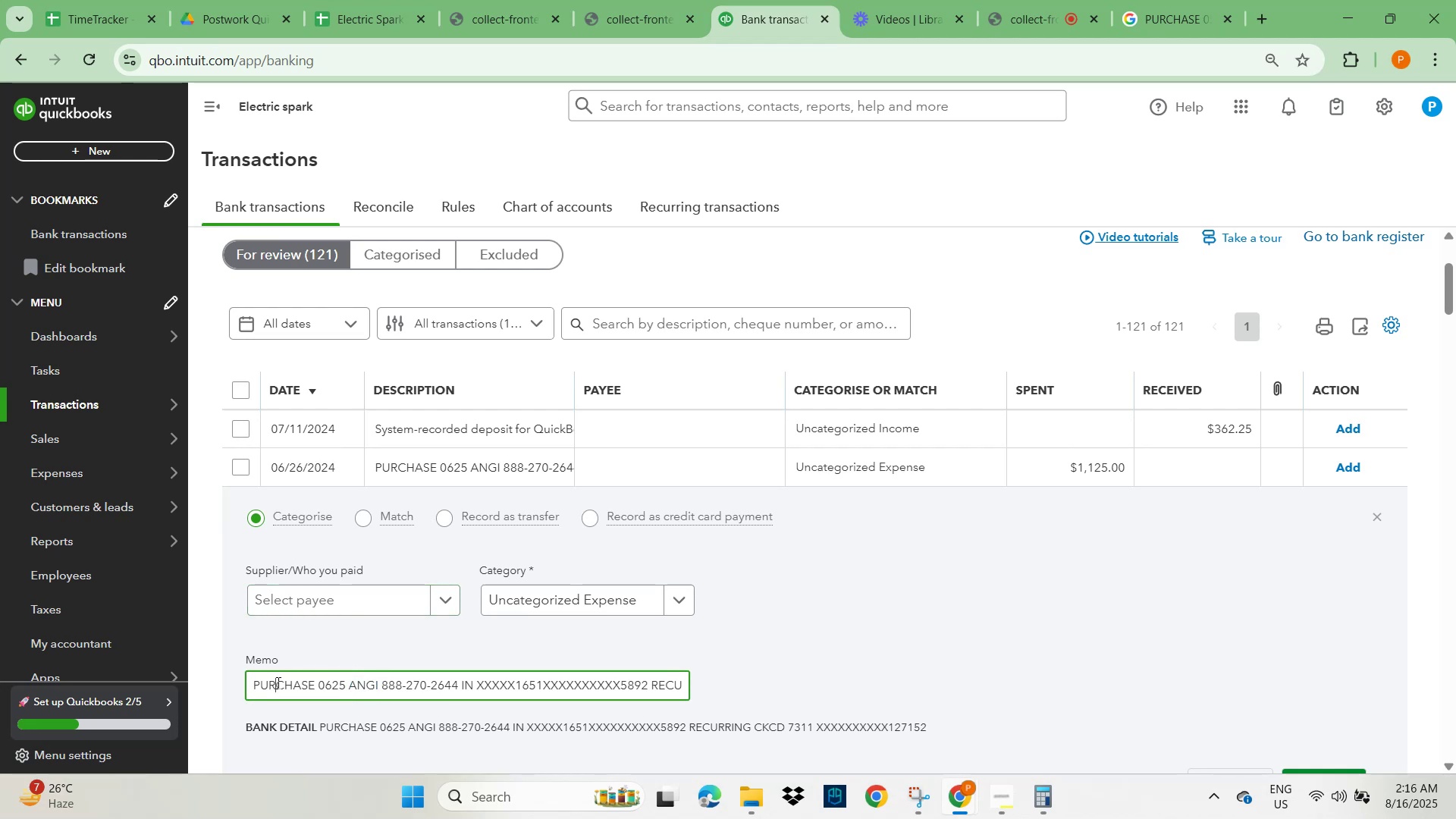 
key(Control+A)
 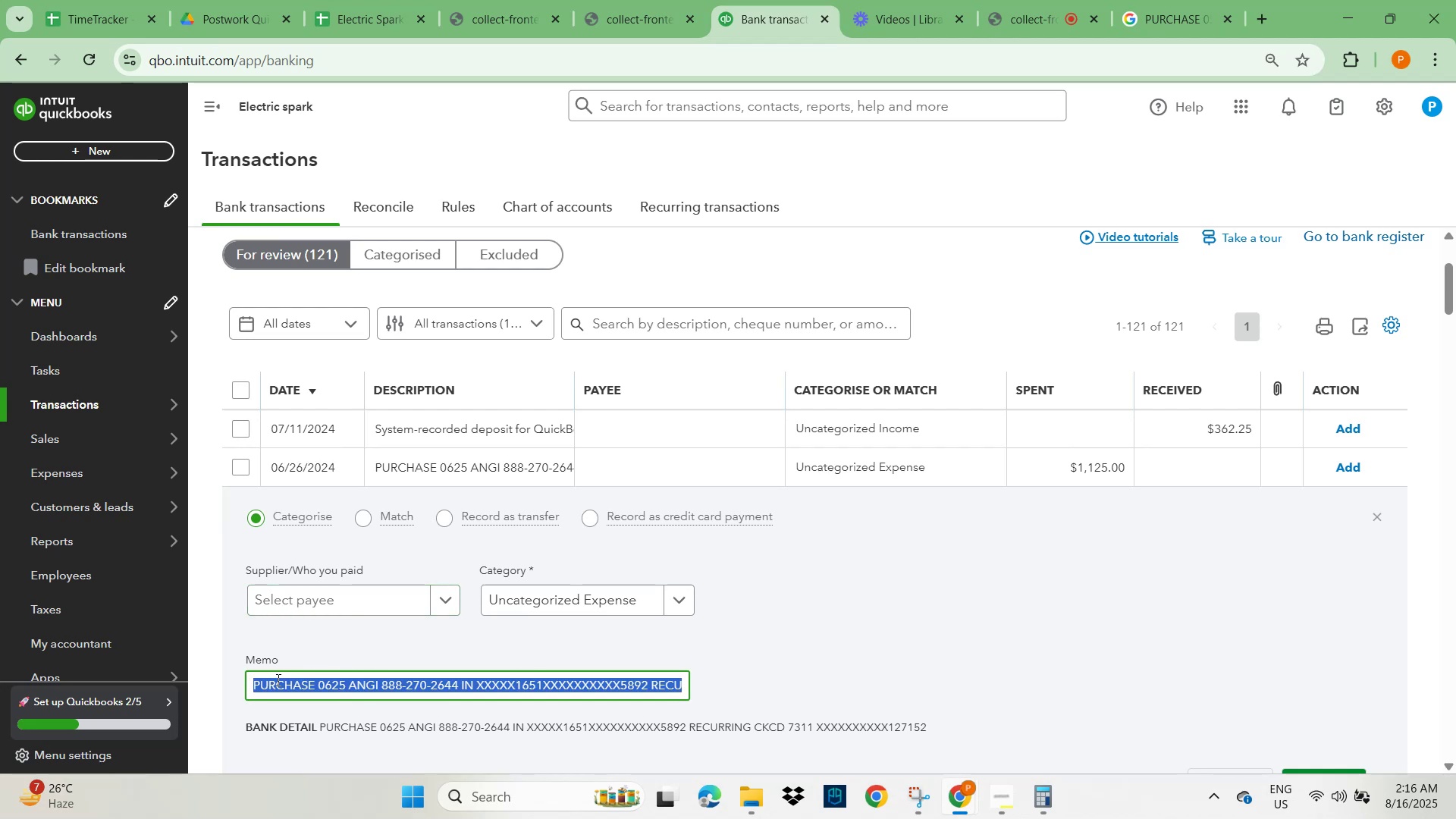 
key(Control+C)
 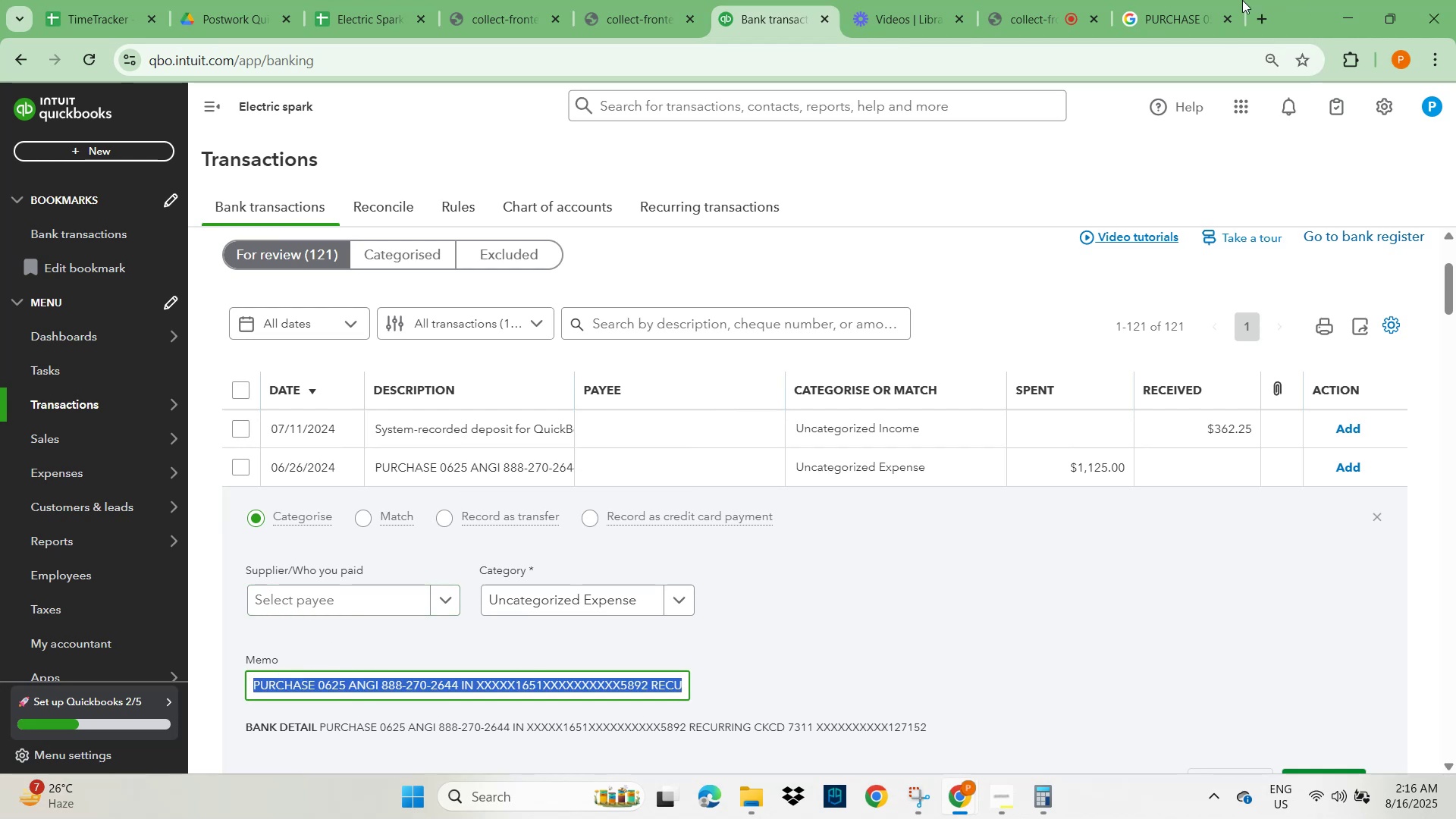 
left_click([1164, 8])
 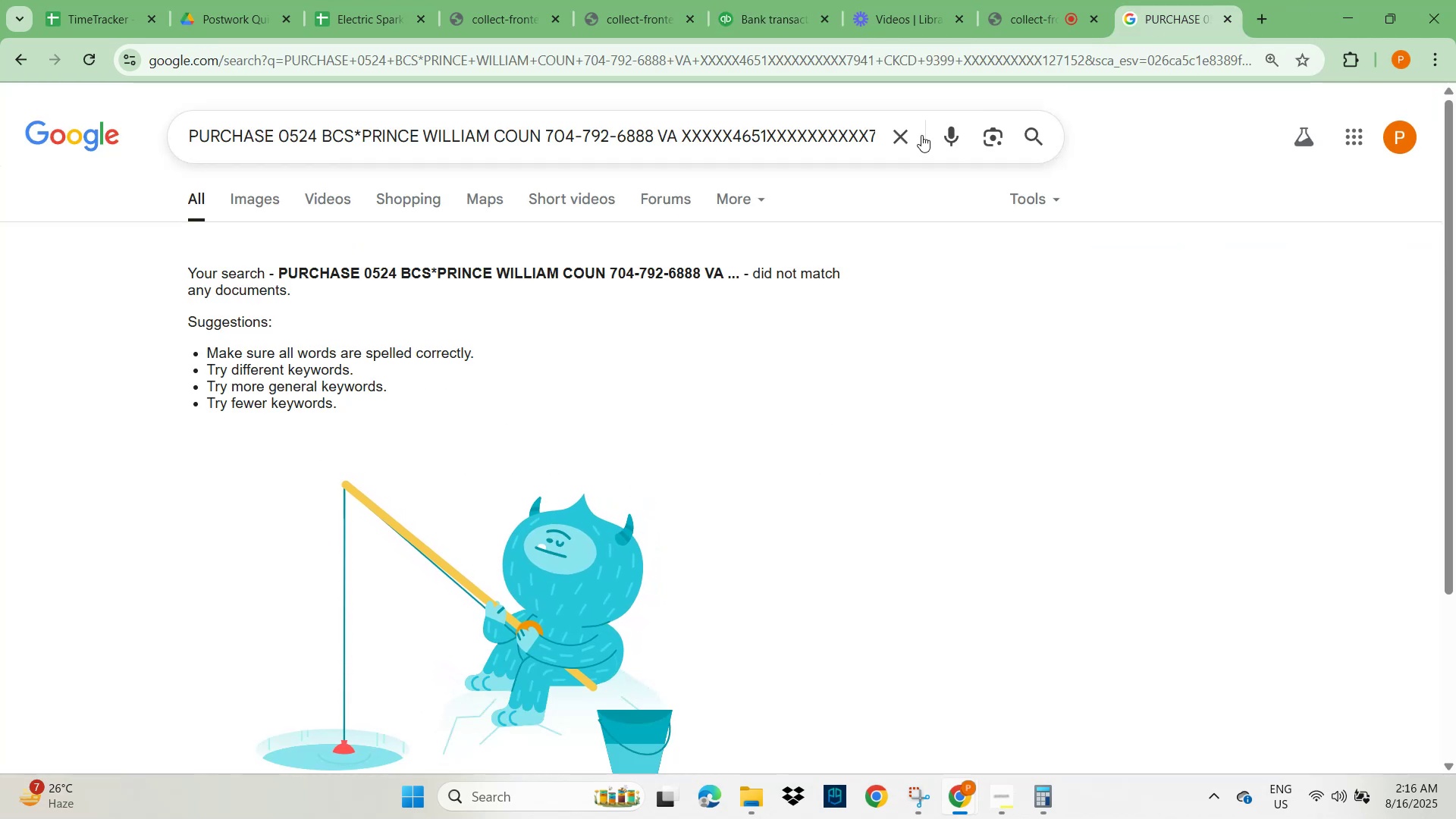 
key(Control+V)
 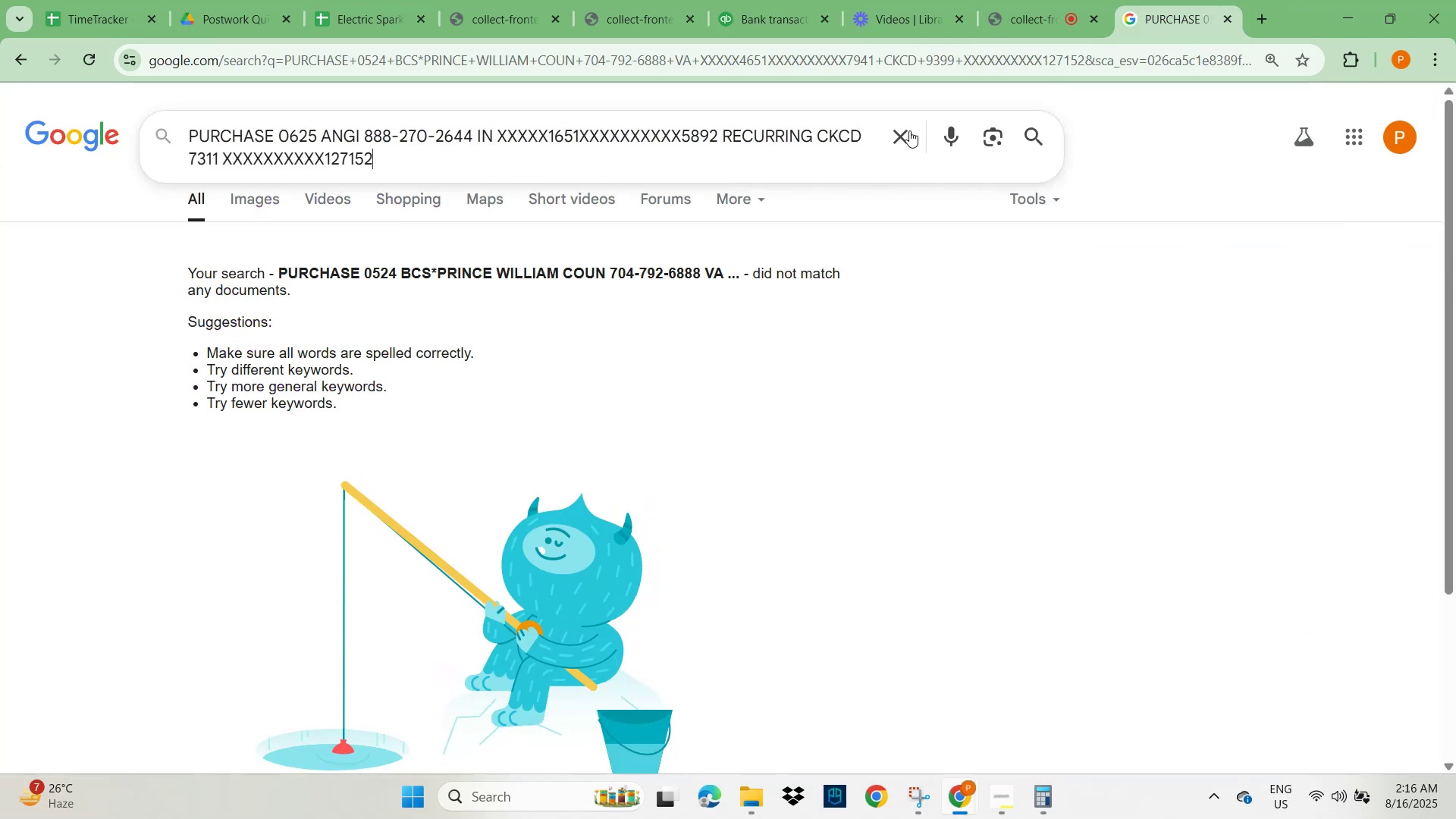 
key(NumpadEnter)
 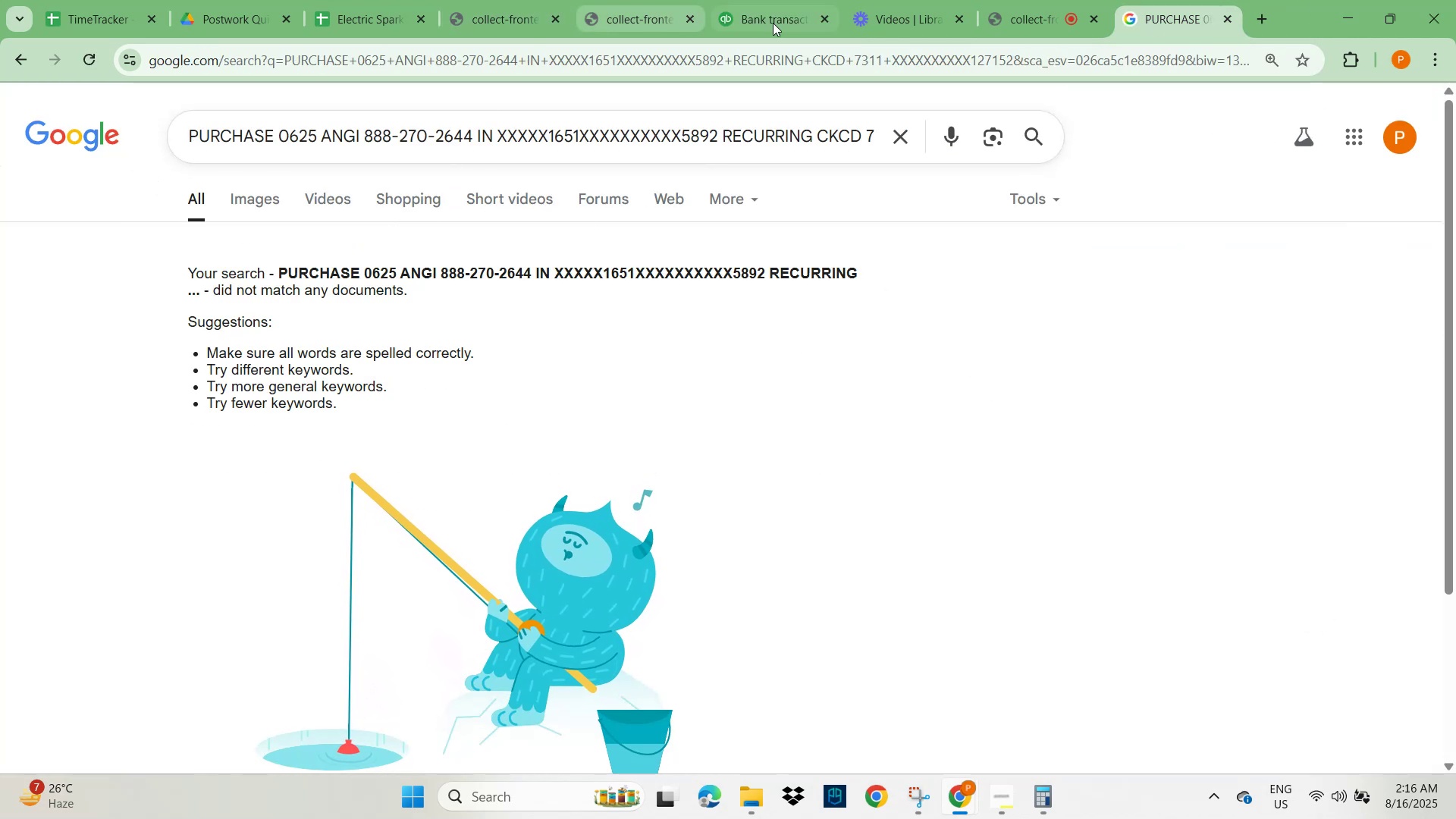 
mouse_move([268, 566])
 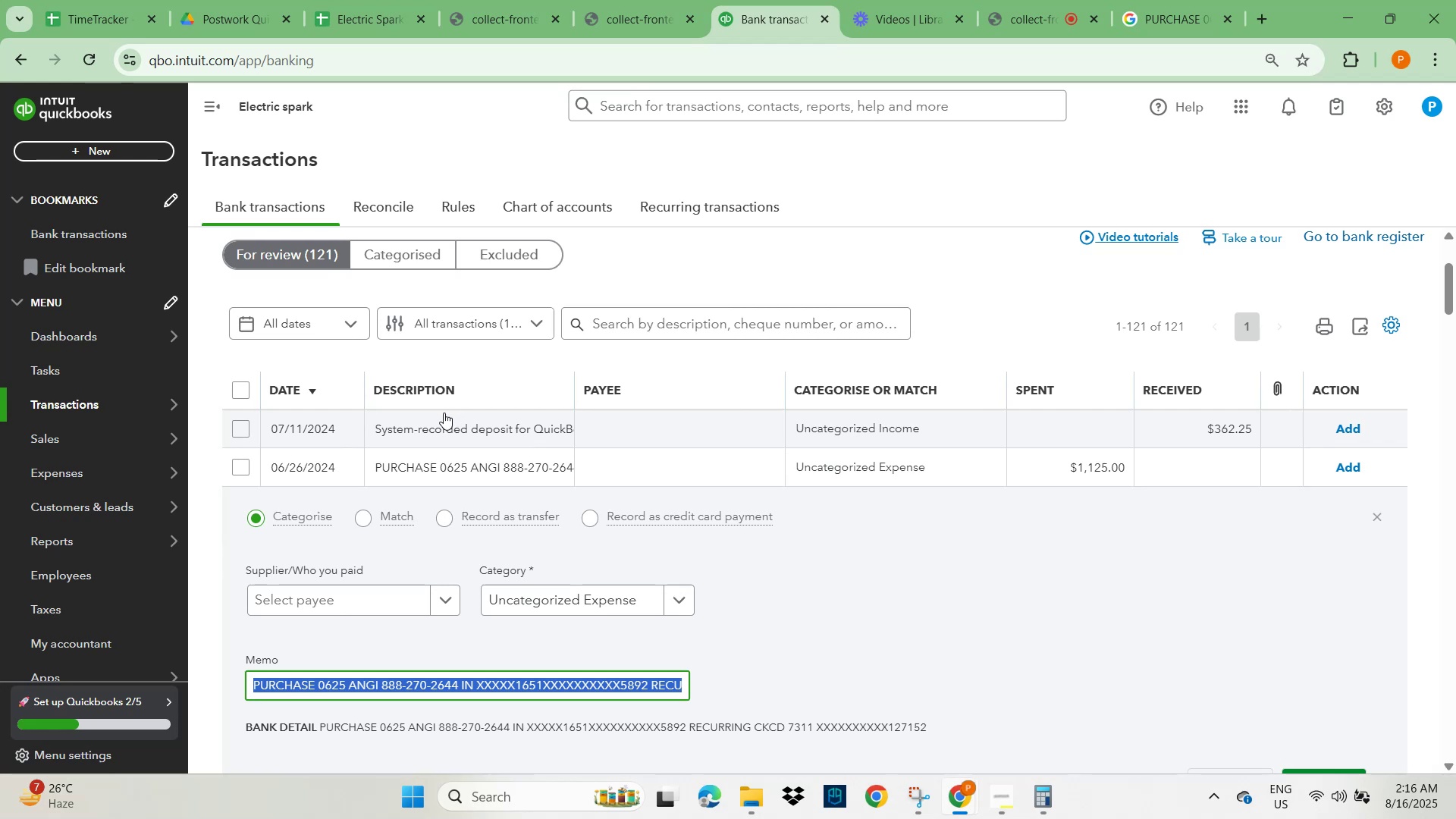 
left_click([657, 318])
 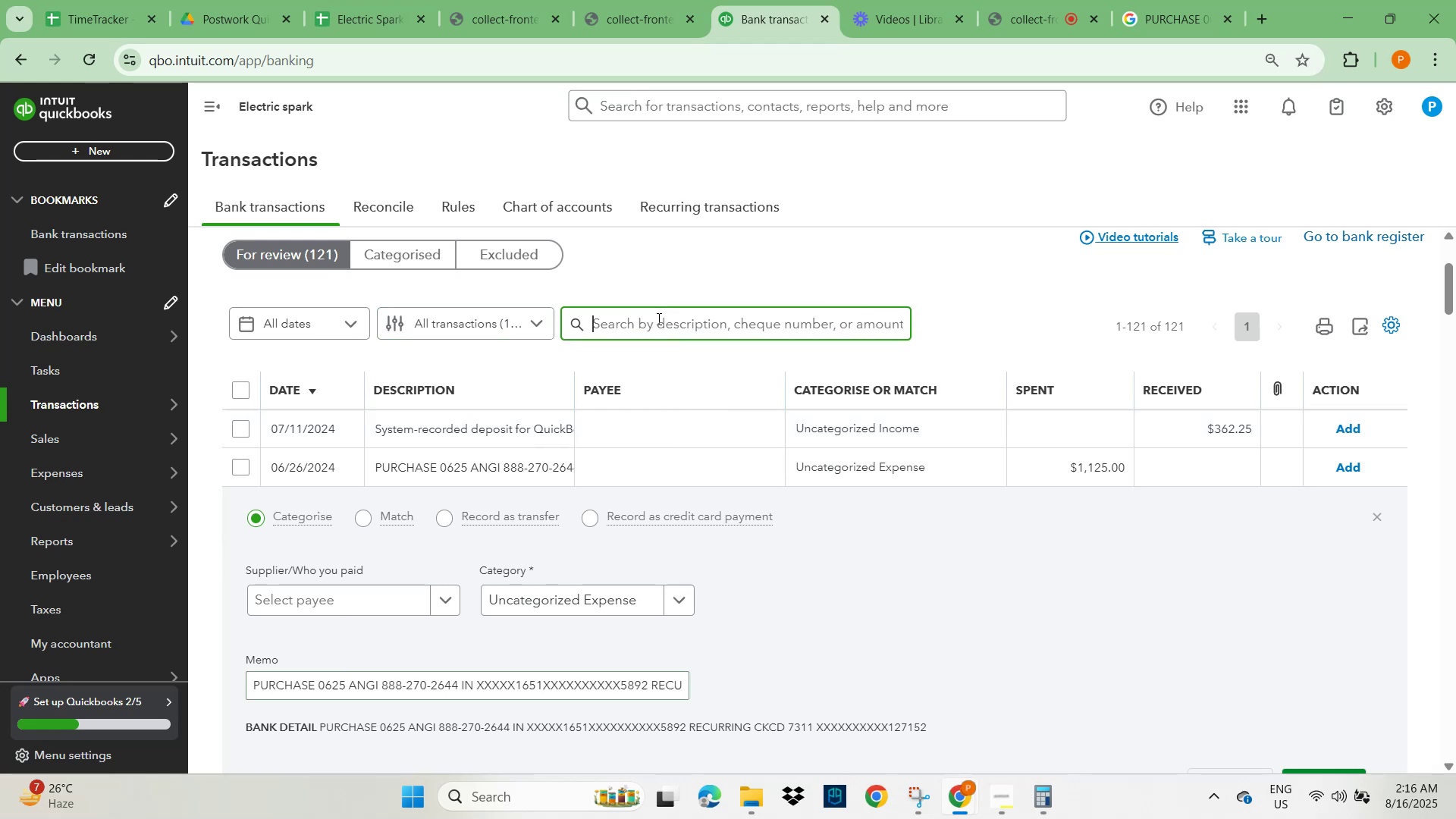 
key(Control+V)
 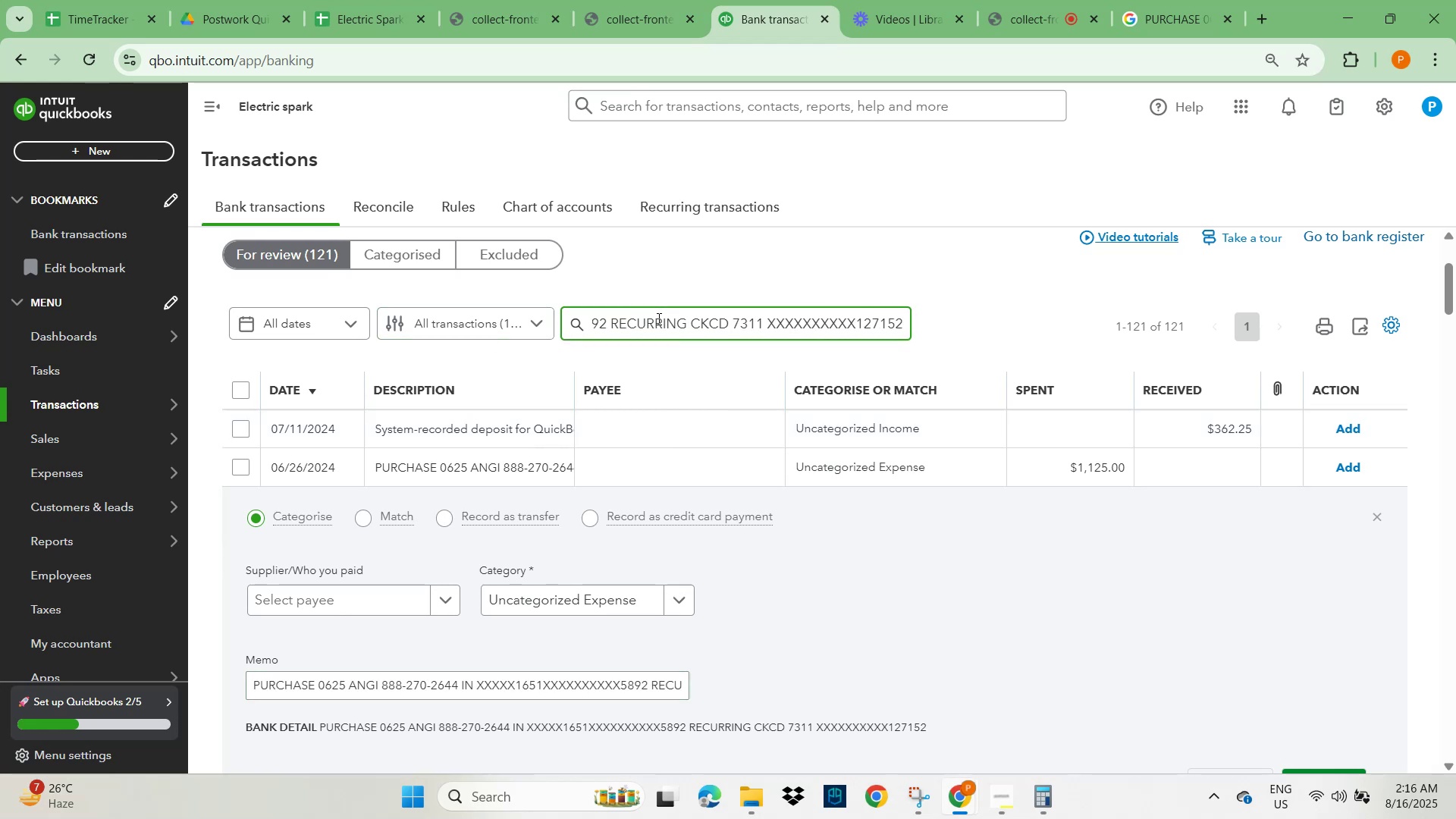 
key(Control+A)
 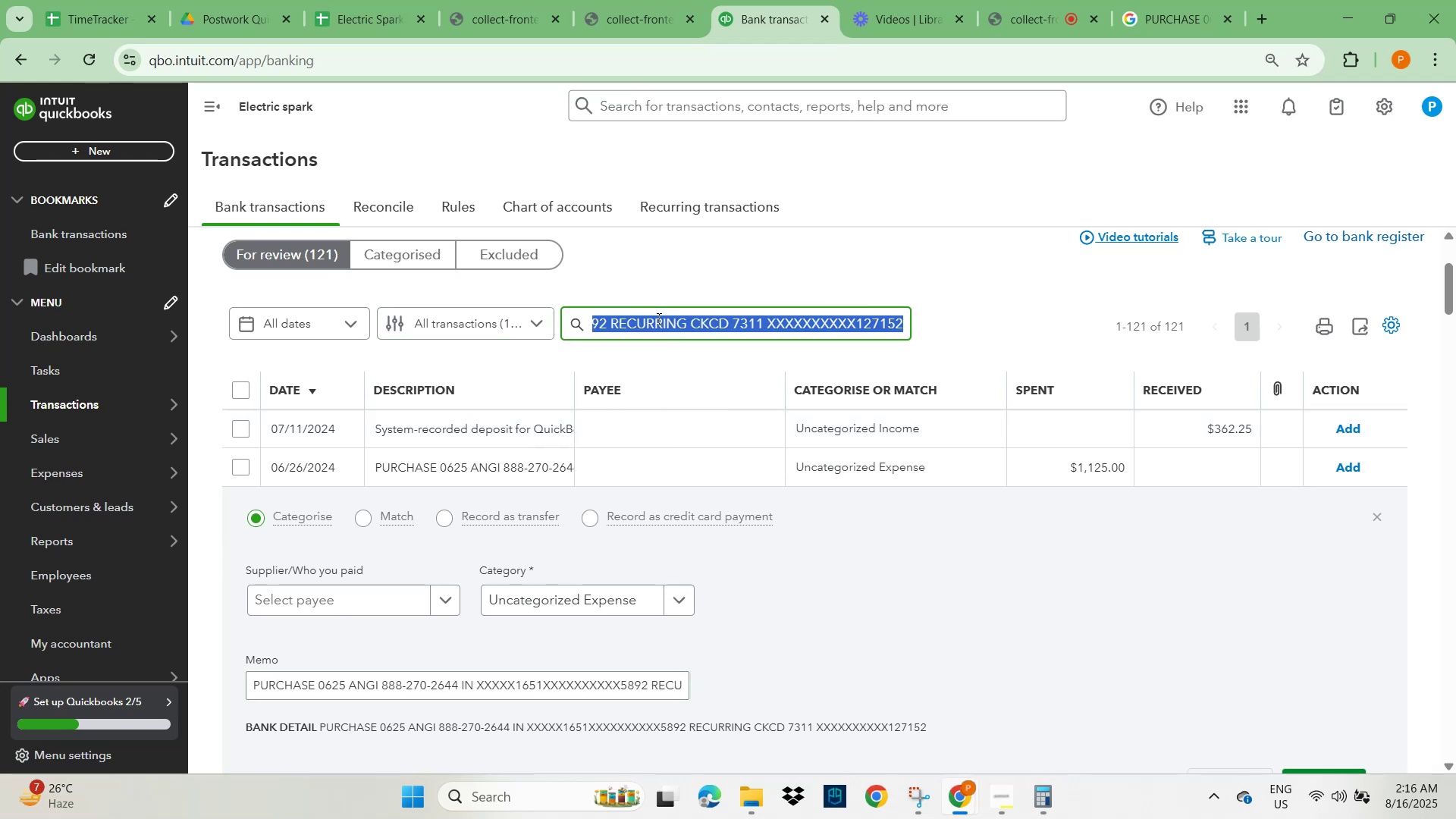 
type(purchases)
key(NumpadEnter)
 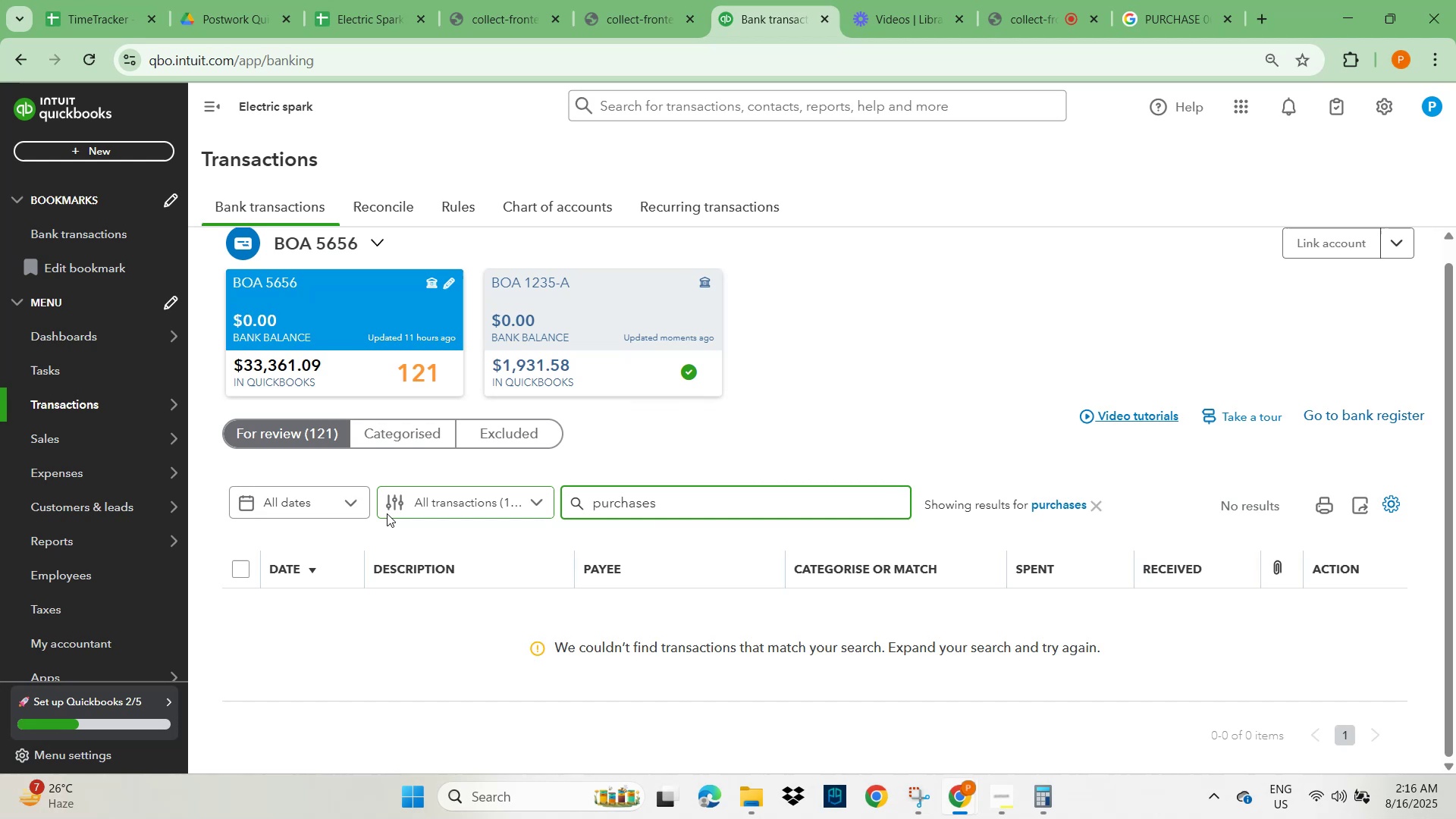 
key(Backspace)
 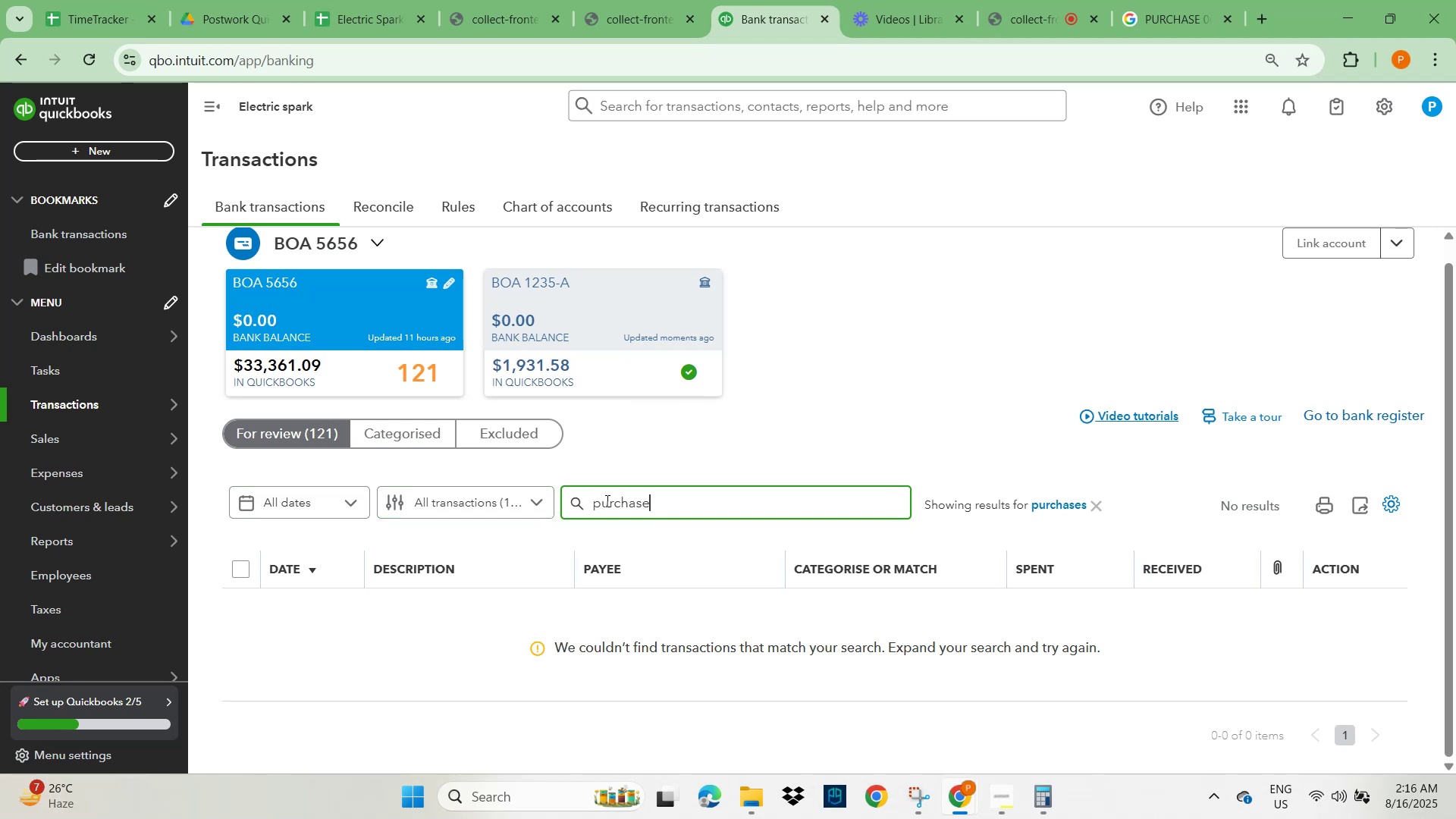 
key(NumpadEnter)
 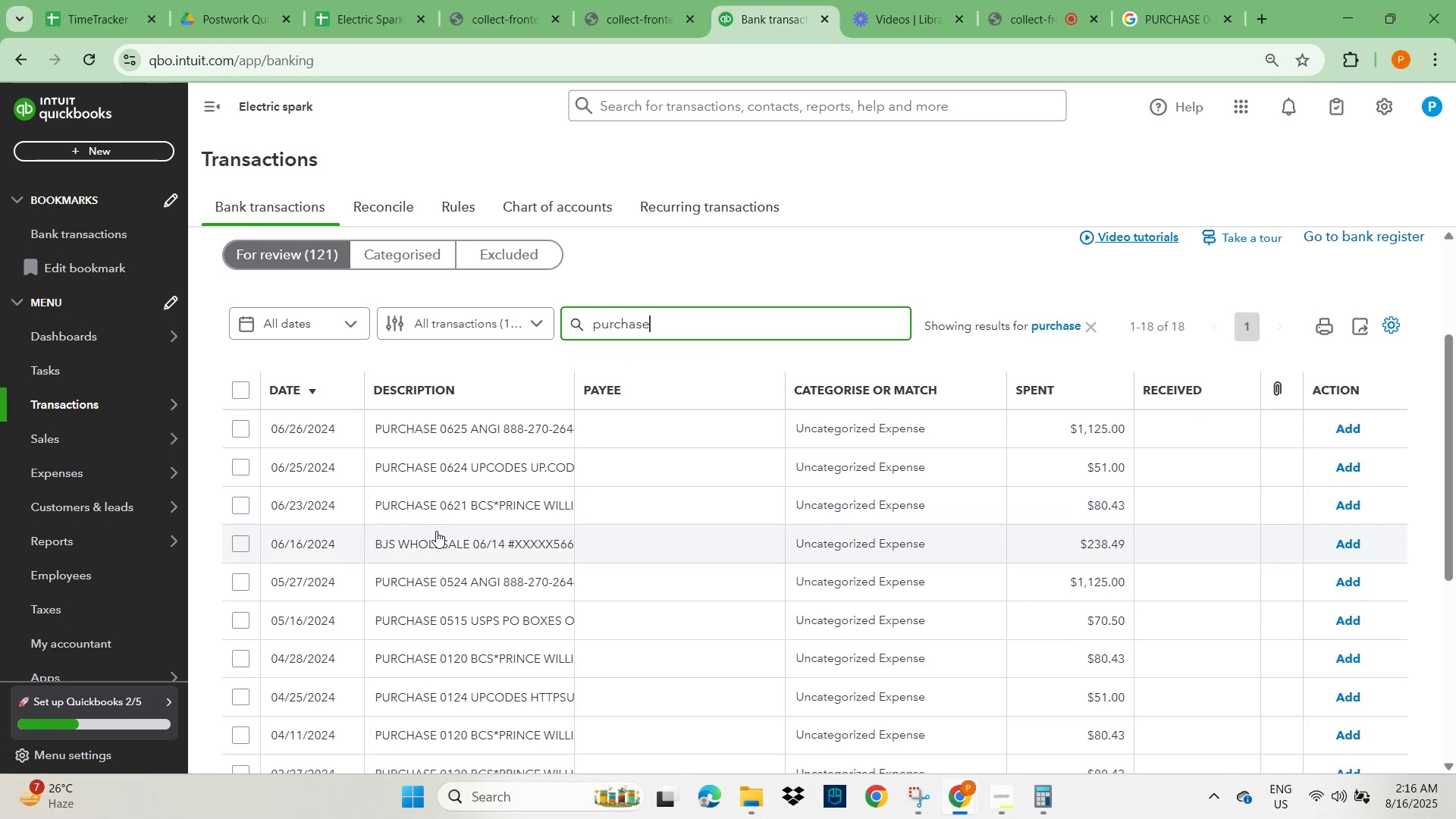 
scroll: coordinate [436, 516], scroll_direction: down, amount: 2.0
 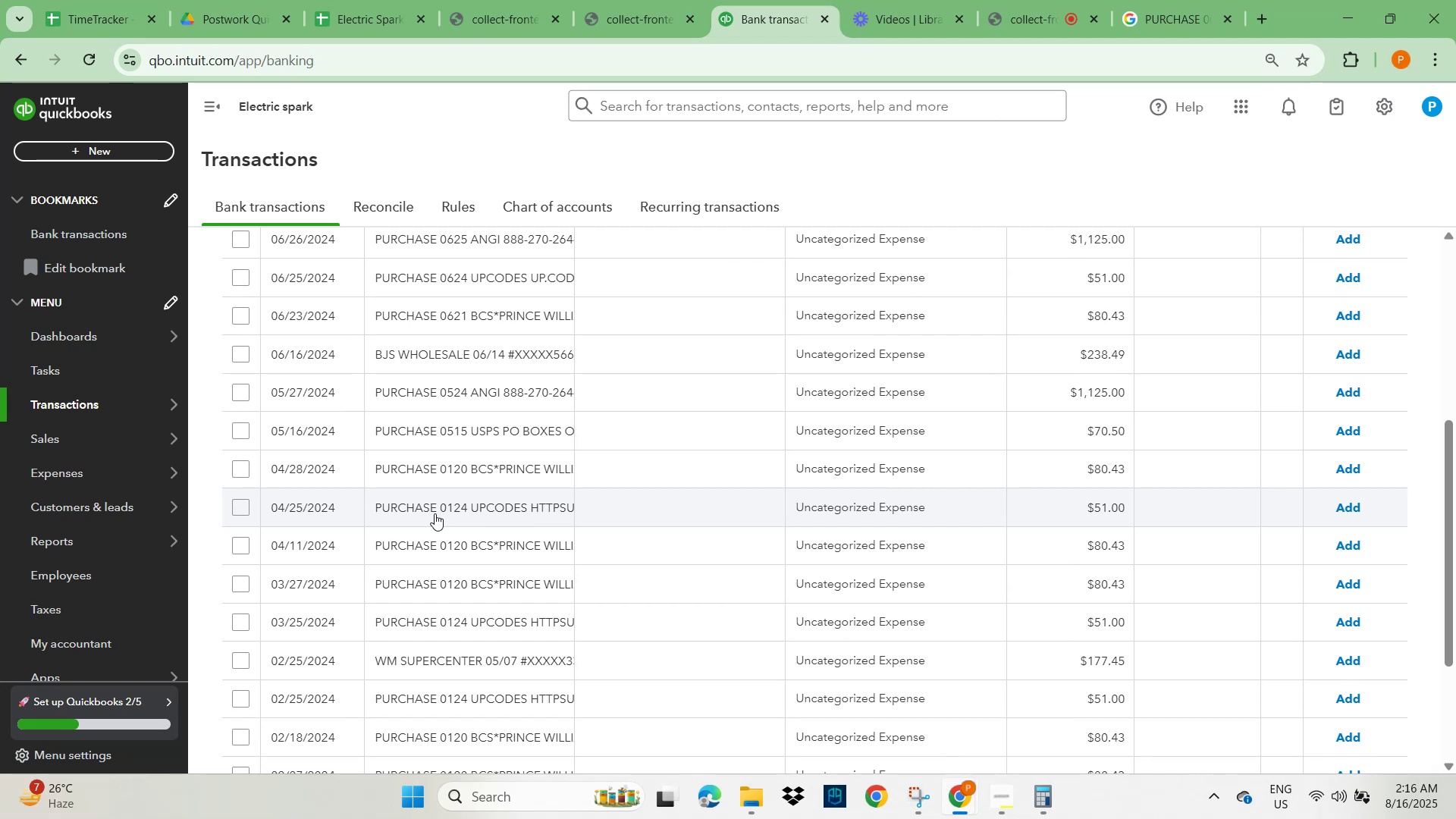 
wait(5.74)
 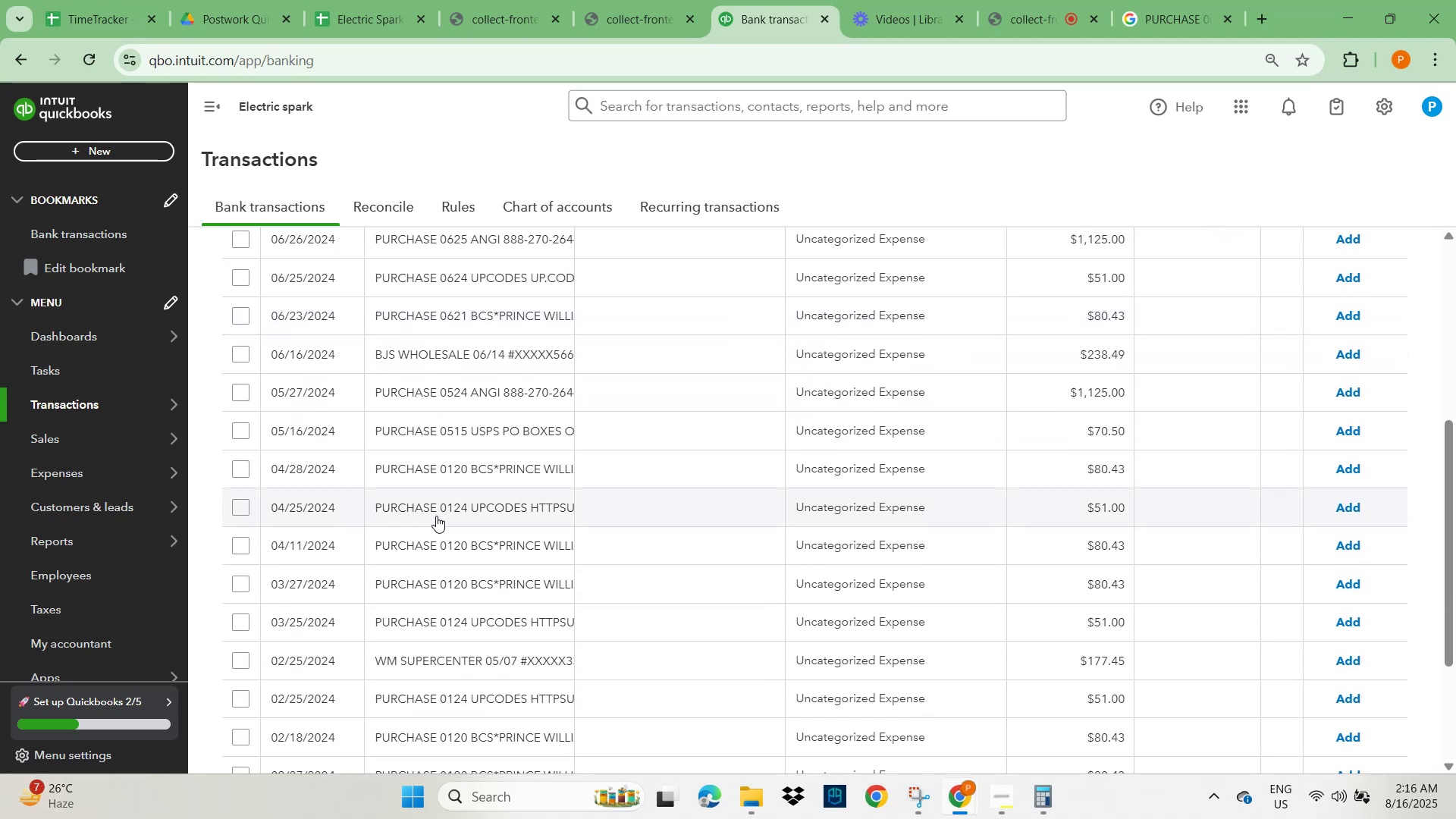 
left_click([435, 513])
 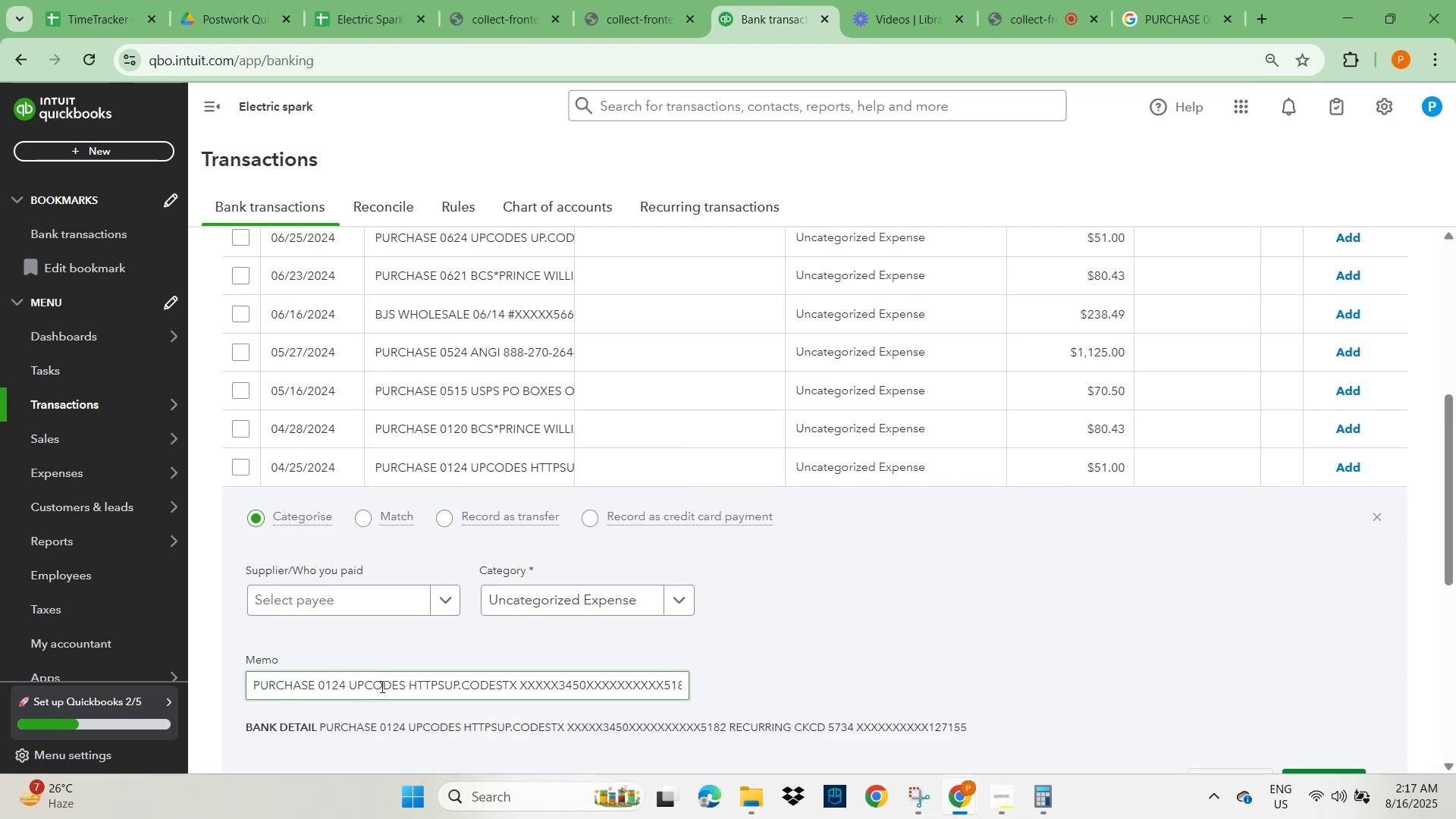 
double_click([383, 691])
 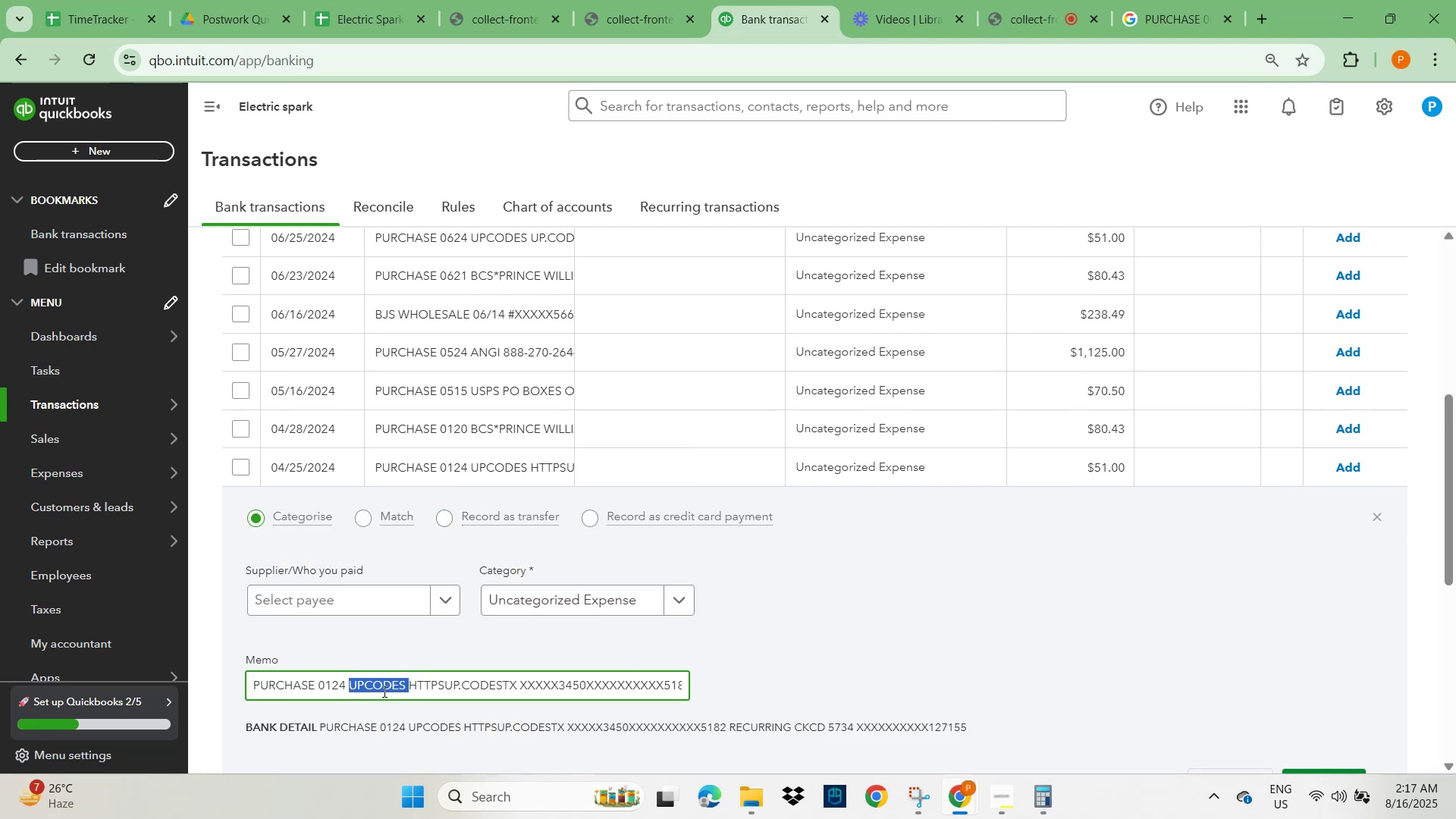 
hold_key(key=ControlLeft, duration=0.75)
 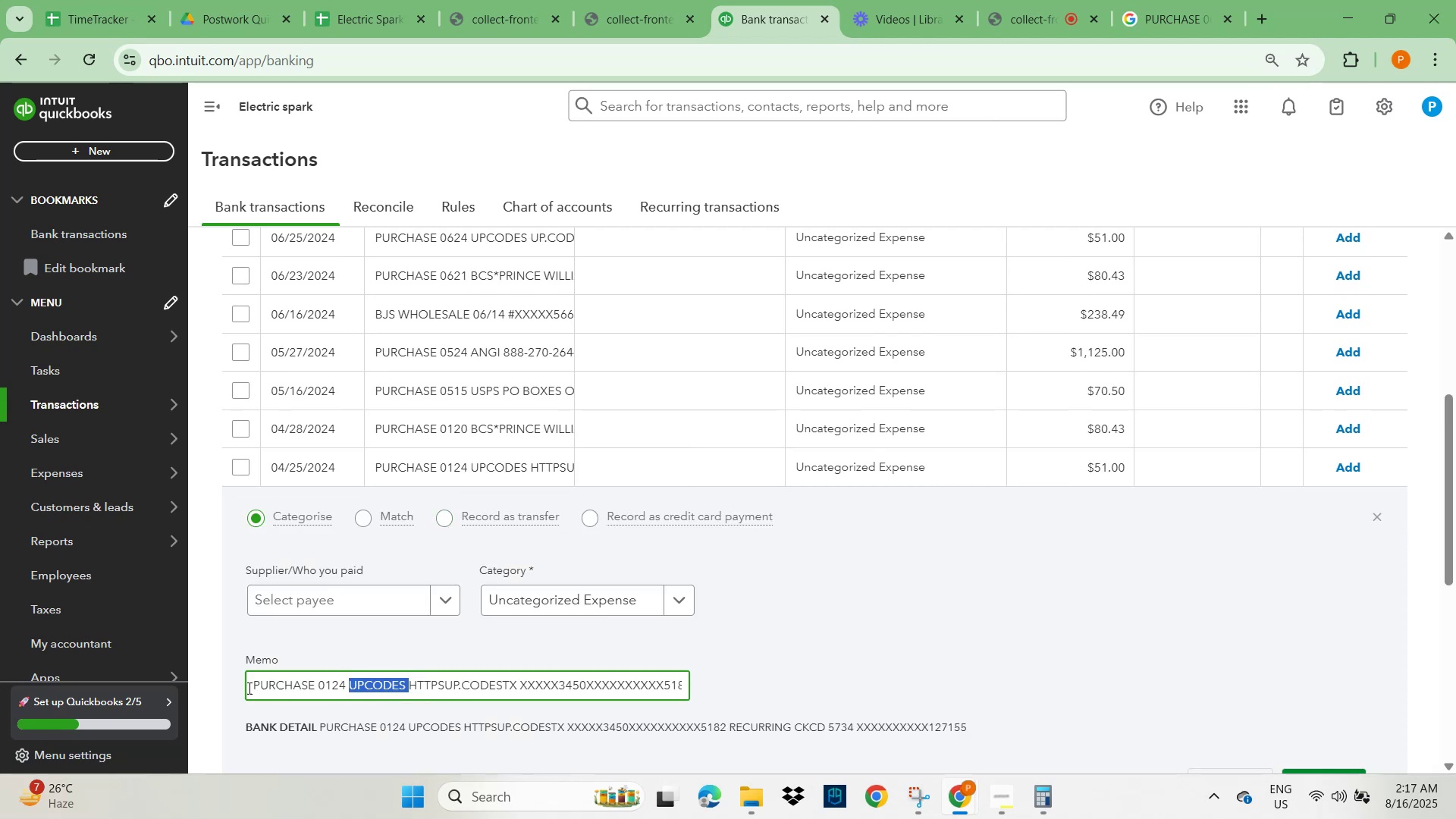 
left_click_drag(start_coordinate=[248, 686], to_coordinate=[513, 682])
 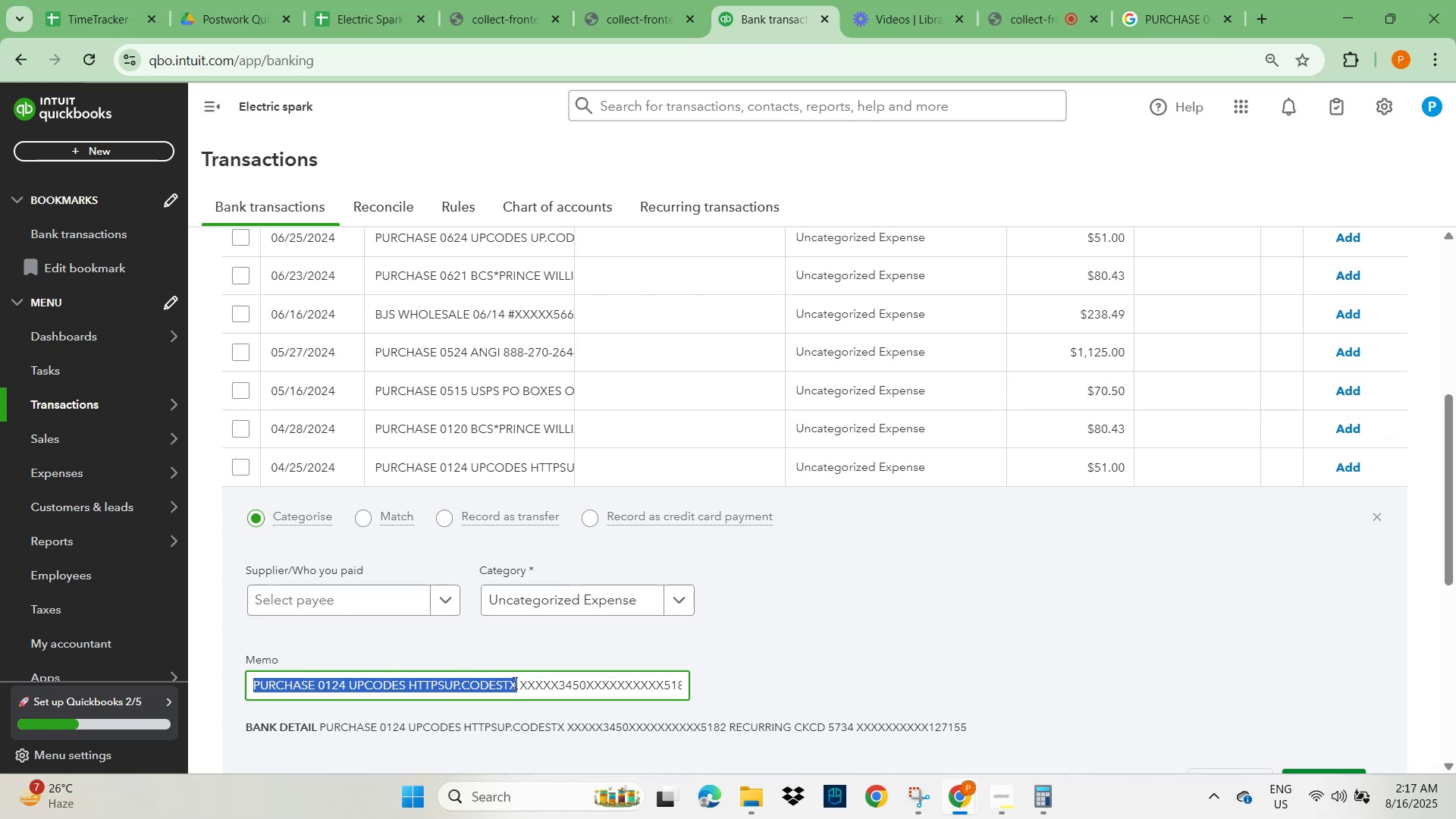 
key(Control+C)
 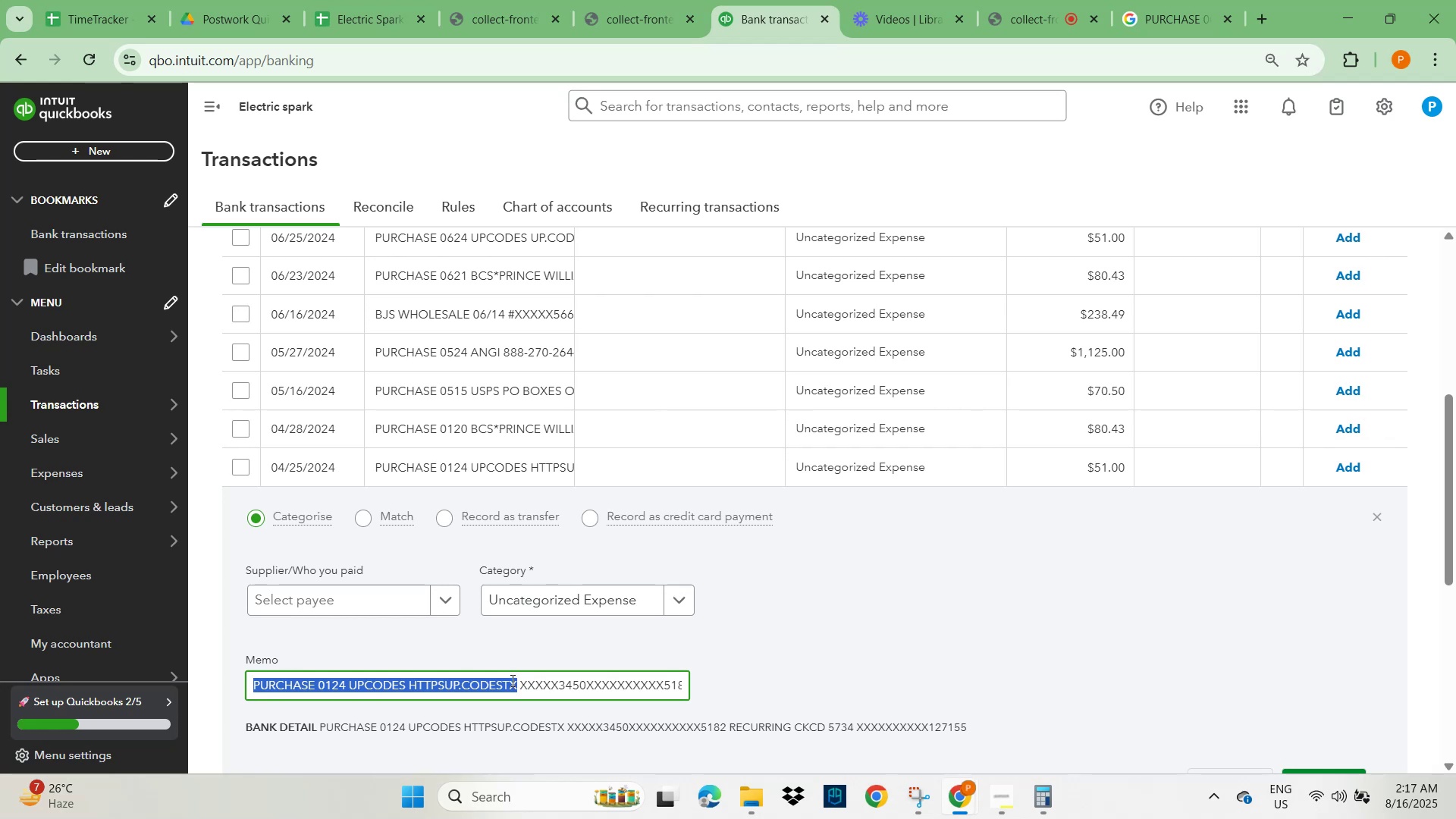 
key(Control+C)
 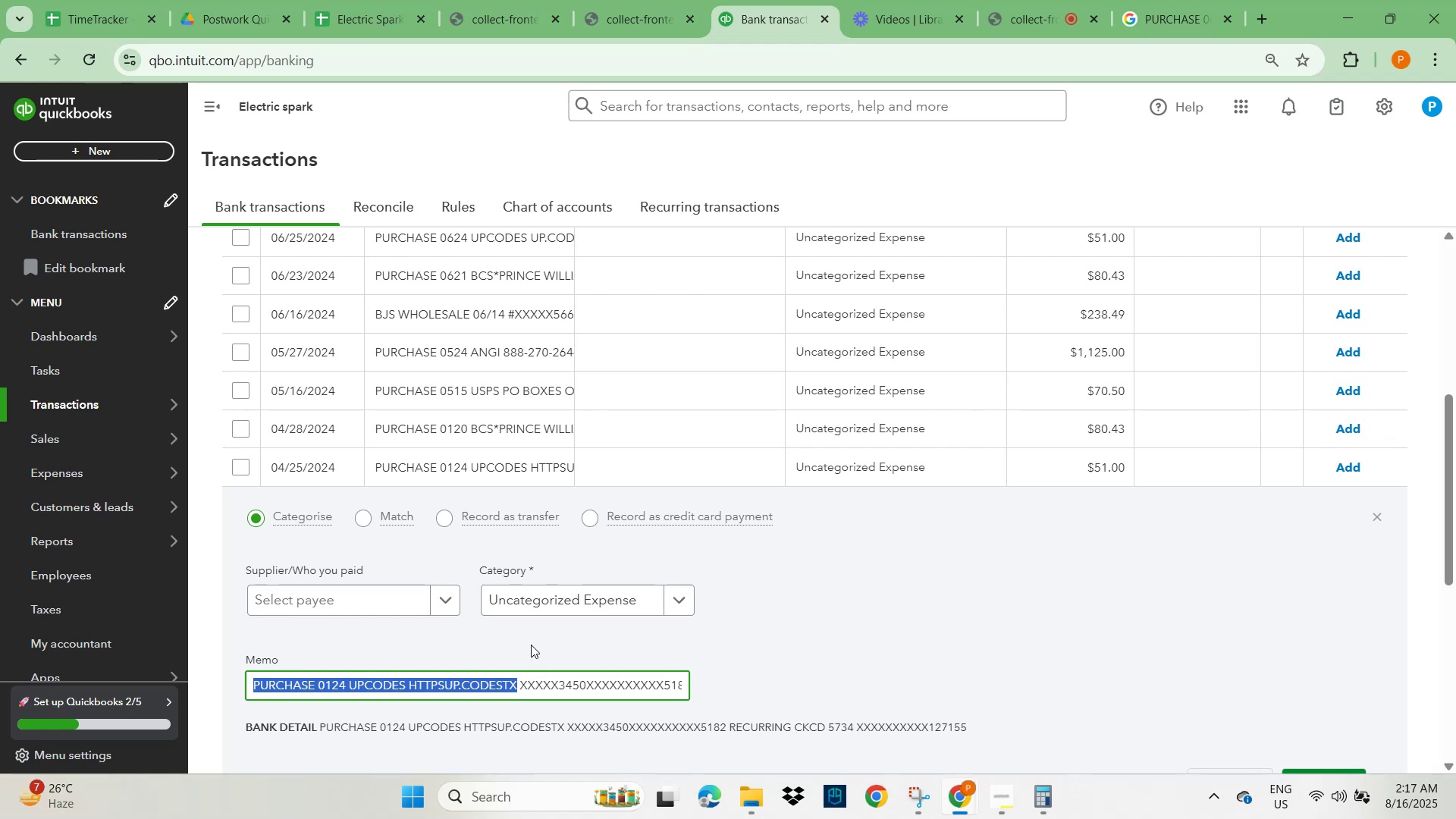 
key(Control+C)
 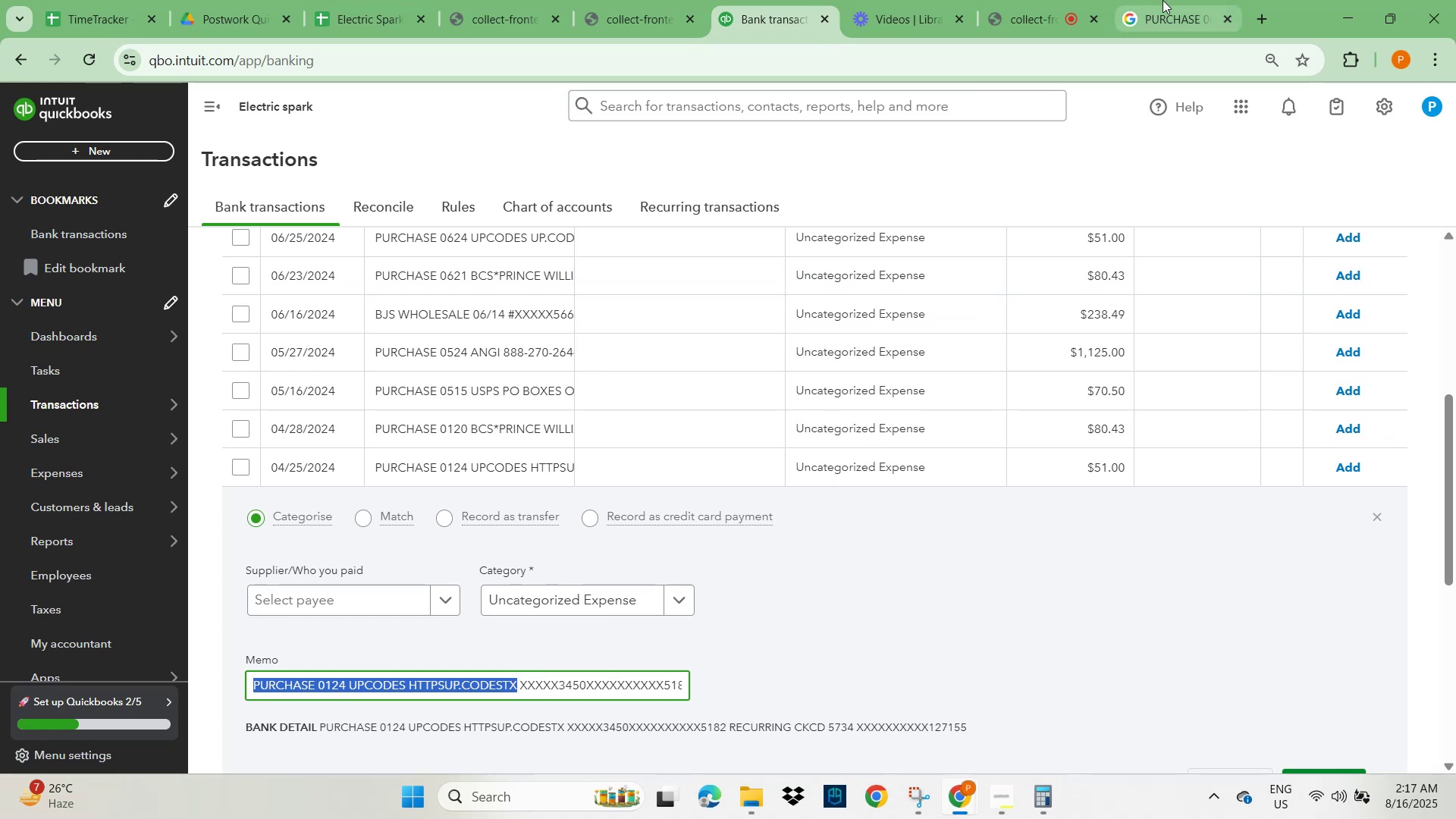 
left_click([1178, 11])
 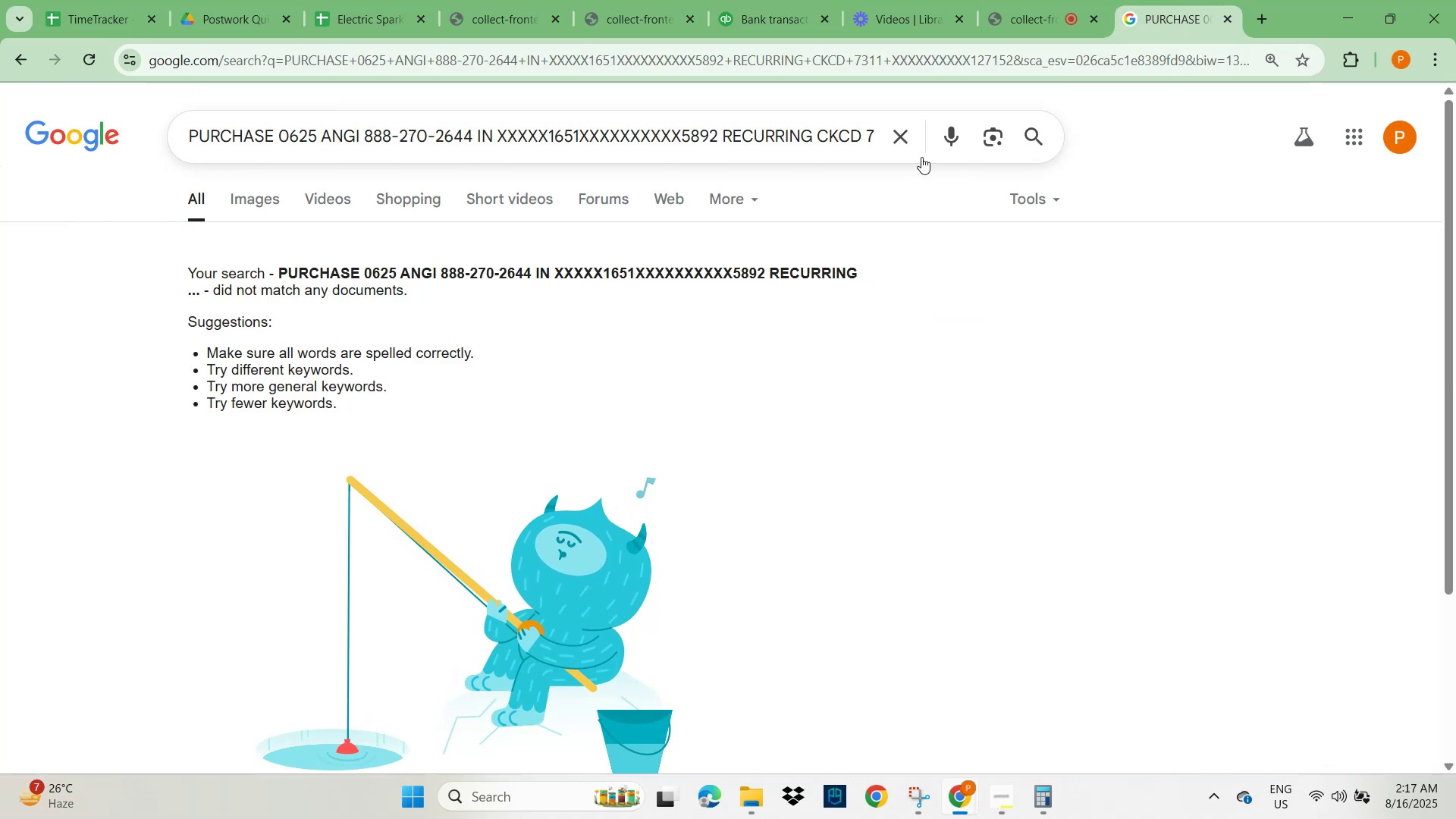 
key(Control+ControlLeft)
 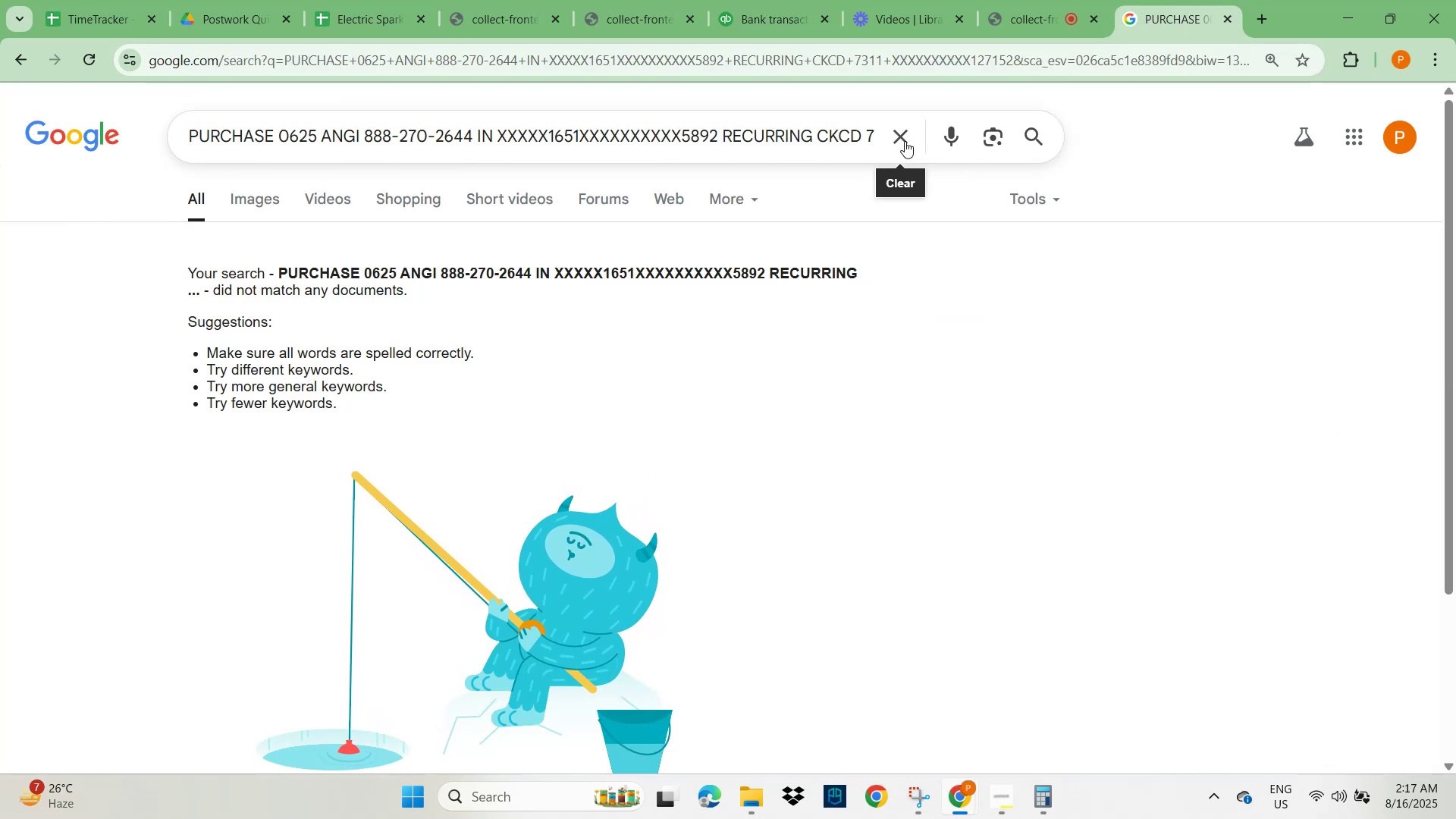 
key(Control+V)
 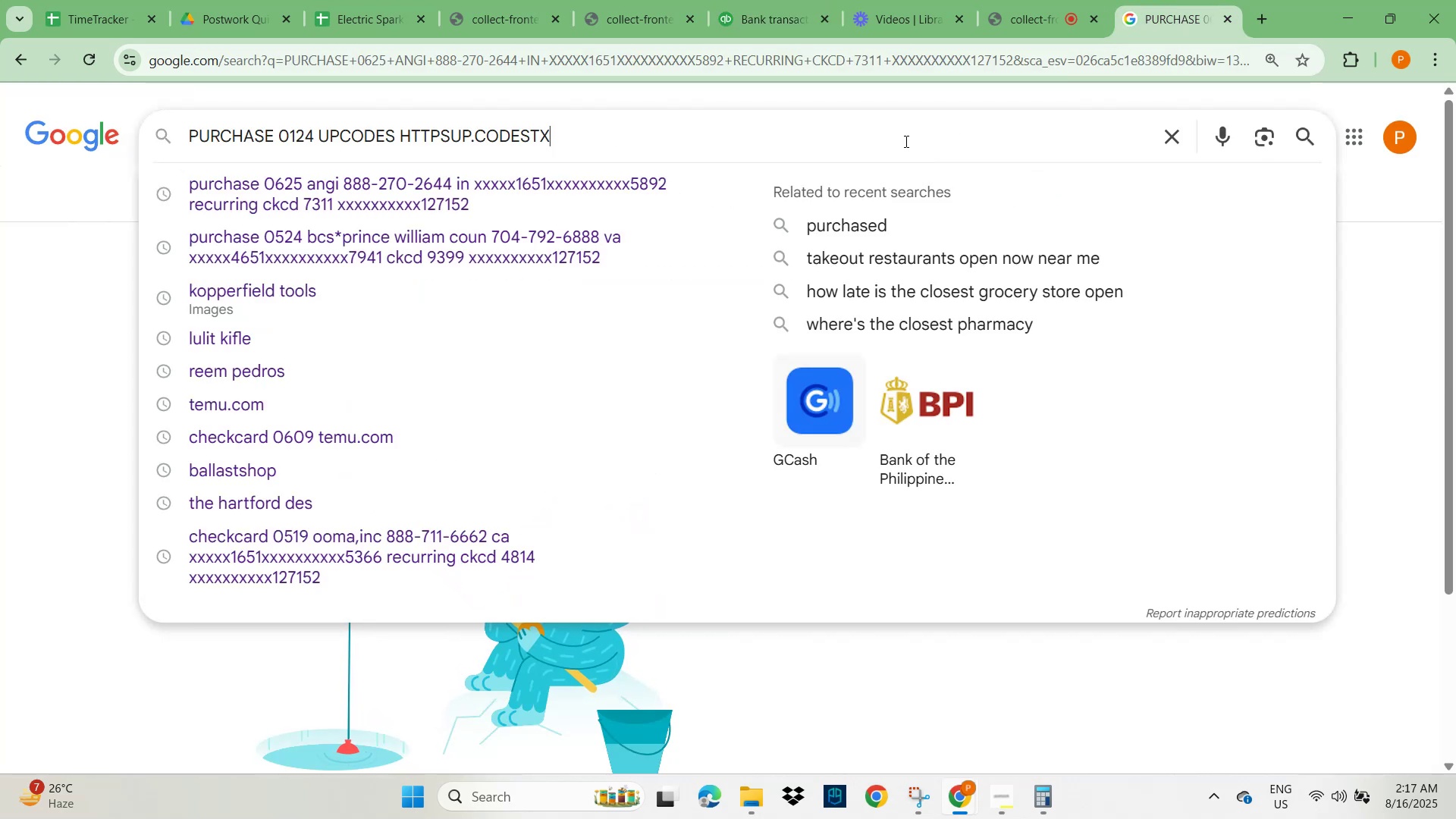 
key(NumpadEnter)
 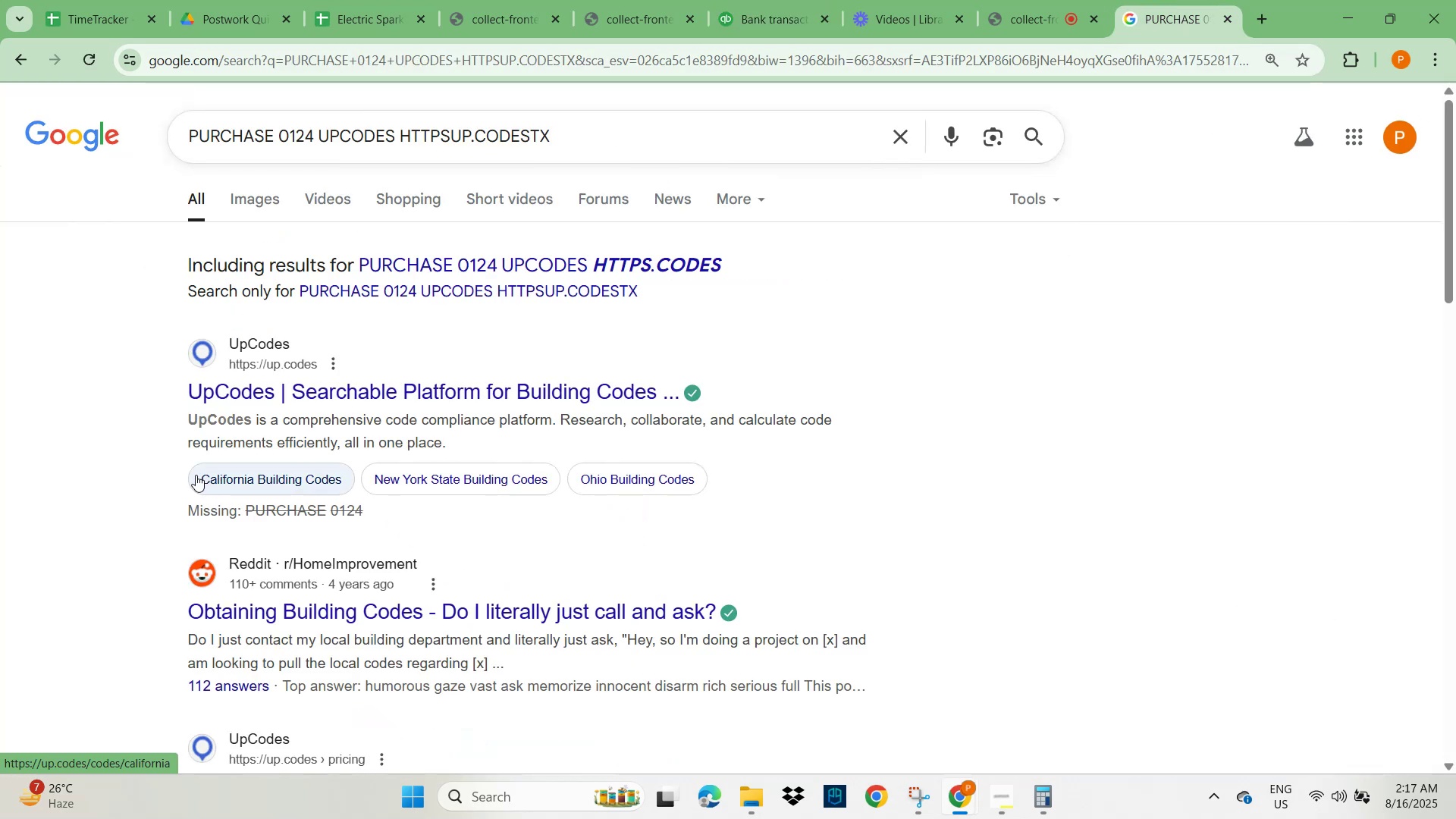 
wait(9.88)
 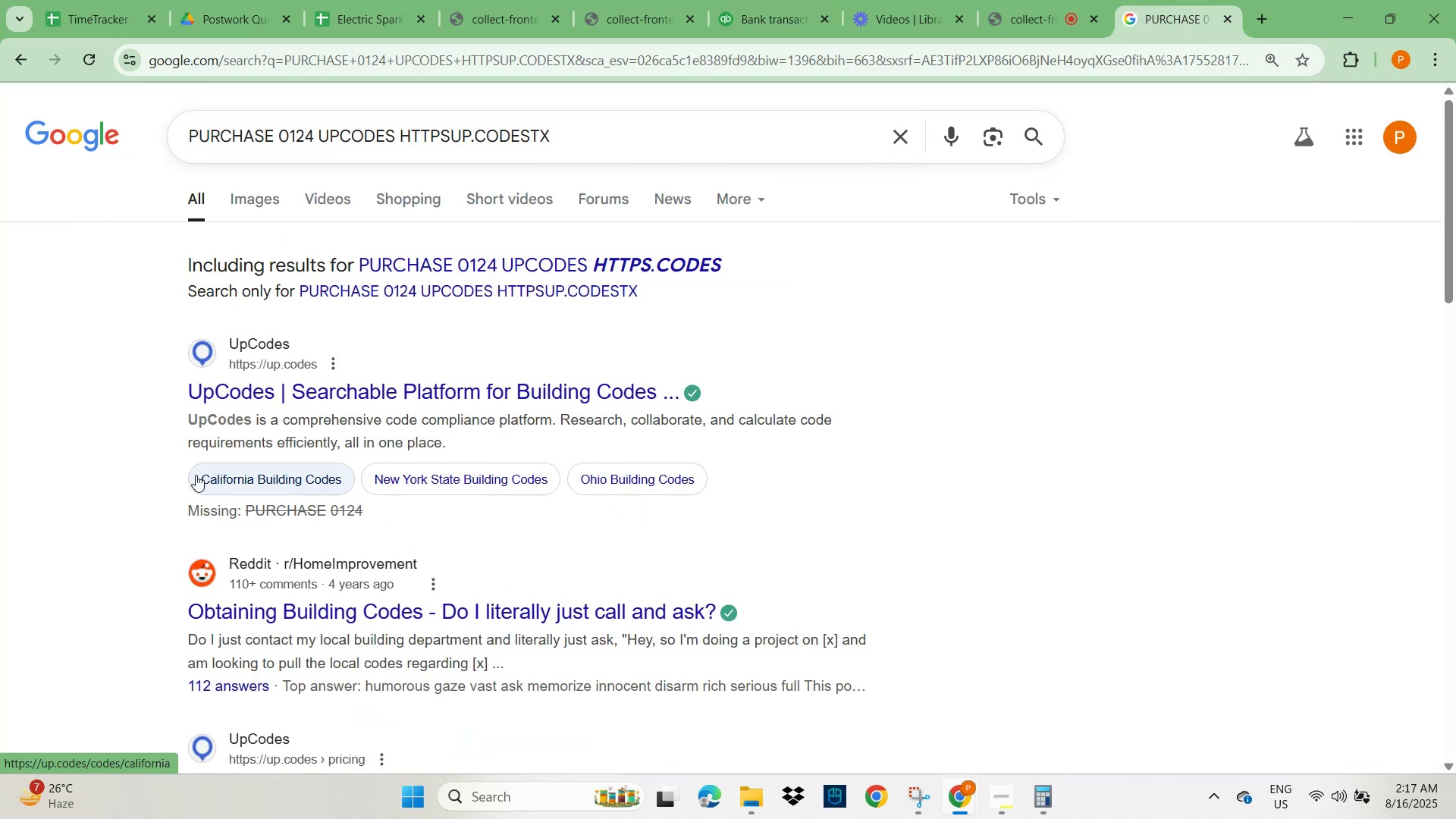 
scroll: coordinate [322, 514], scroll_direction: down, amount: 2.0
 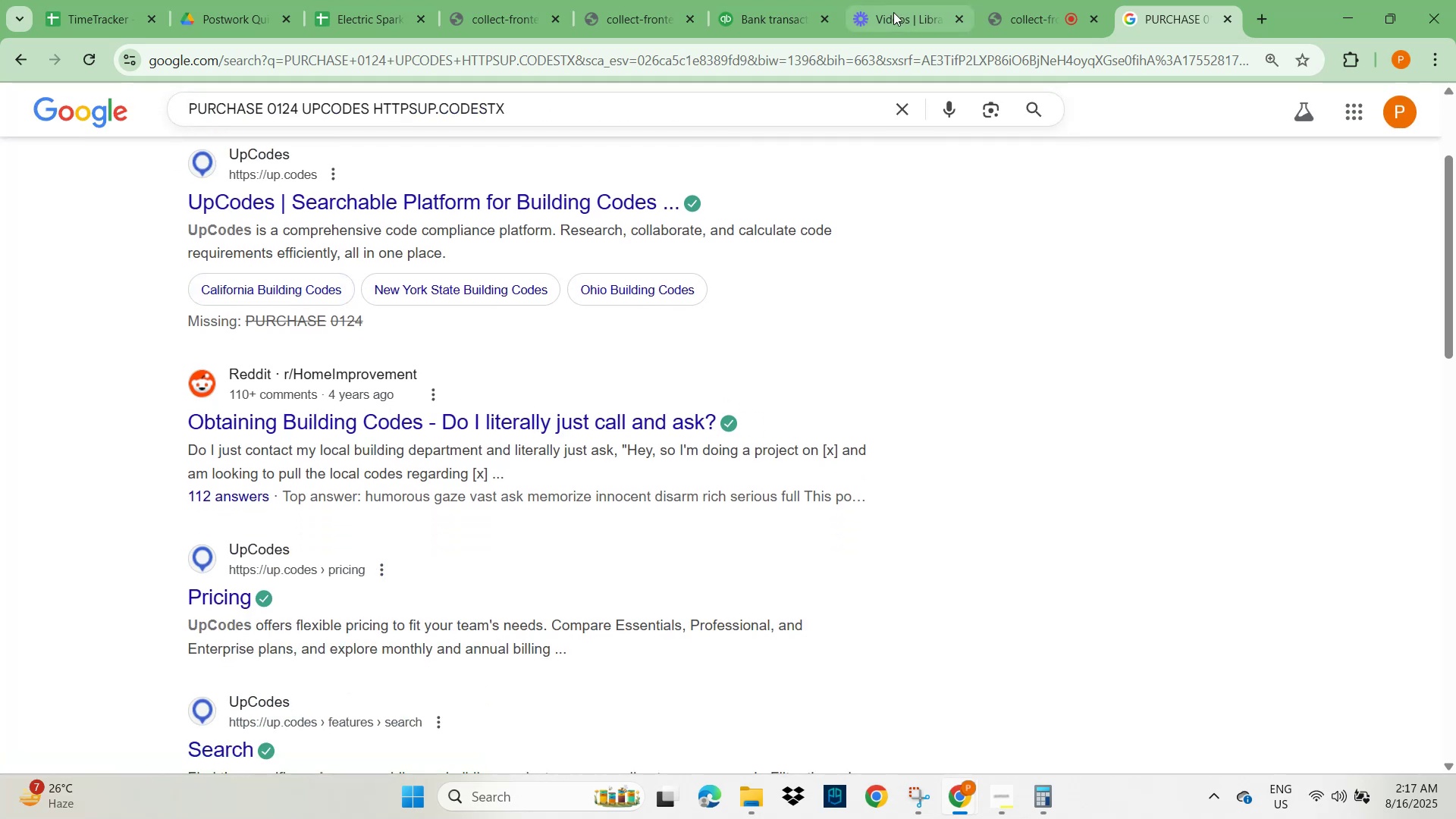 
left_click([768, 26])
 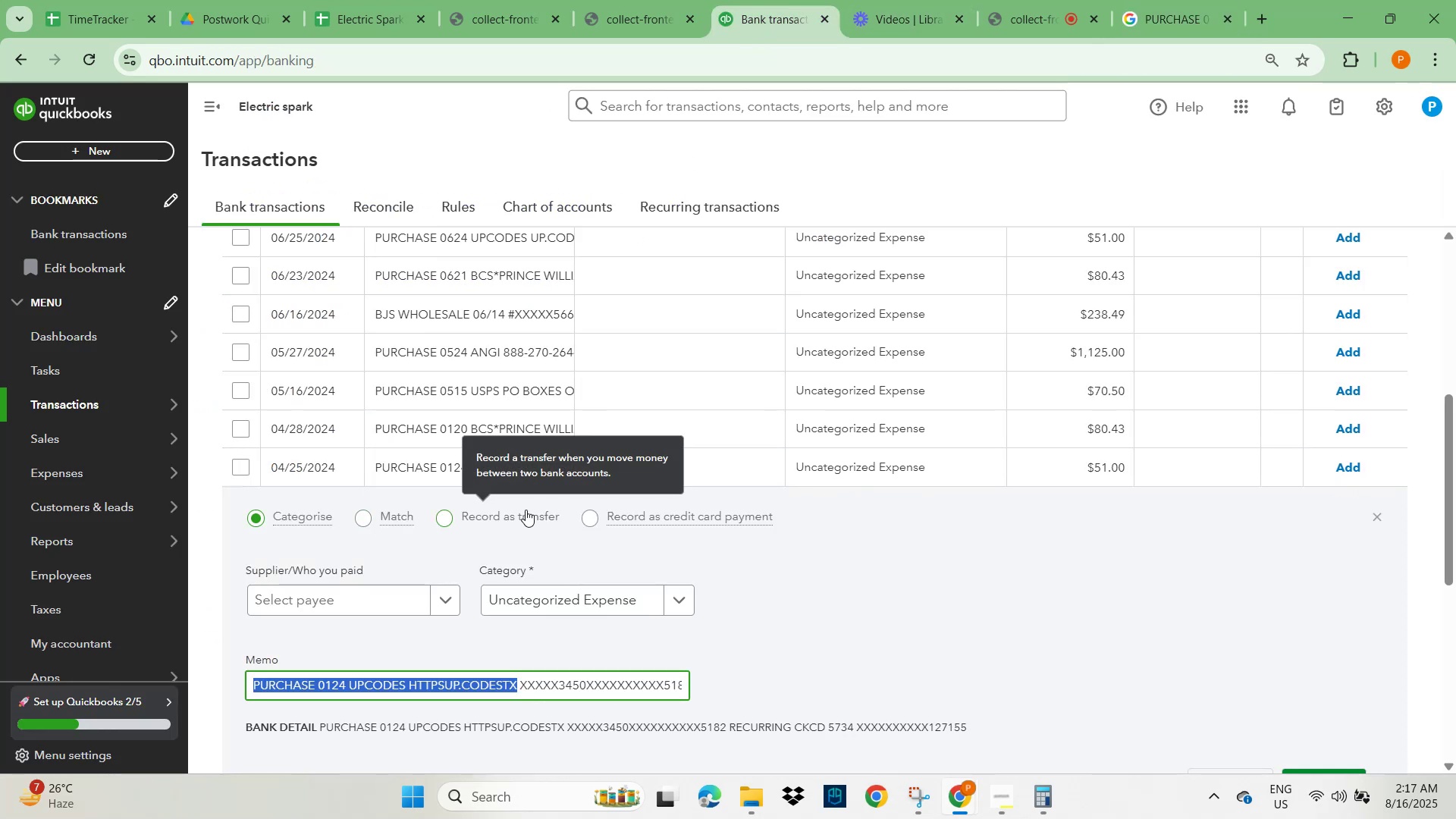 
scroll: coordinate [544, 508], scroll_direction: up, amount: 2.0
 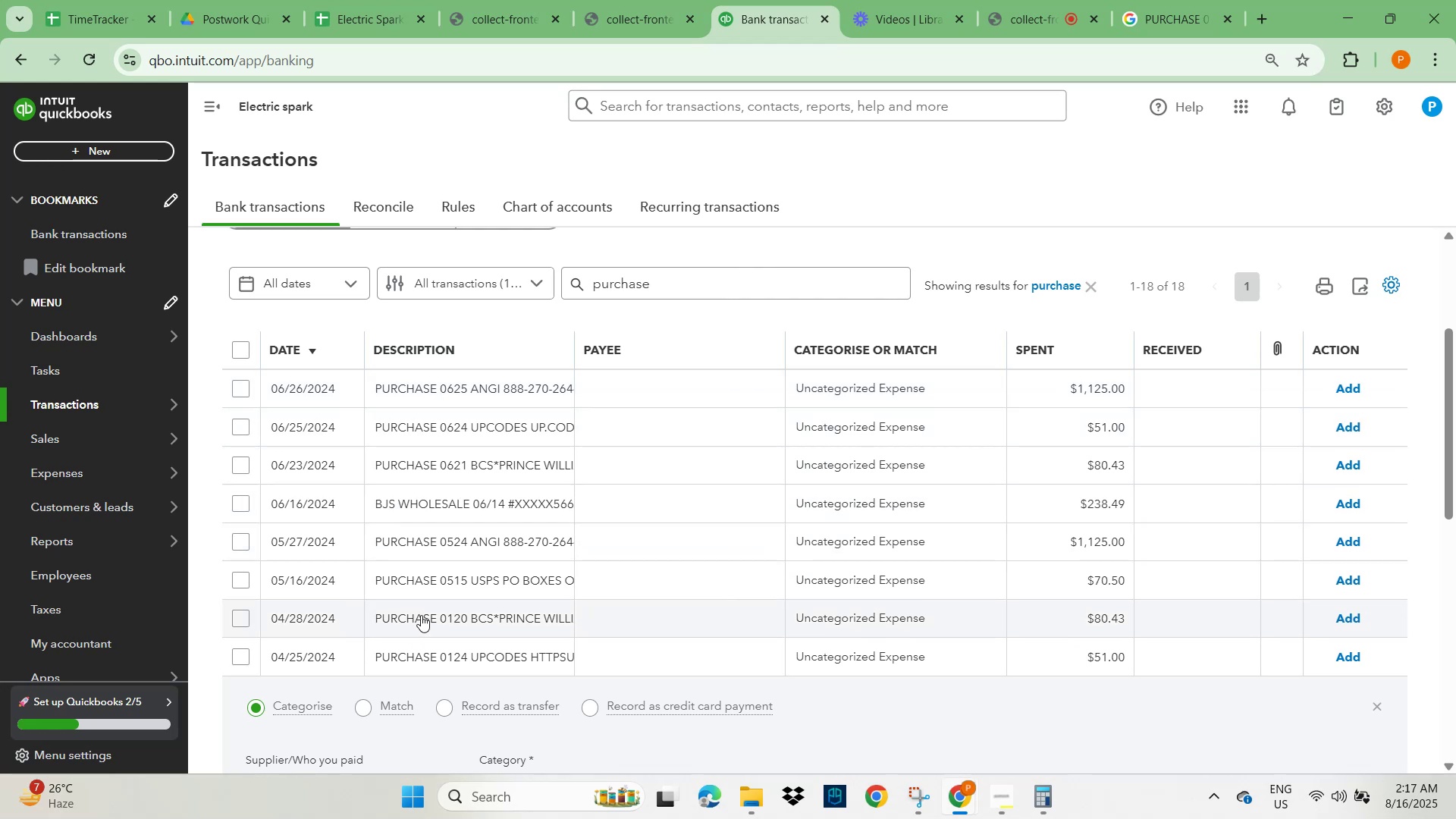 
wait(9.86)
 